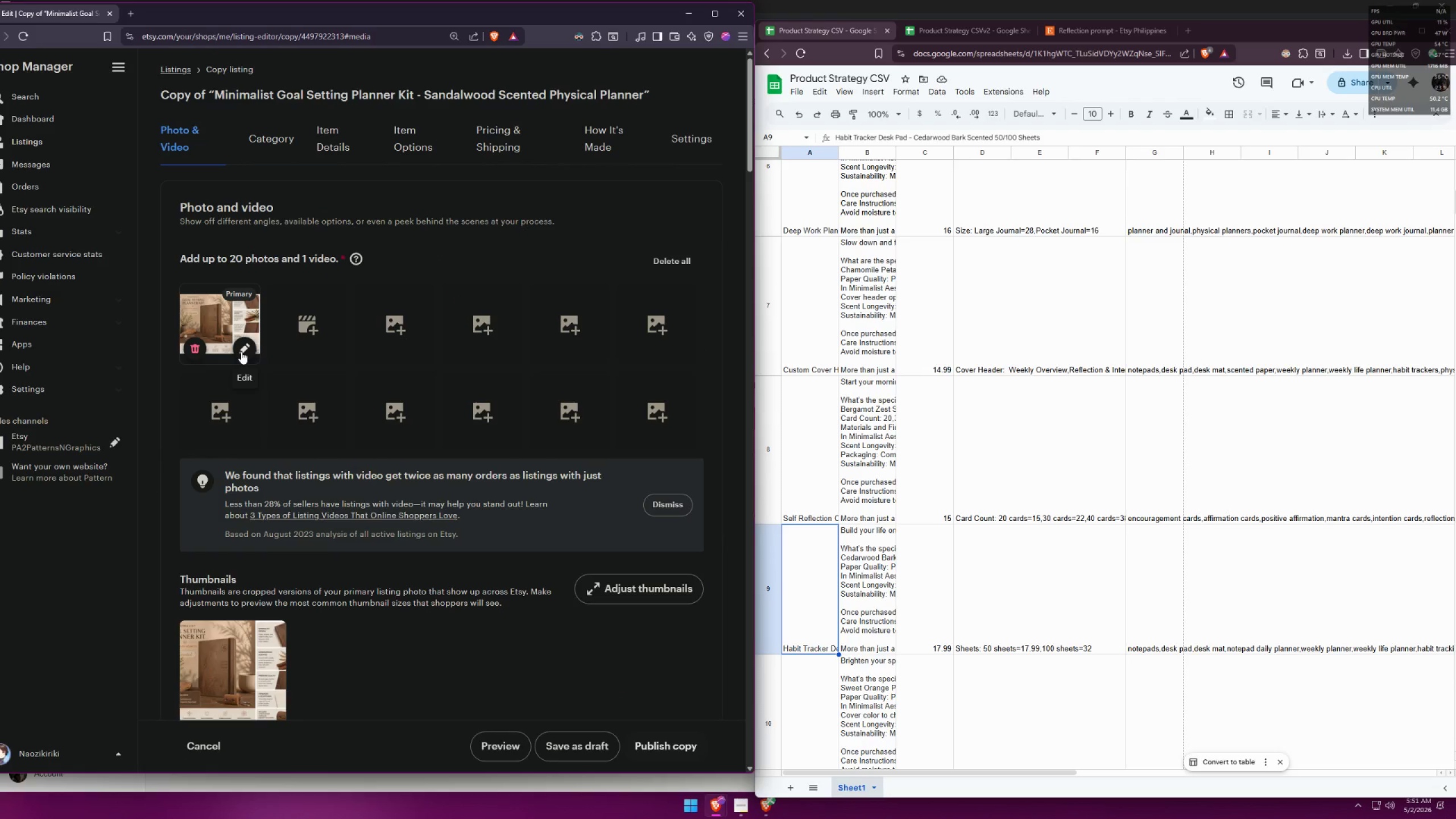 
left_click([929, 23])
 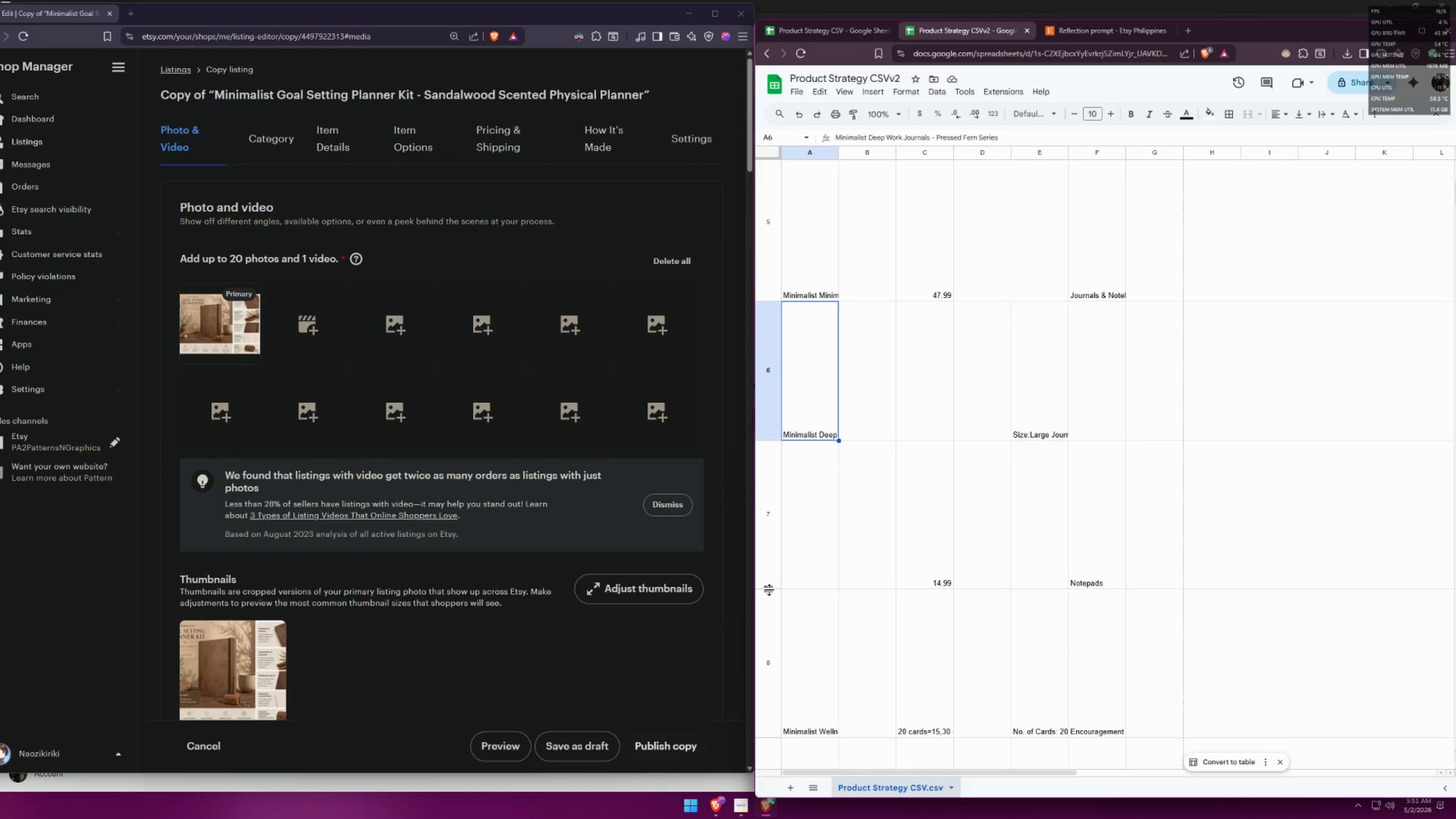 
left_click([789, 665])
 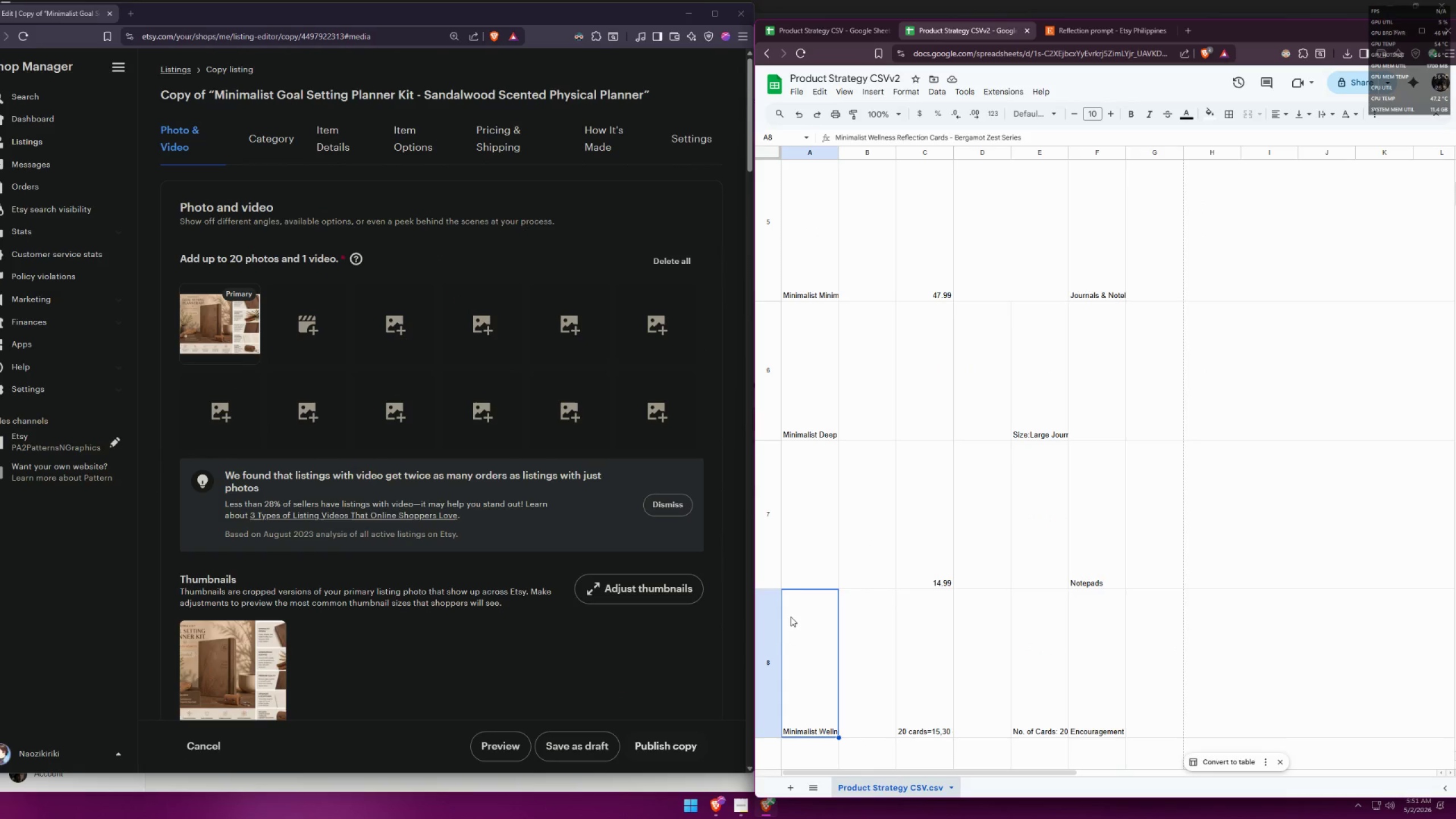 
left_click([814, 628])
 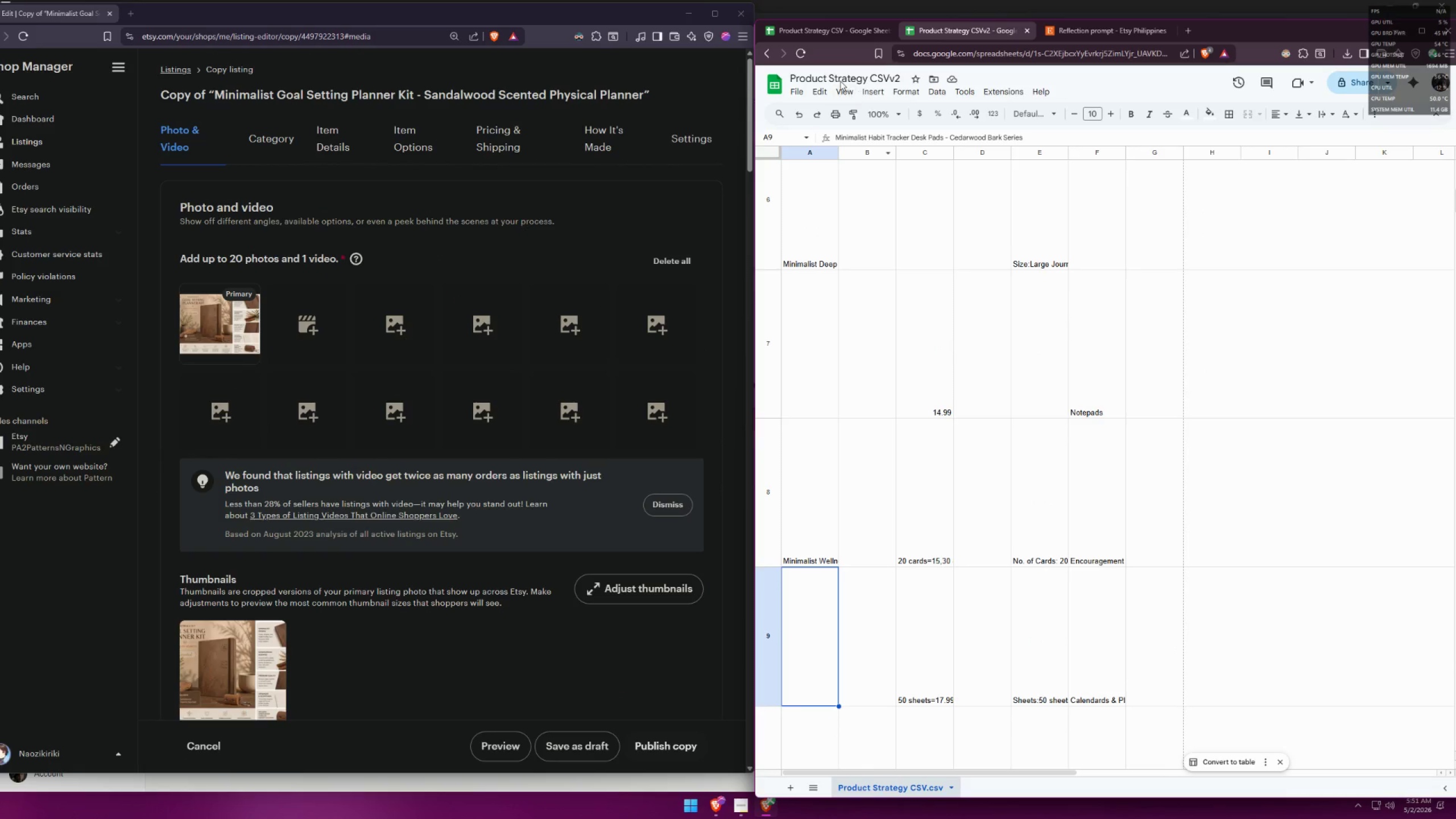 
scroll: coordinate [833, 621], scroll_direction: down, amount: 3.0
 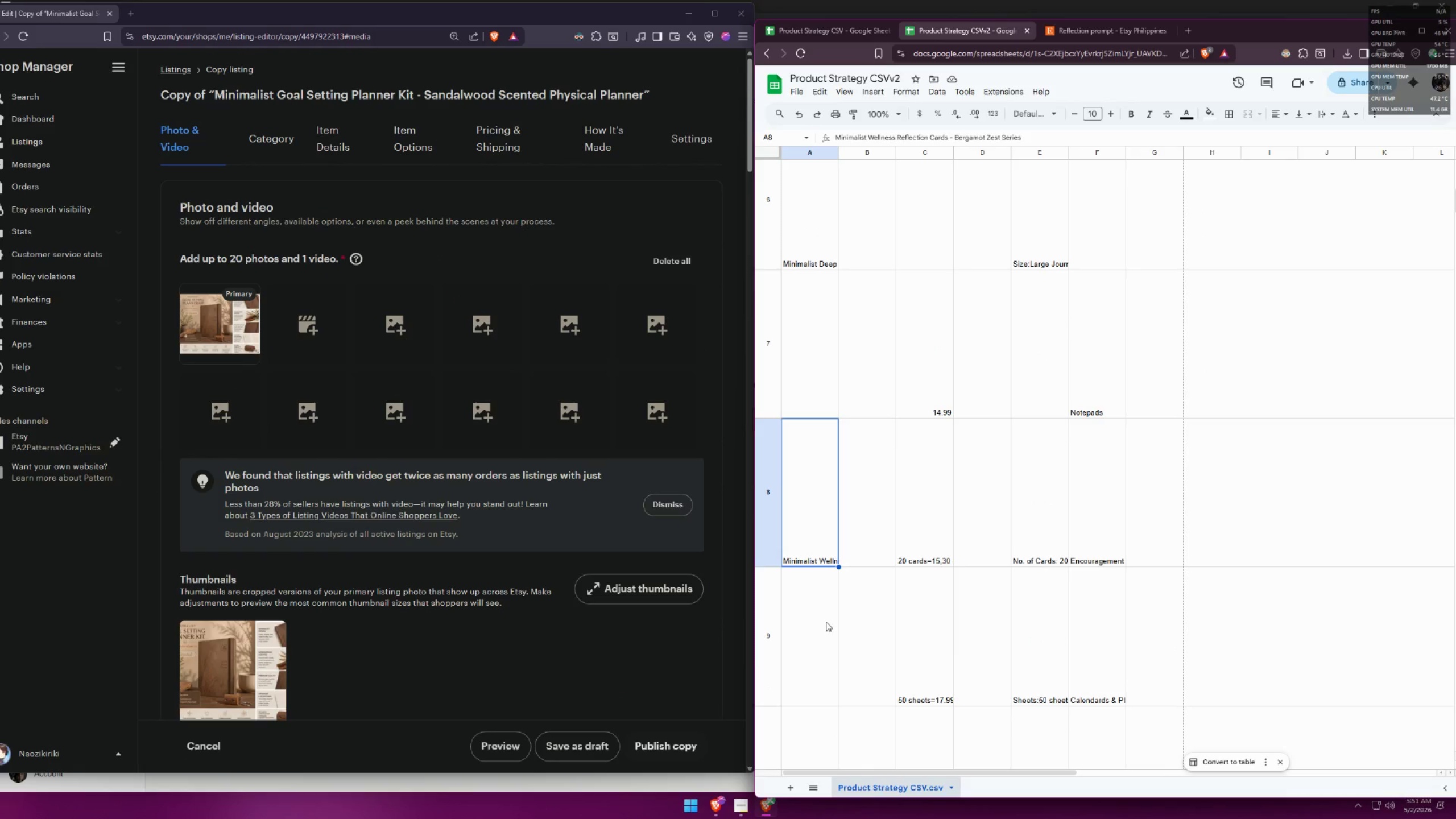 
left_click([811, 27])
 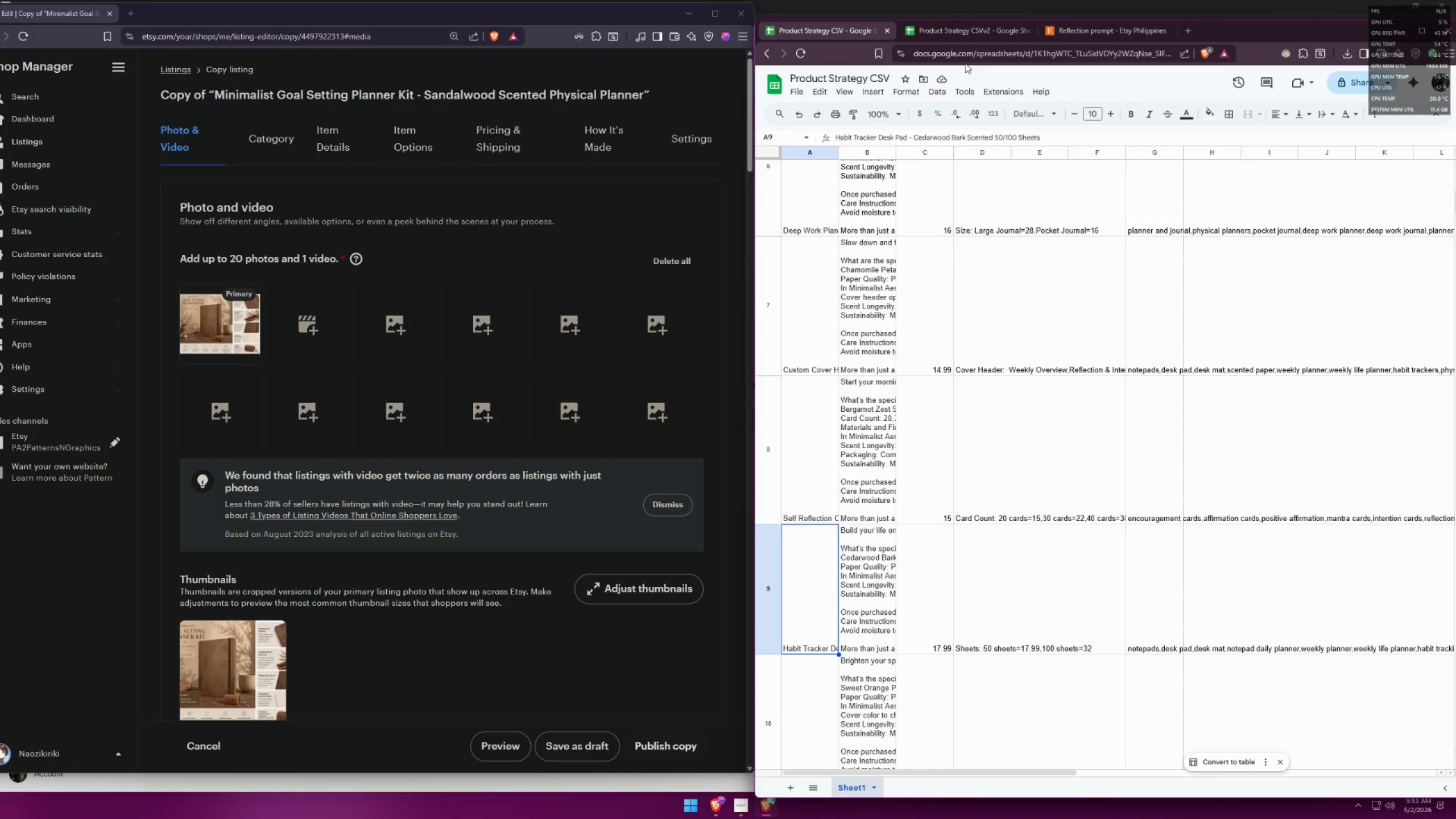 
left_click([978, 43])
 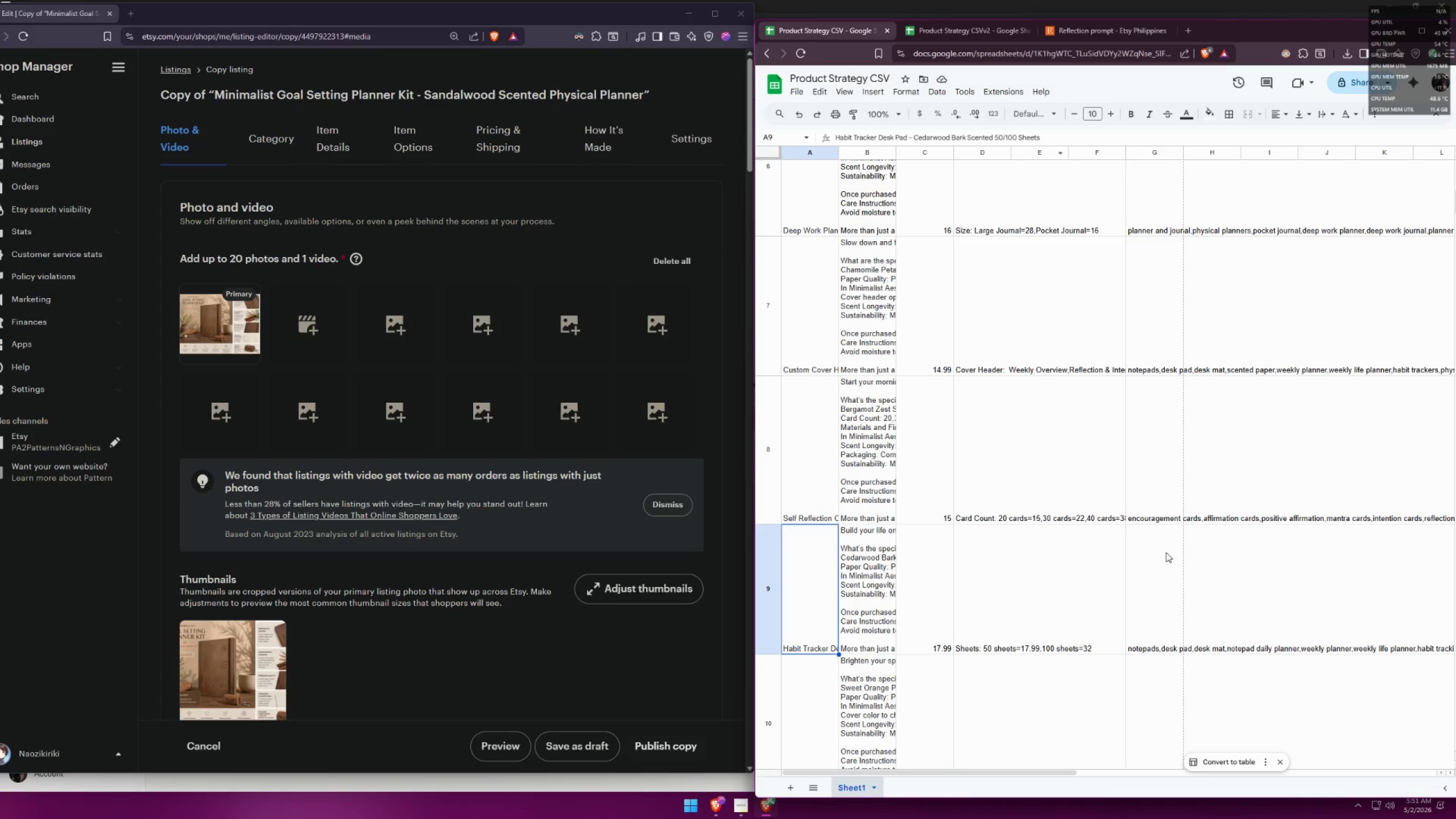 
left_click([1166, 552])
 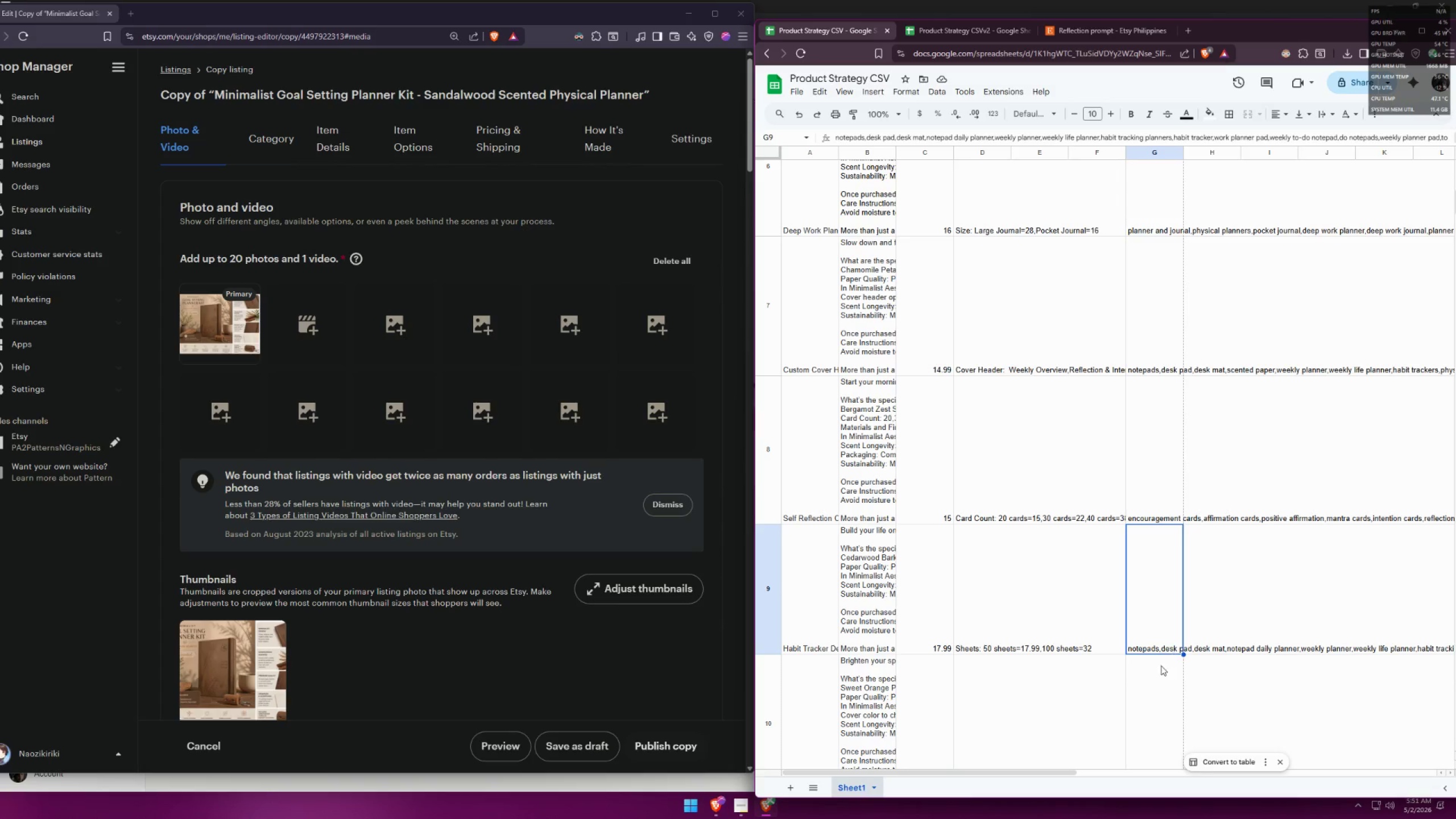 
left_click_drag(start_coordinate=[1046, 769], to_coordinate=[977, 762])
 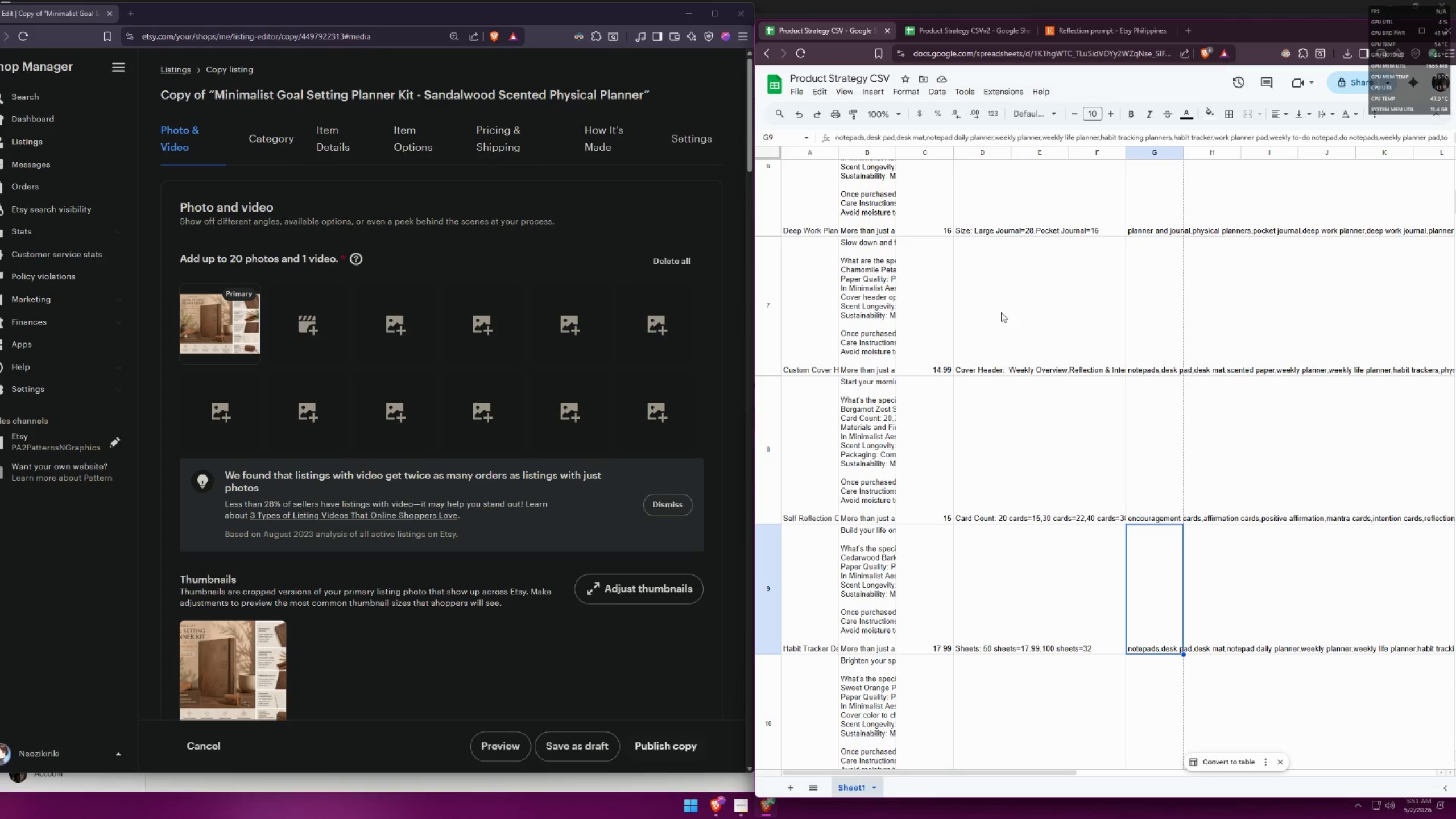 
wait(5.38)
 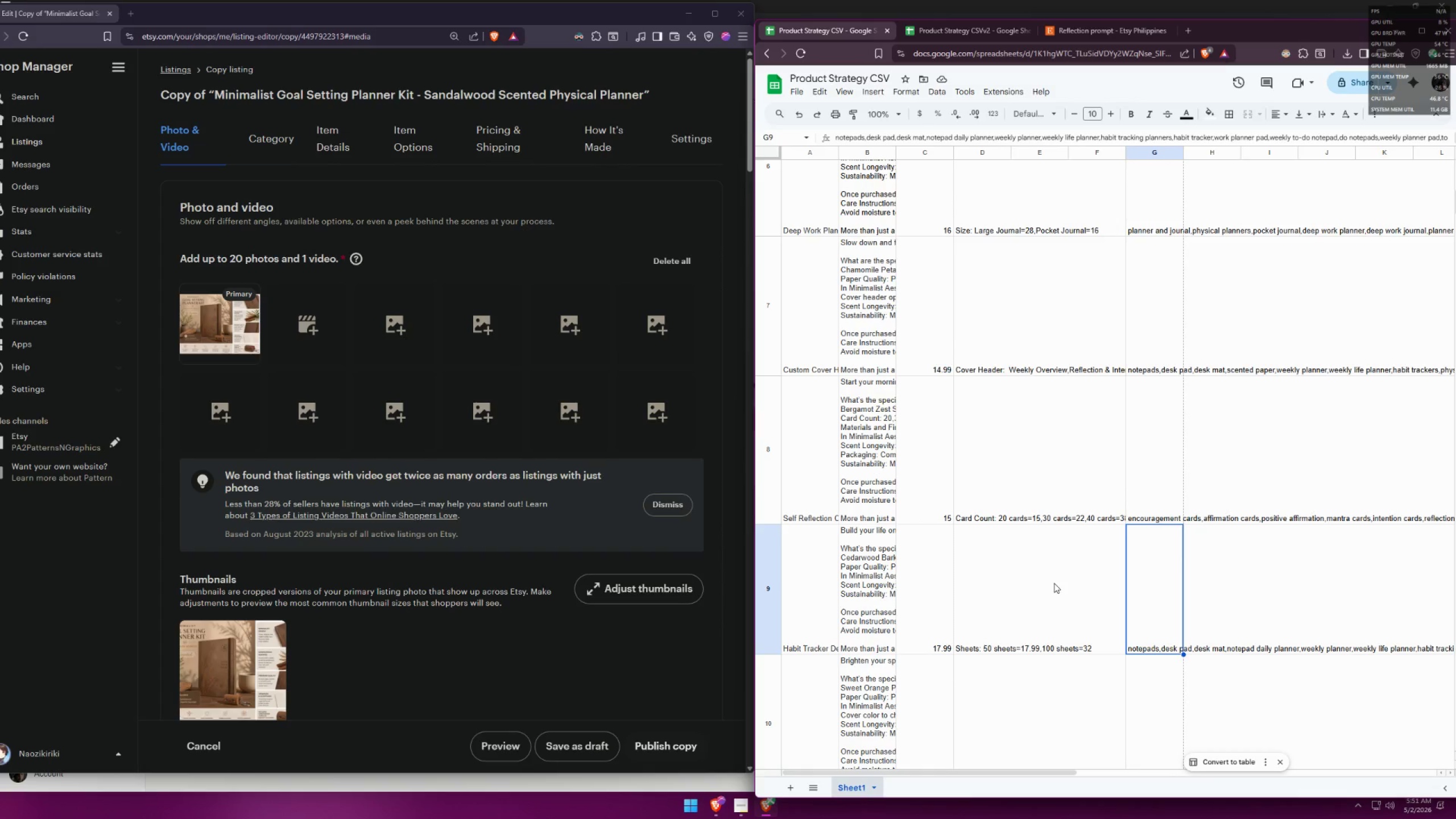 
left_click([962, 31])
 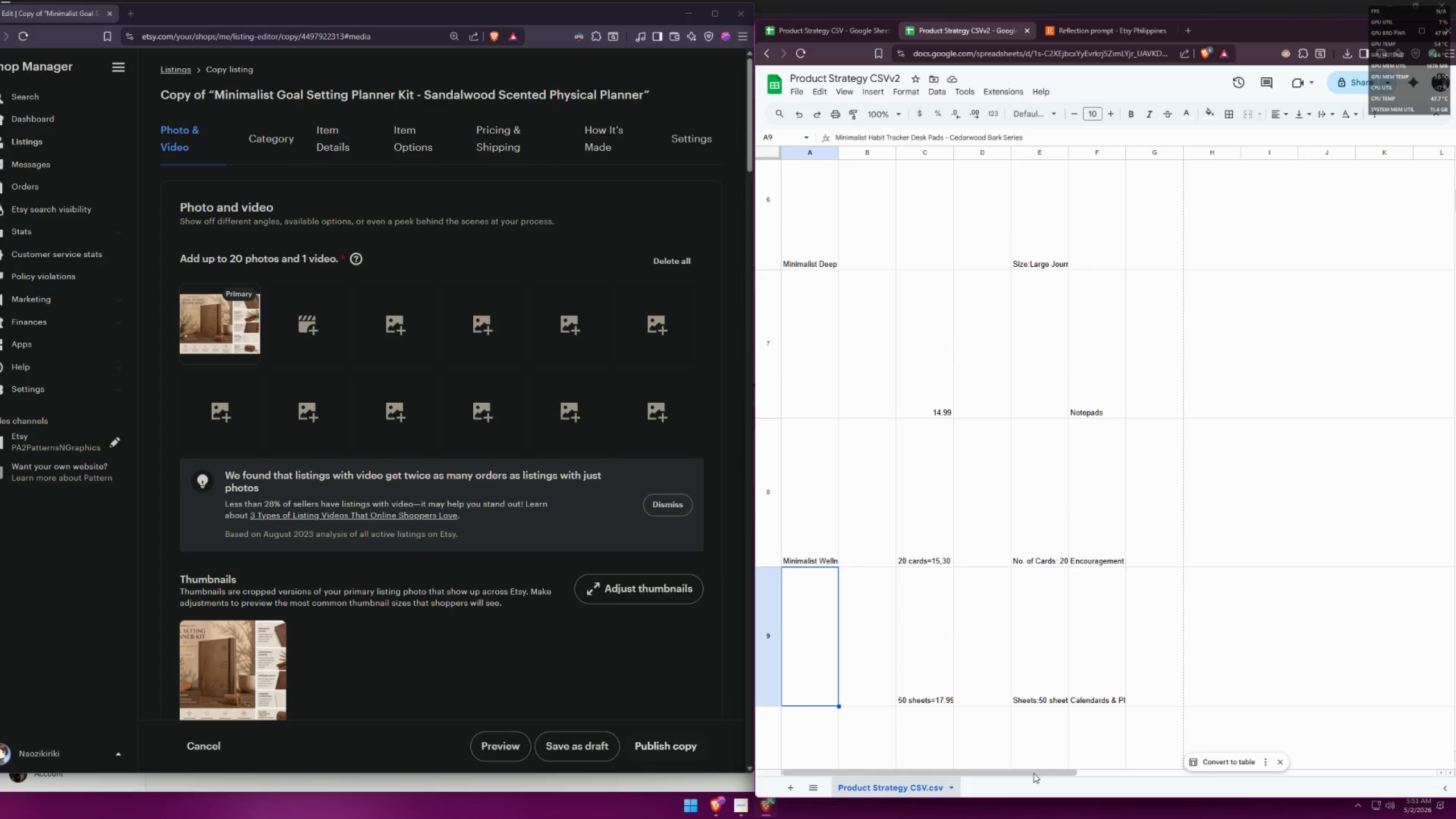 
left_click([825, 39])
 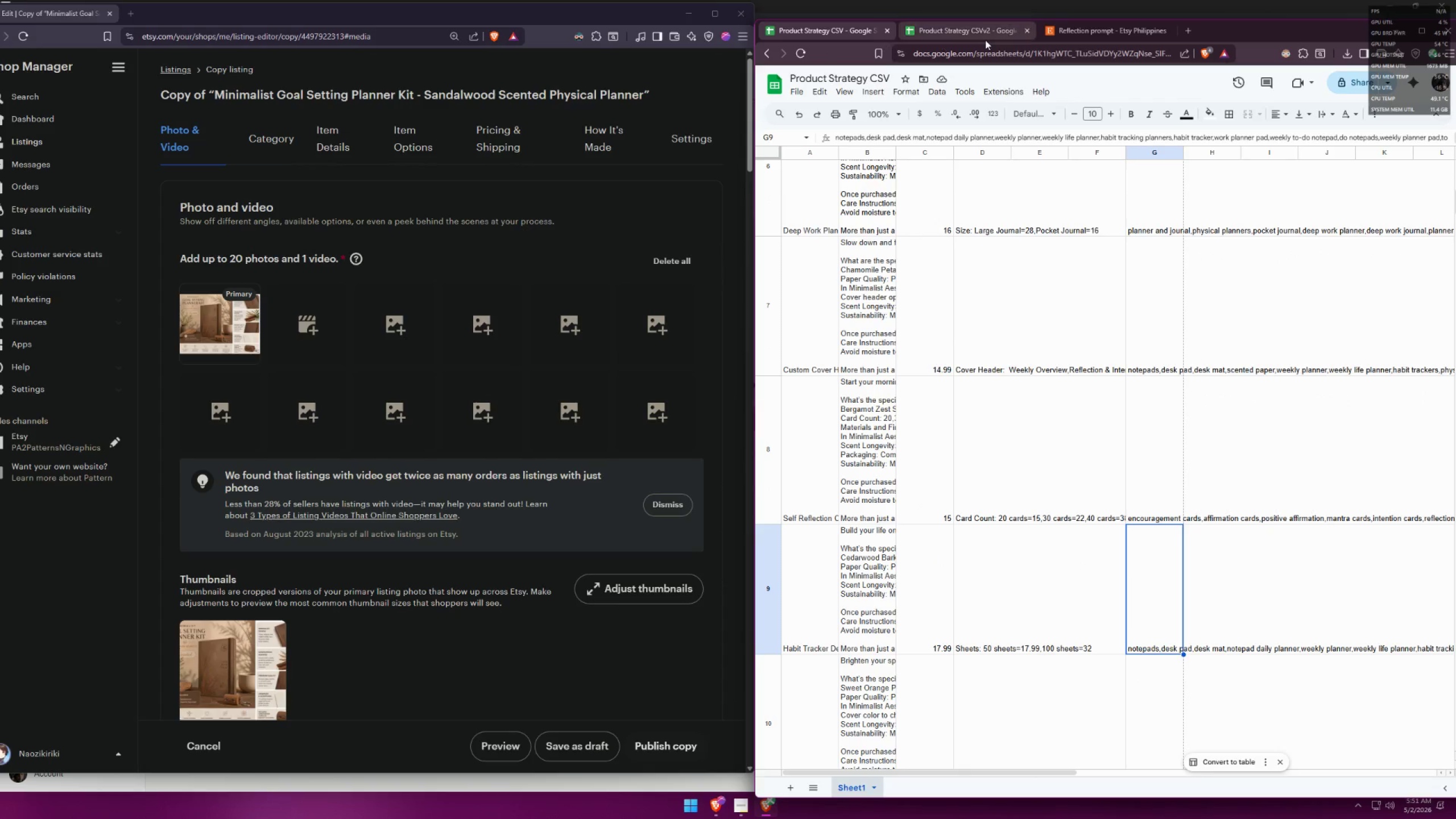 
left_click([985, 39])
 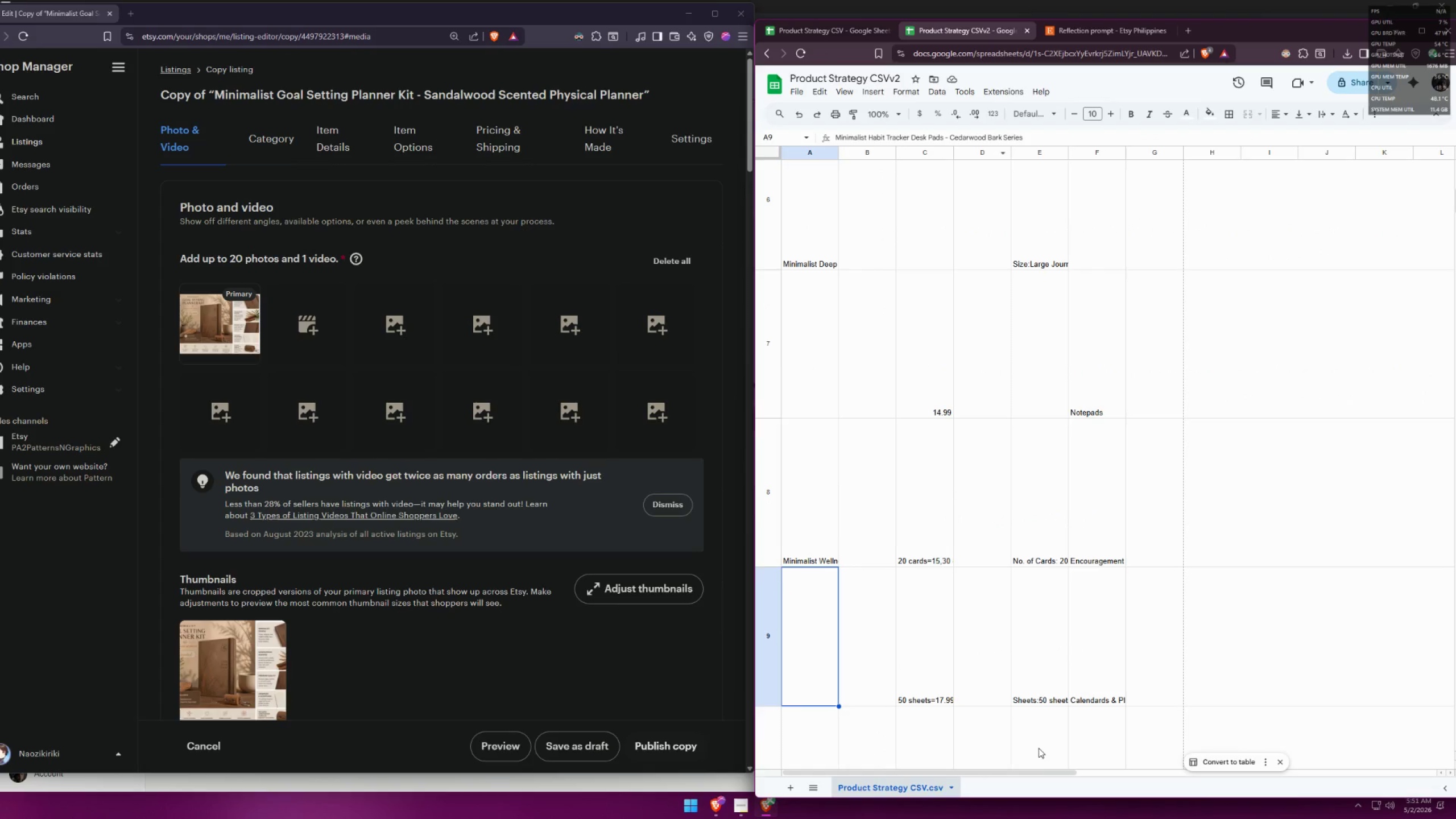 
left_click_drag(start_coordinate=[1039, 774], to_coordinate=[986, 767])
 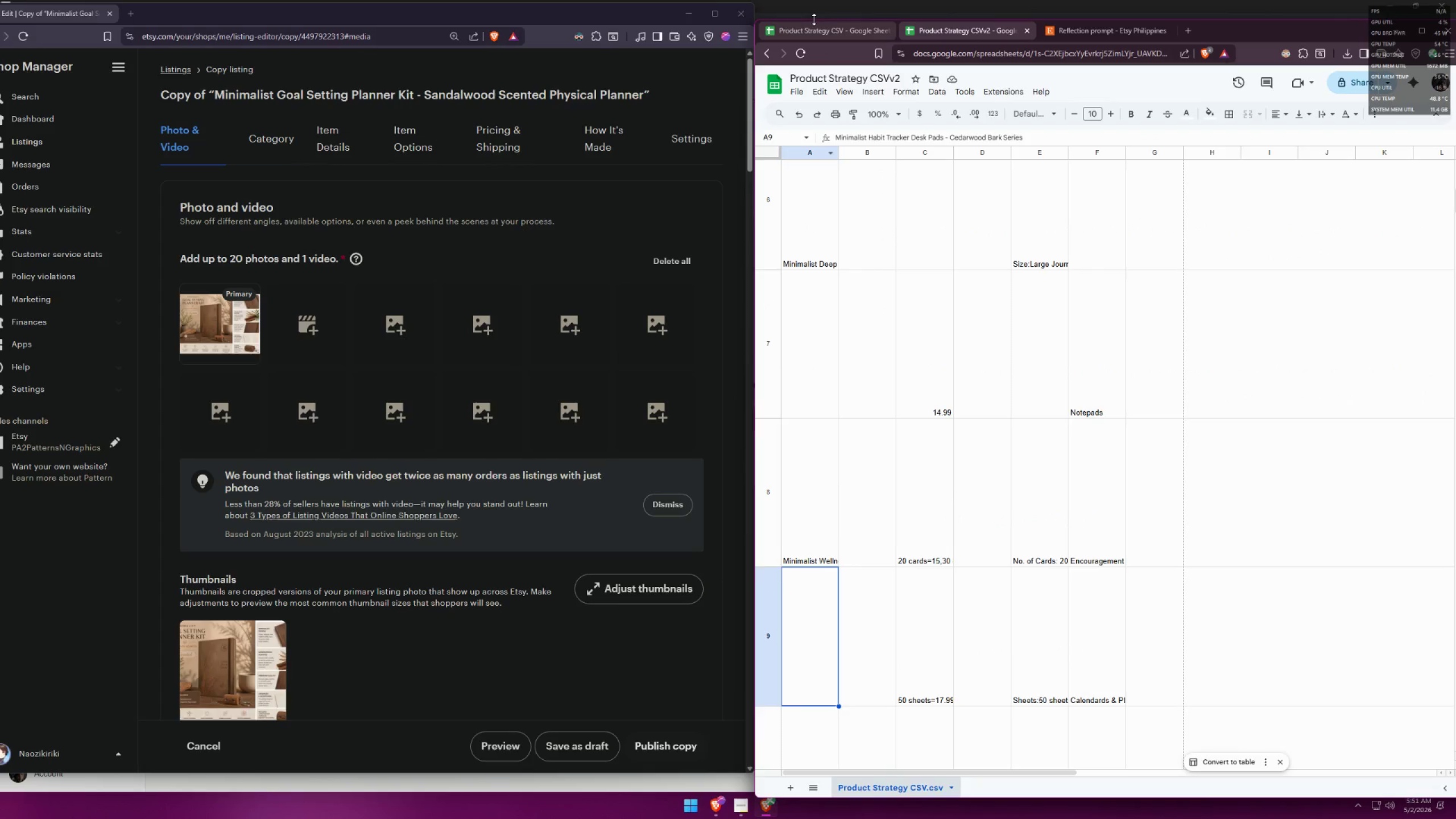 
left_click([814, 39])
 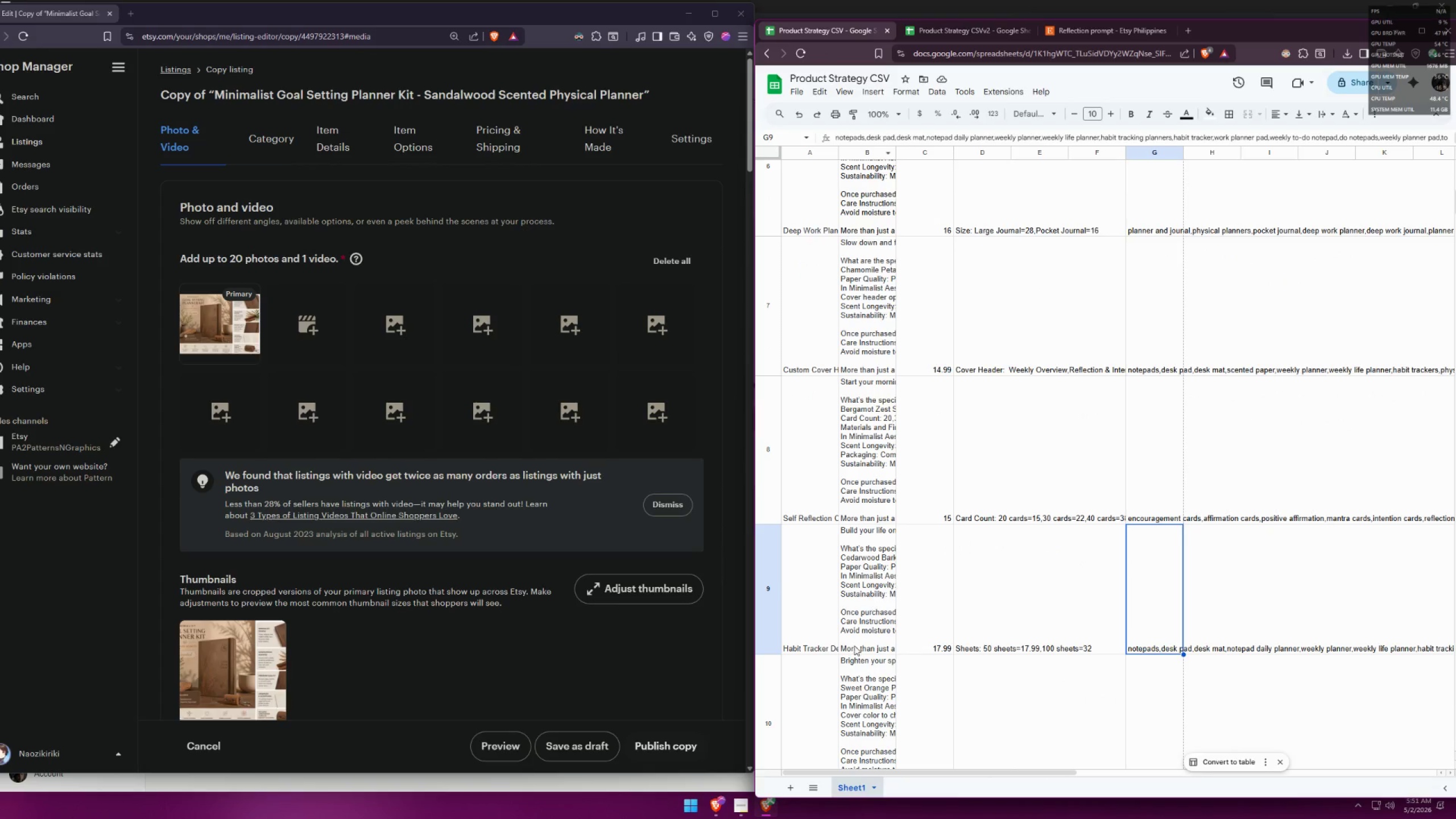 
left_click([799, 623])
 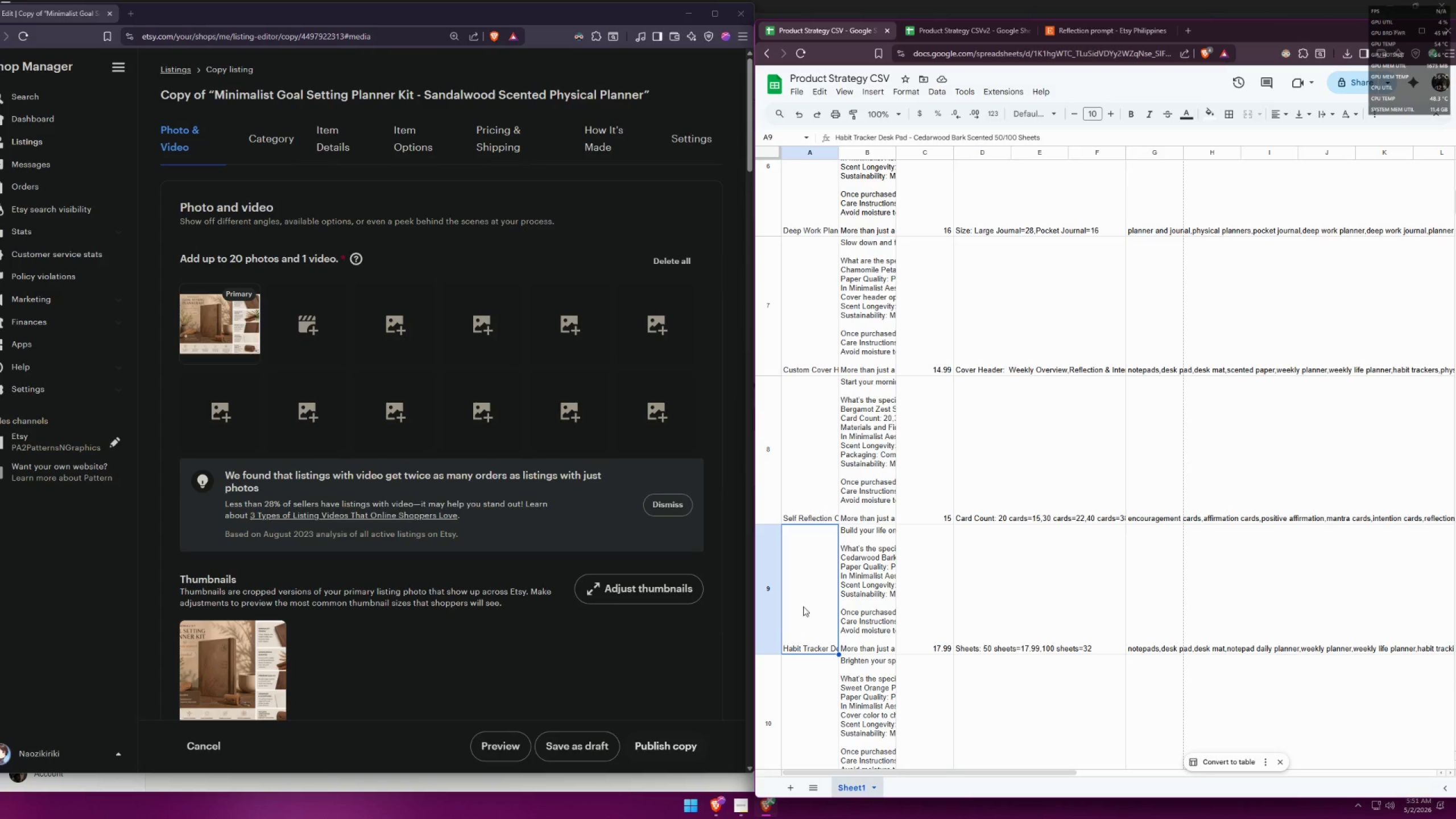 
key(Control+ControlLeft)
 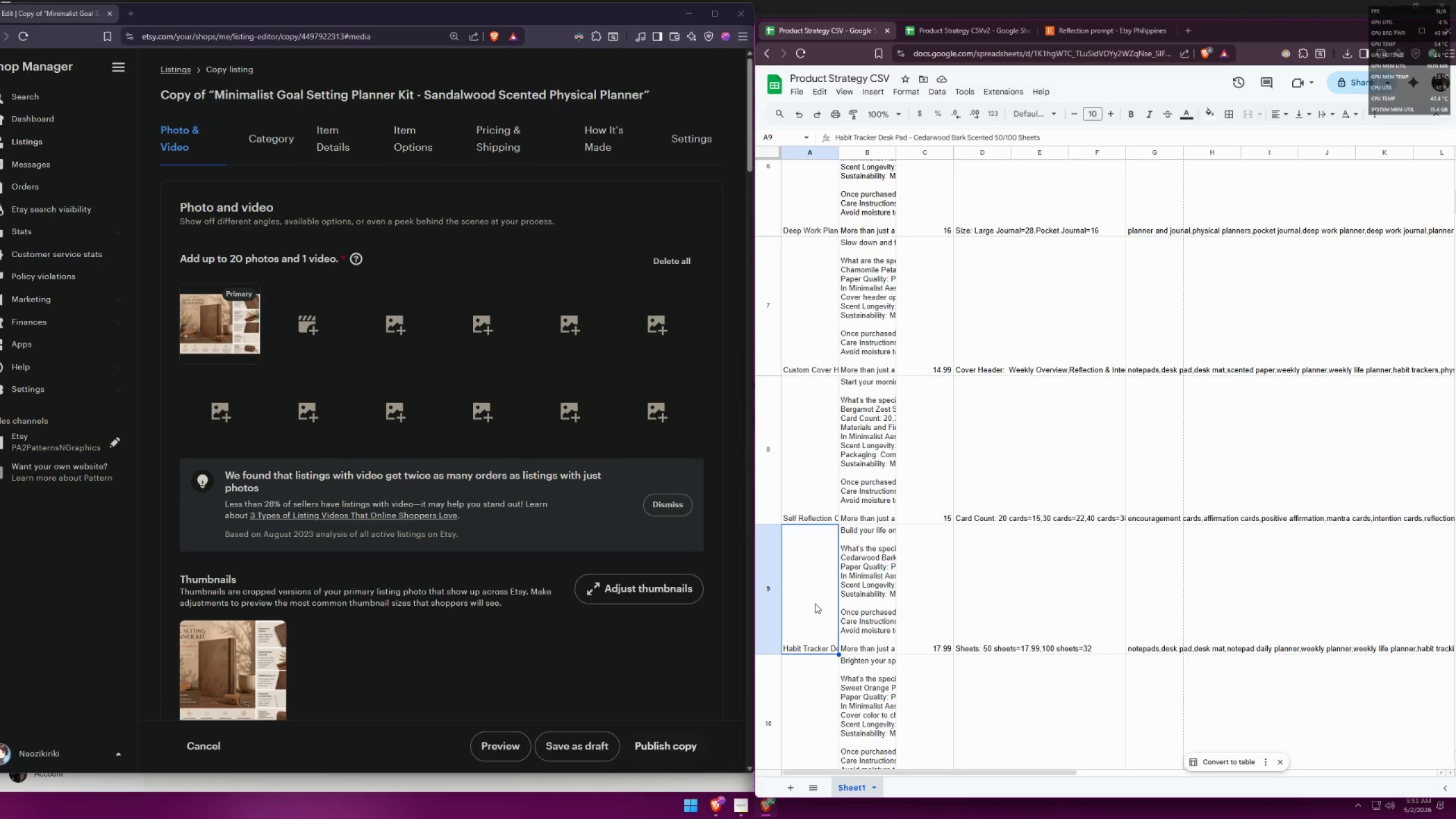 
key(Control+C)
 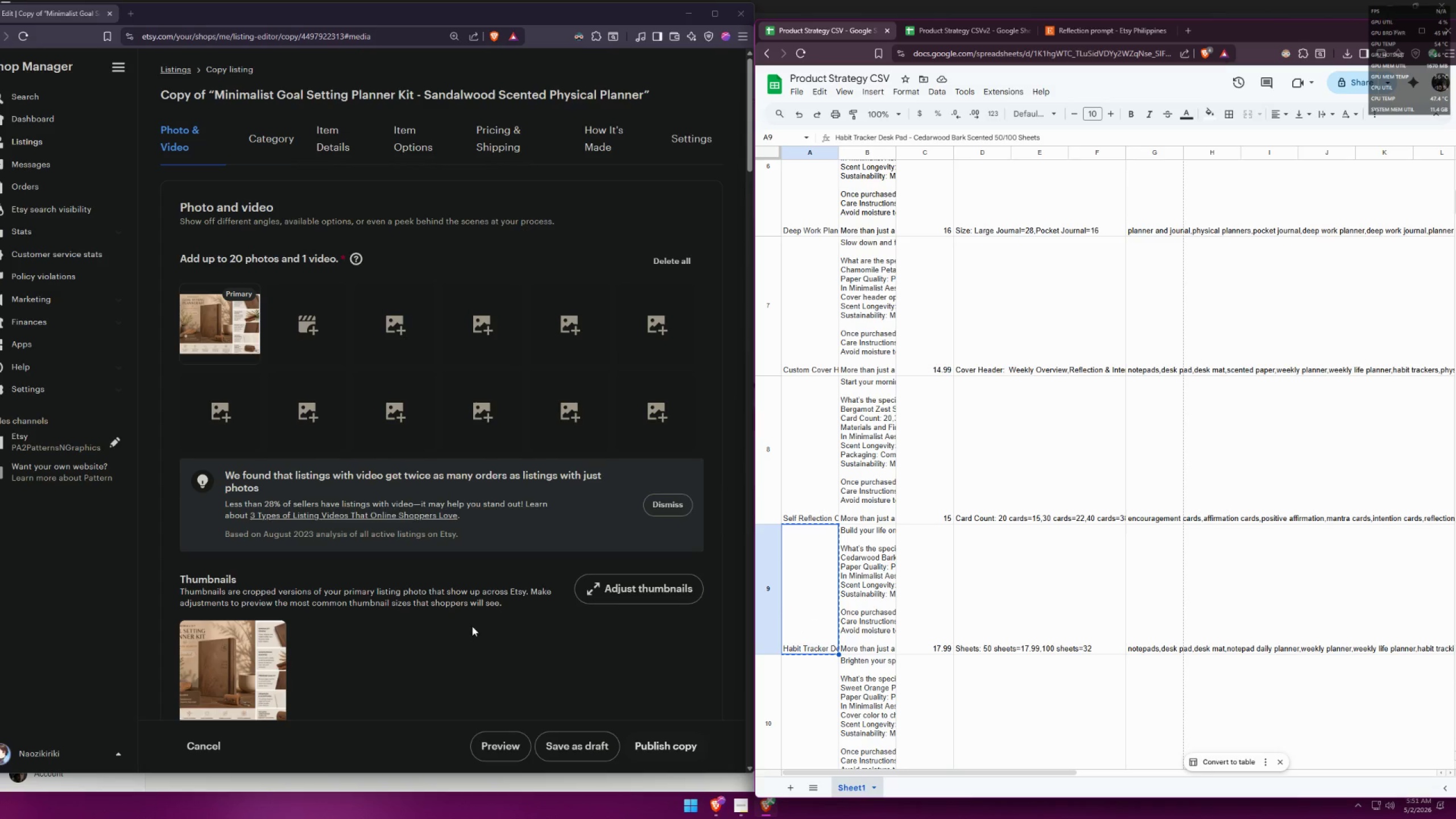 
scroll: coordinate [390, 631], scroll_direction: down, amount: 7.0
 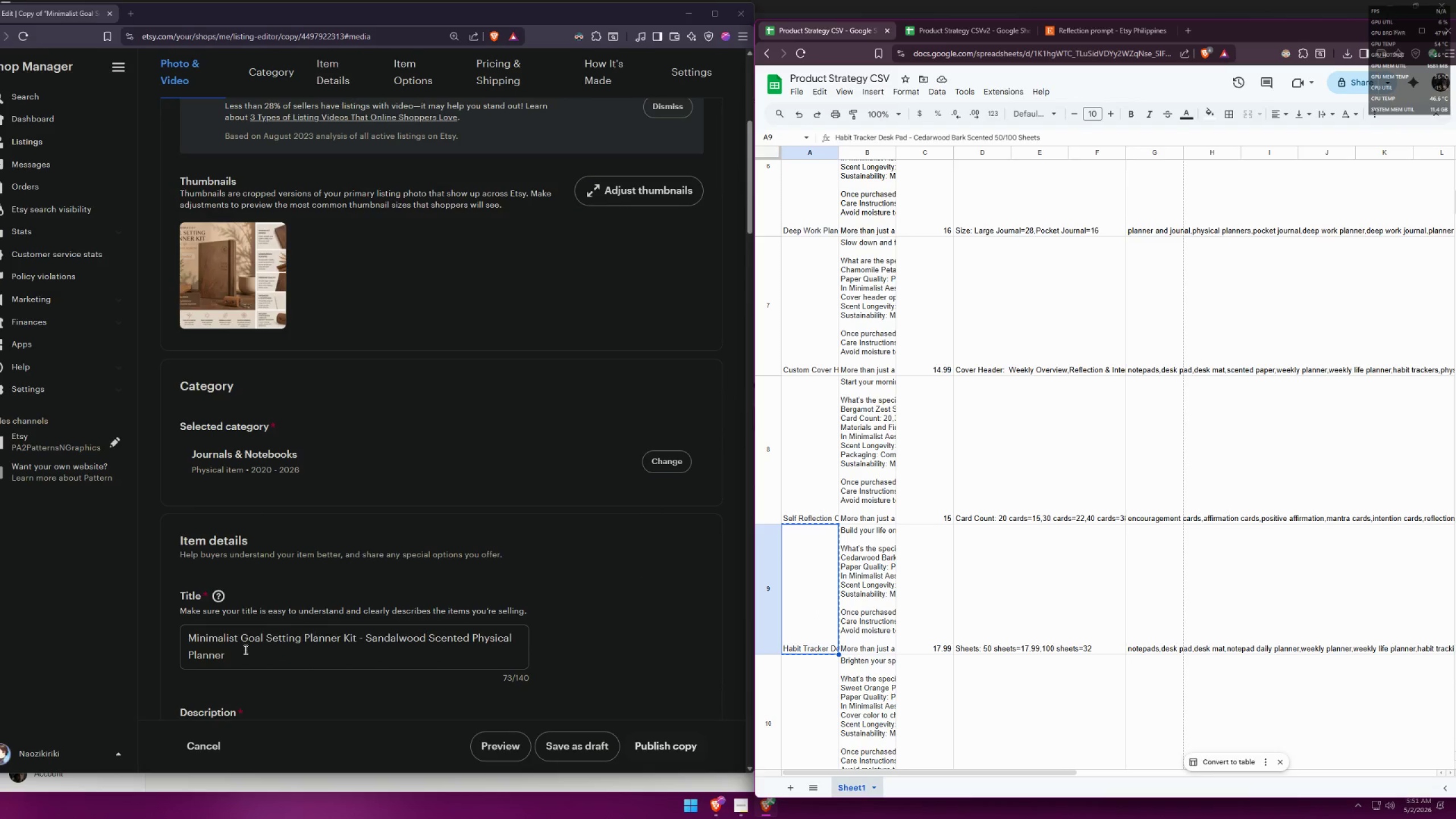 
left_click_drag(start_coordinate=[242, 648], to_coordinate=[191, 638])
 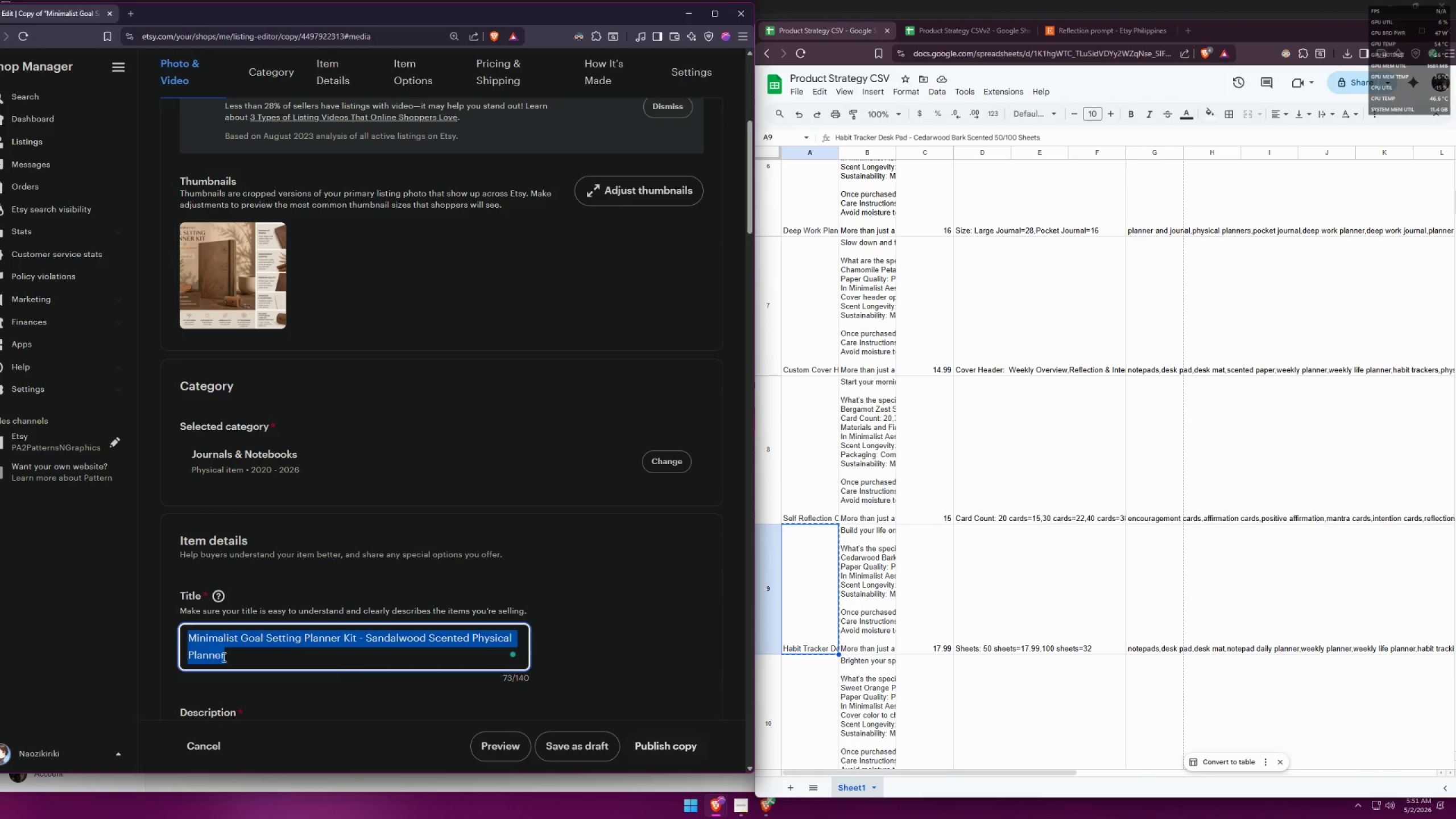 
key(Control+ControlLeft)
 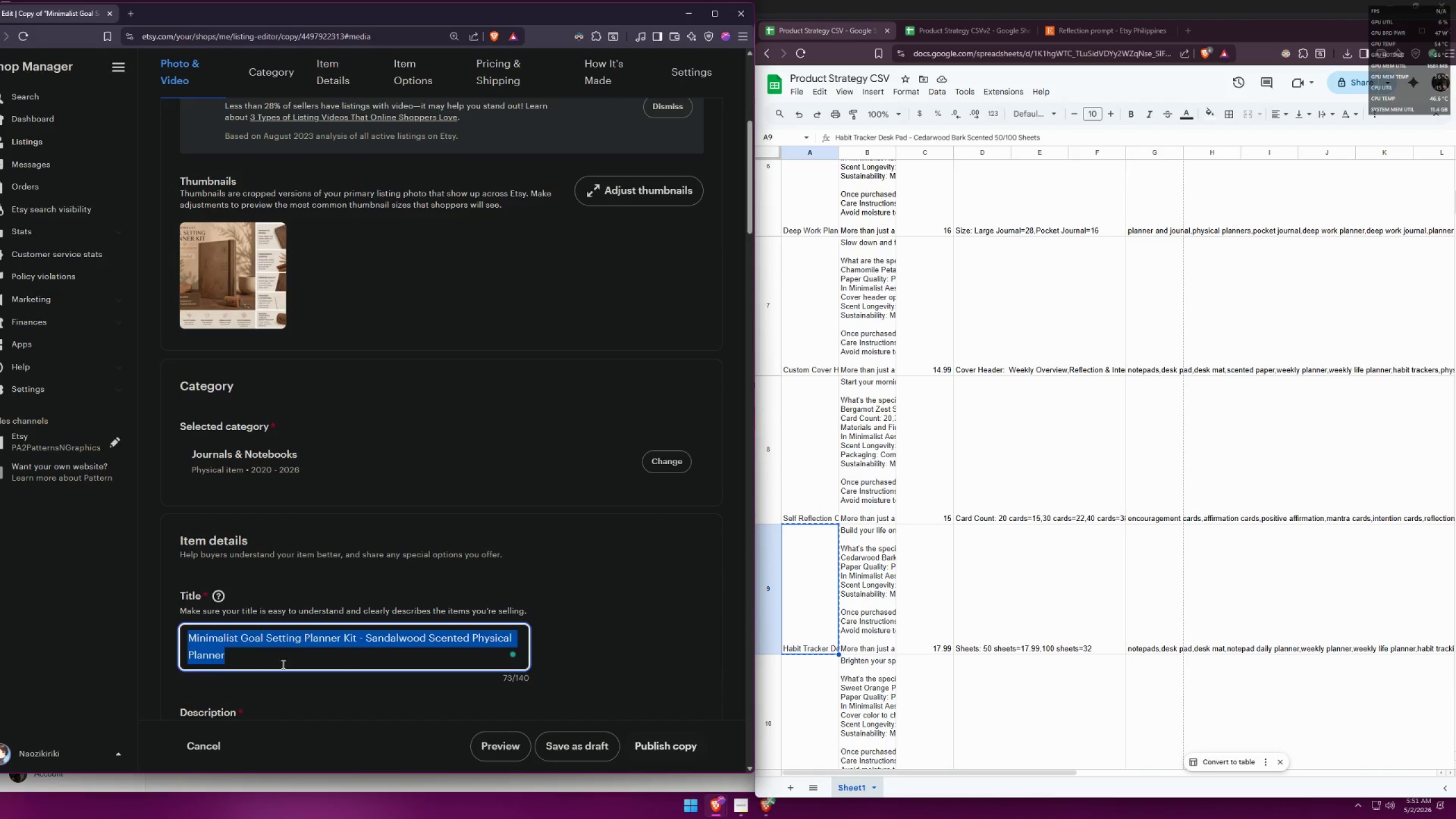 
key(Control+V)
 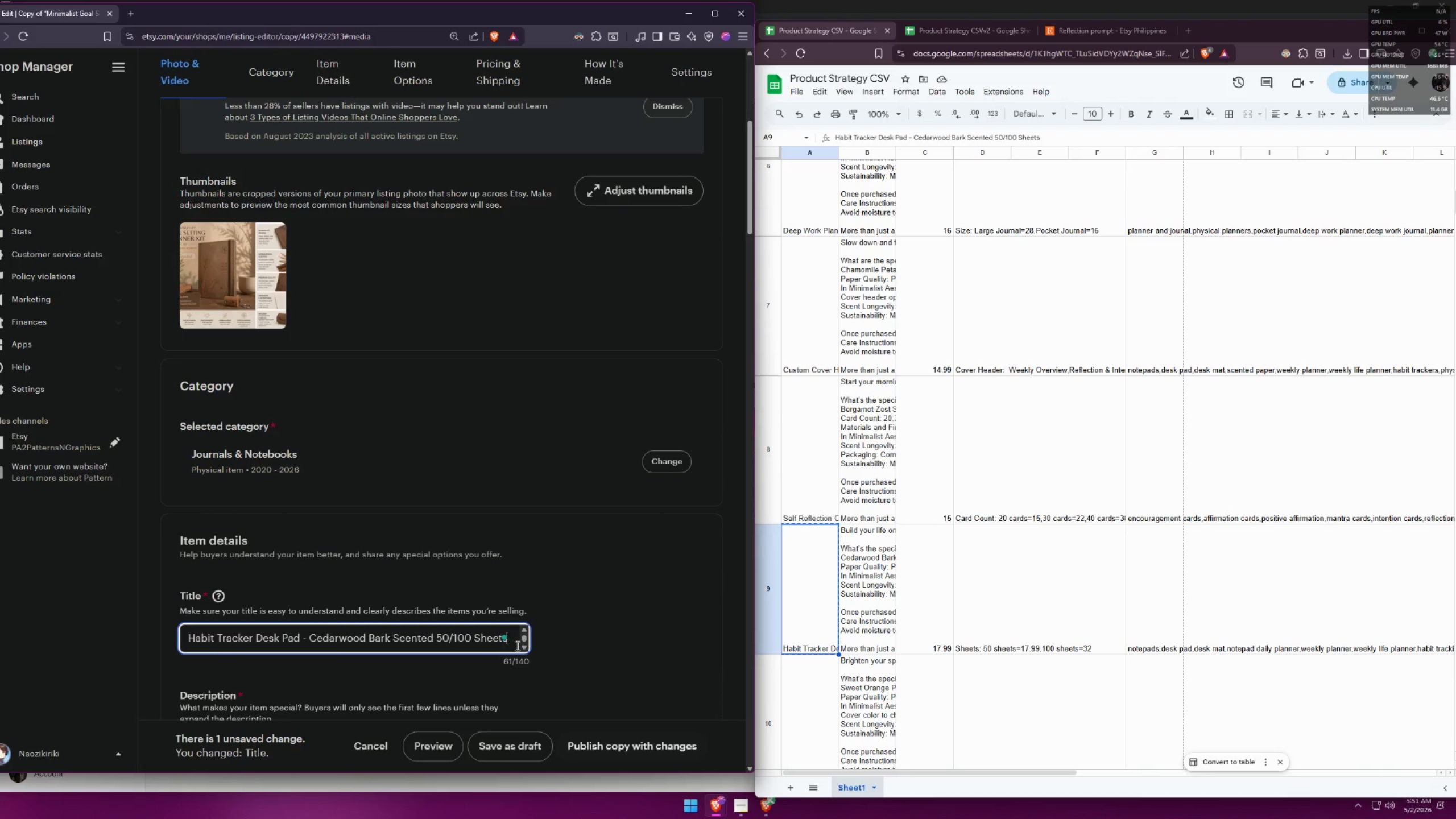 
left_click([572, 626])
 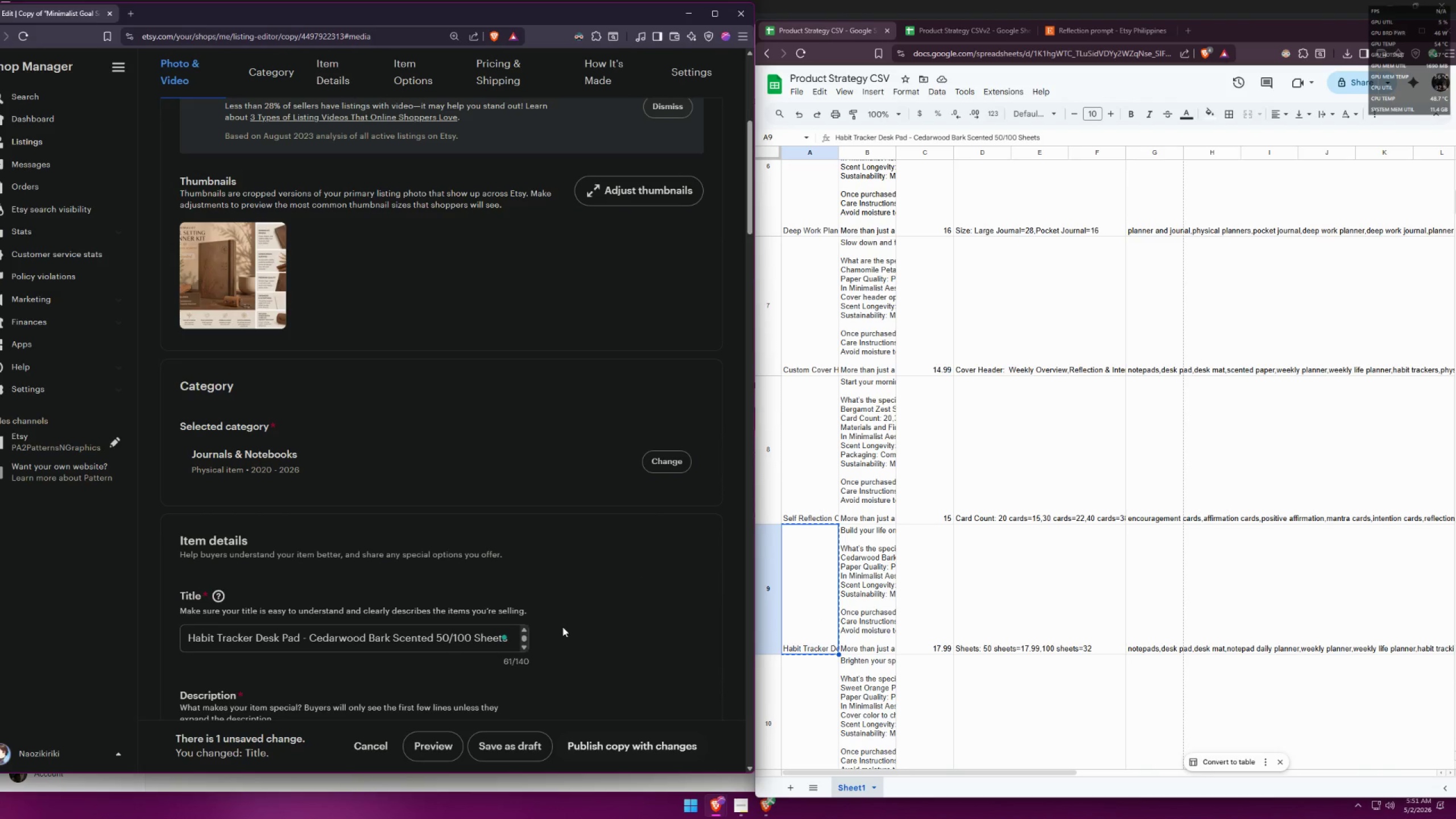 
scroll: coordinate [553, 616], scroll_direction: up, amount: 4.0
 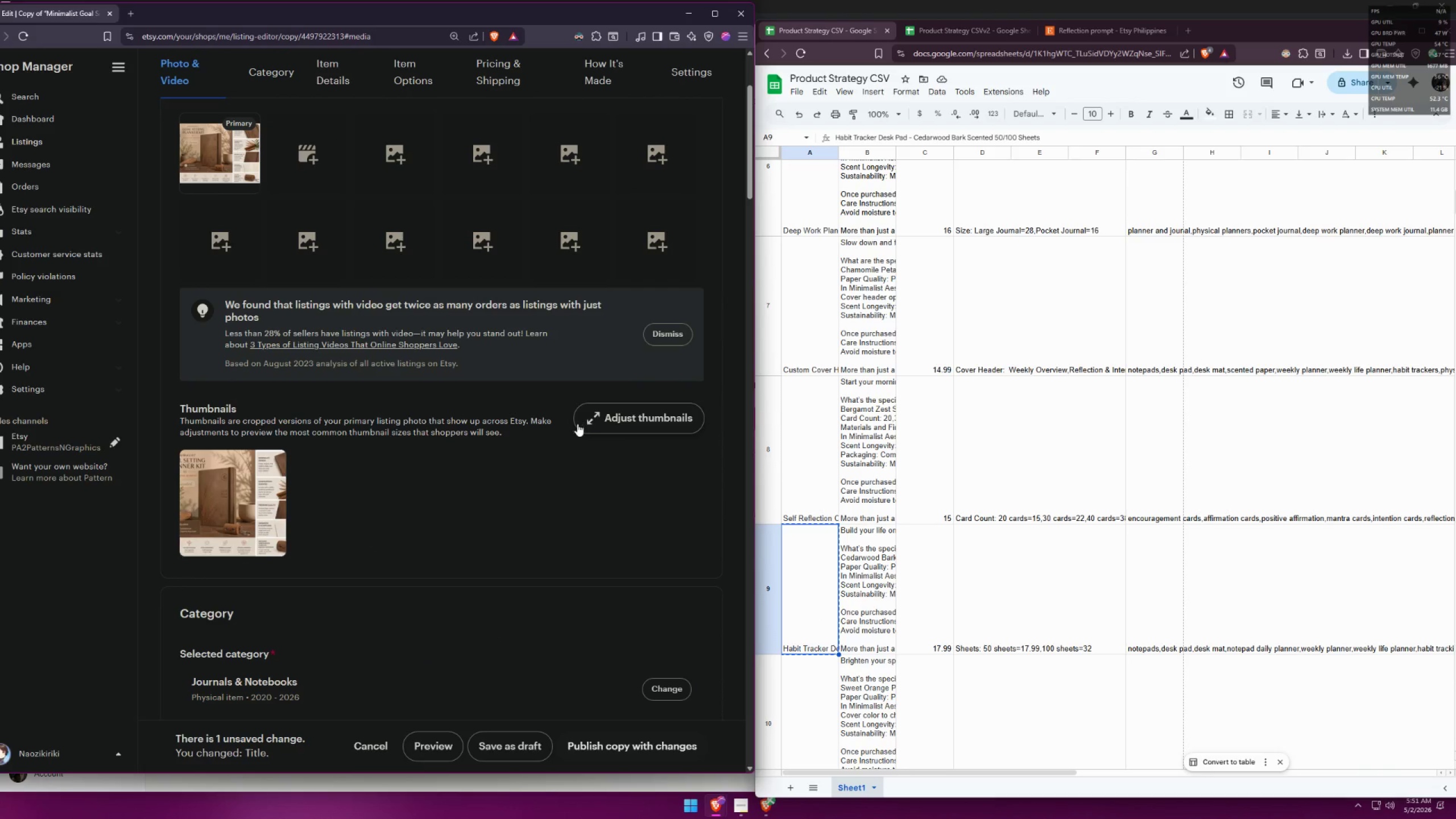 
scroll: coordinate [477, 523], scroll_direction: down, amount: 3.0
 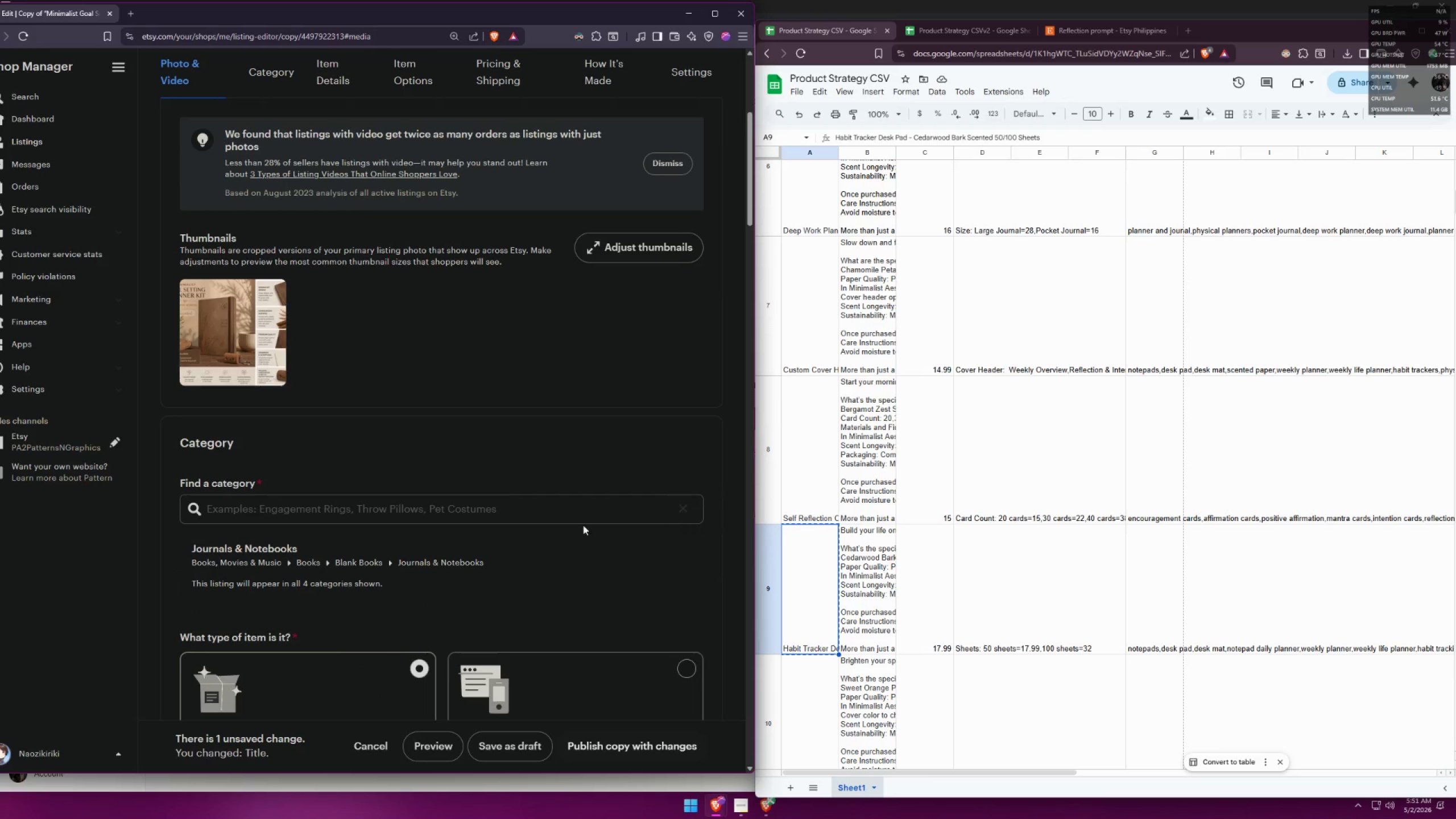 
left_click([411, 506])
 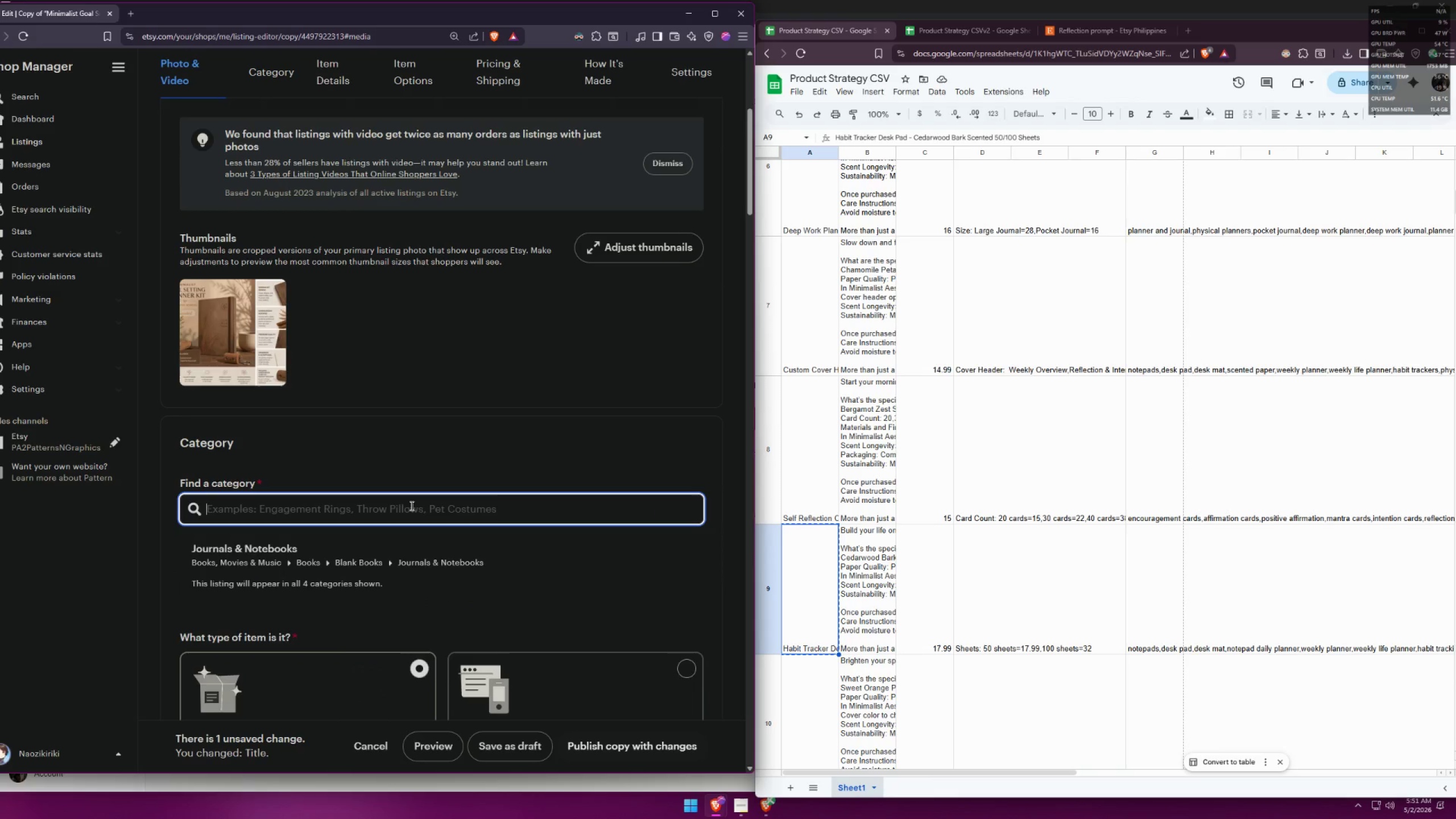 
type(desk pad)
 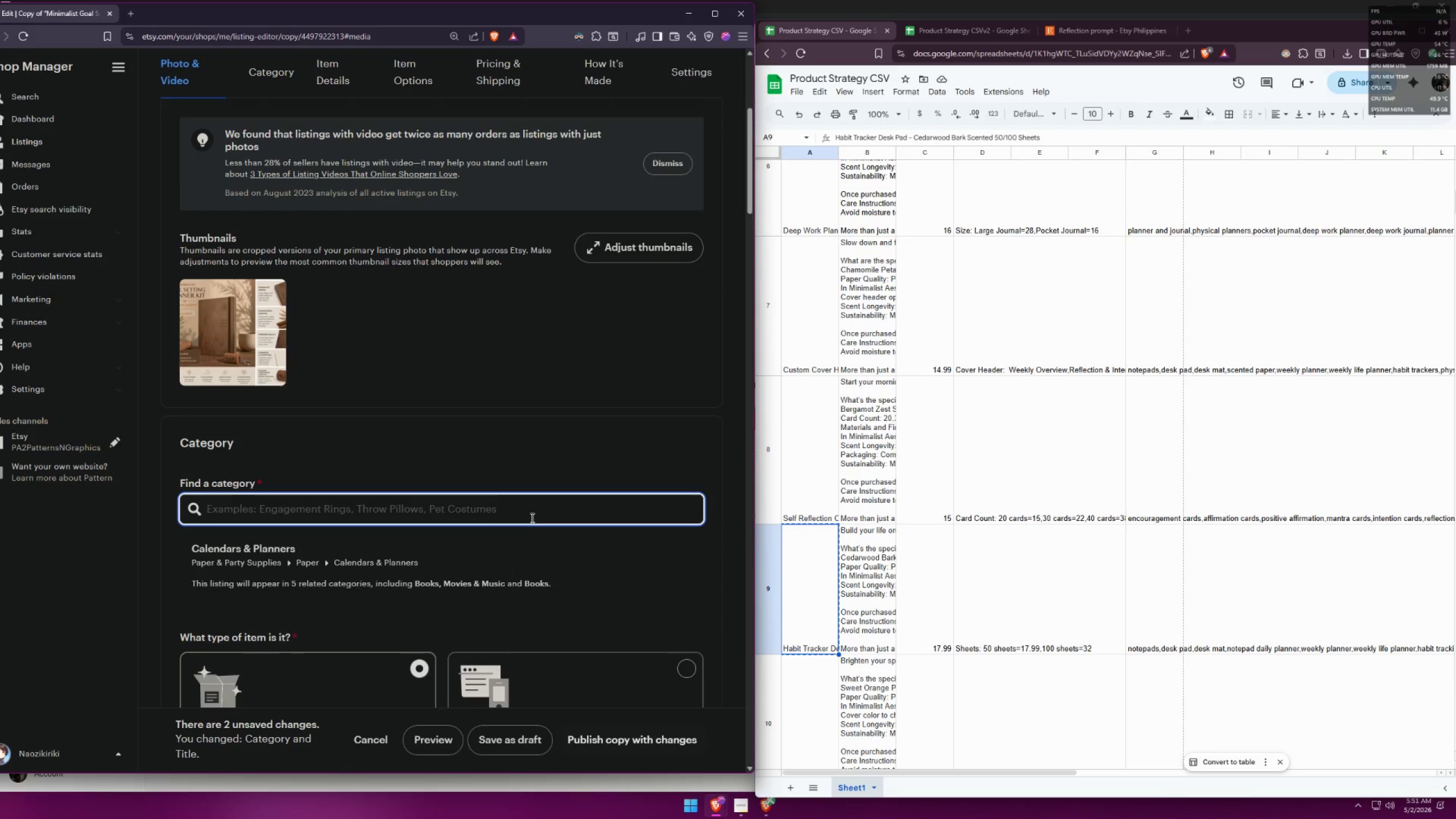 
left_click([940, 38])
 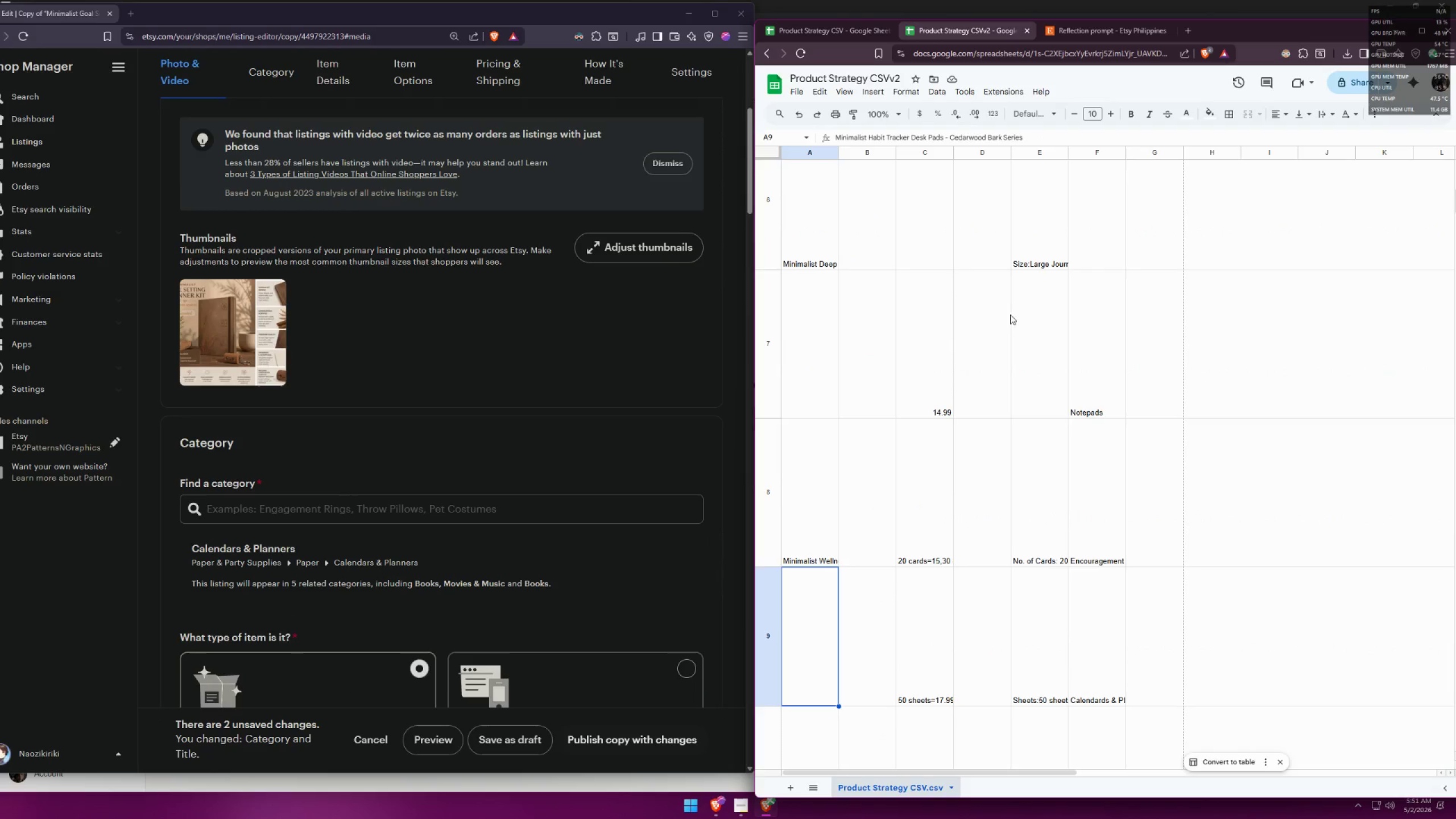 
left_click([839, 38])
 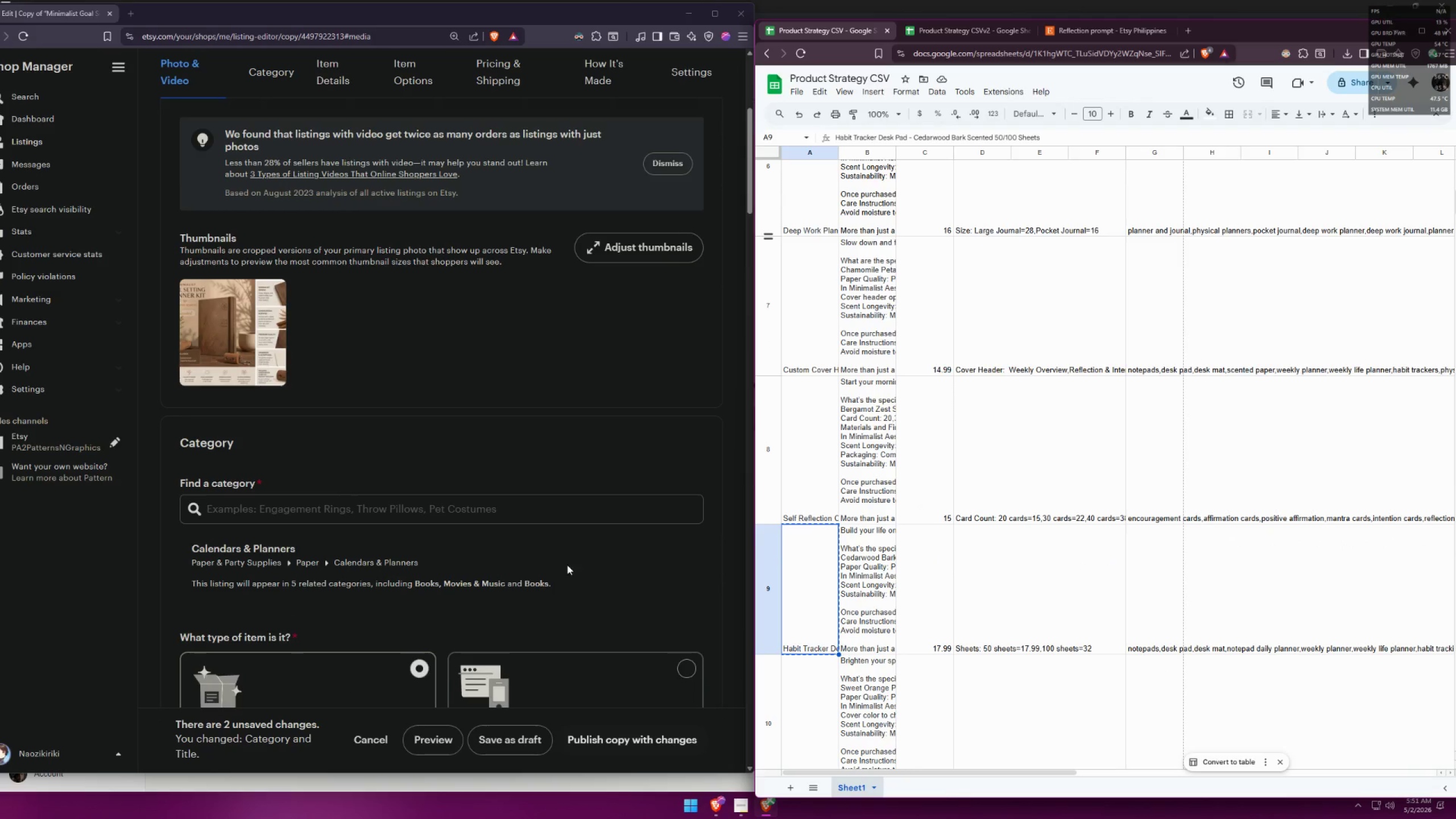 
left_click([565, 595])
 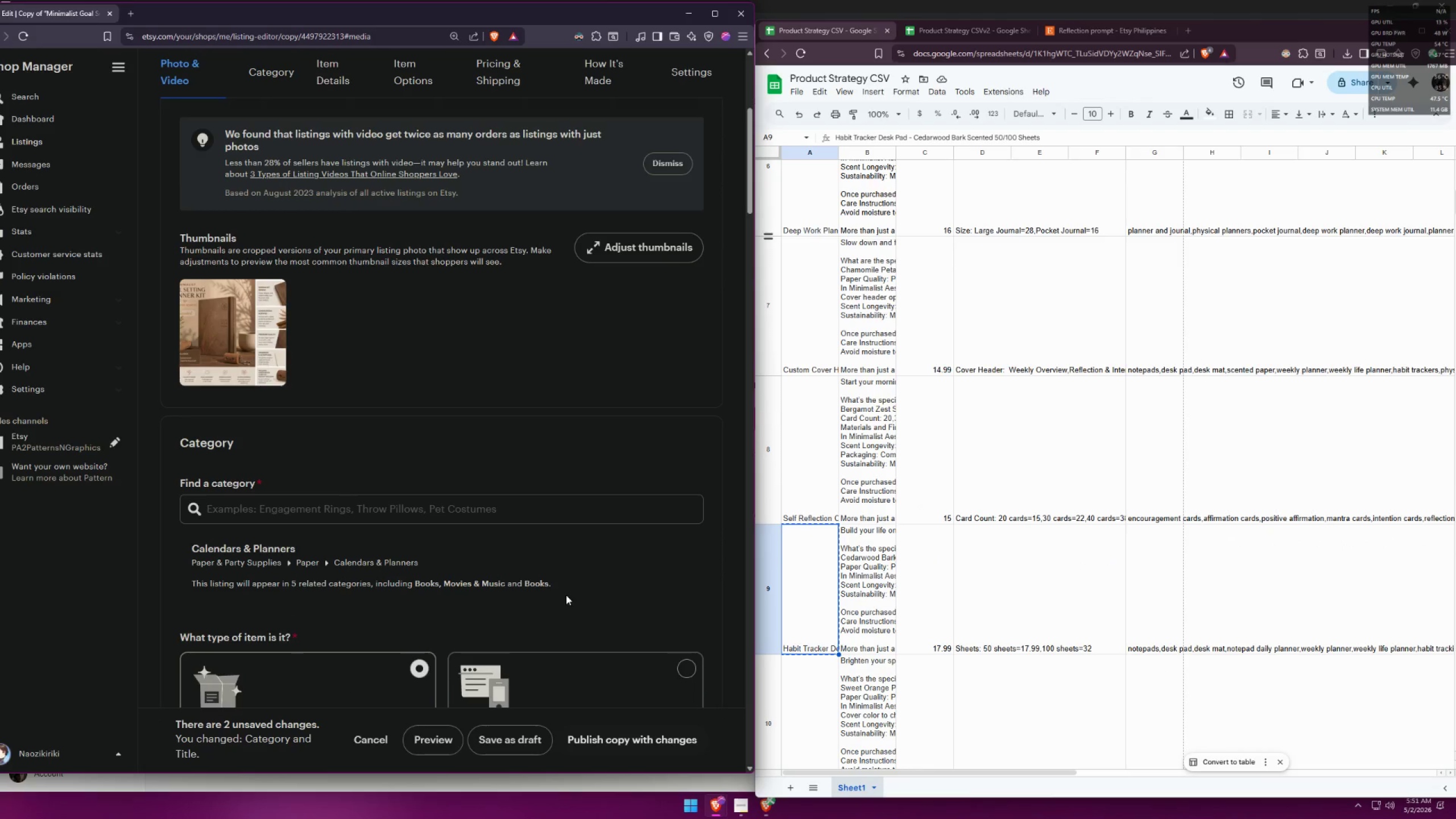 
scroll: coordinate [588, 582], scroll_direction: up, amount: 9.0
 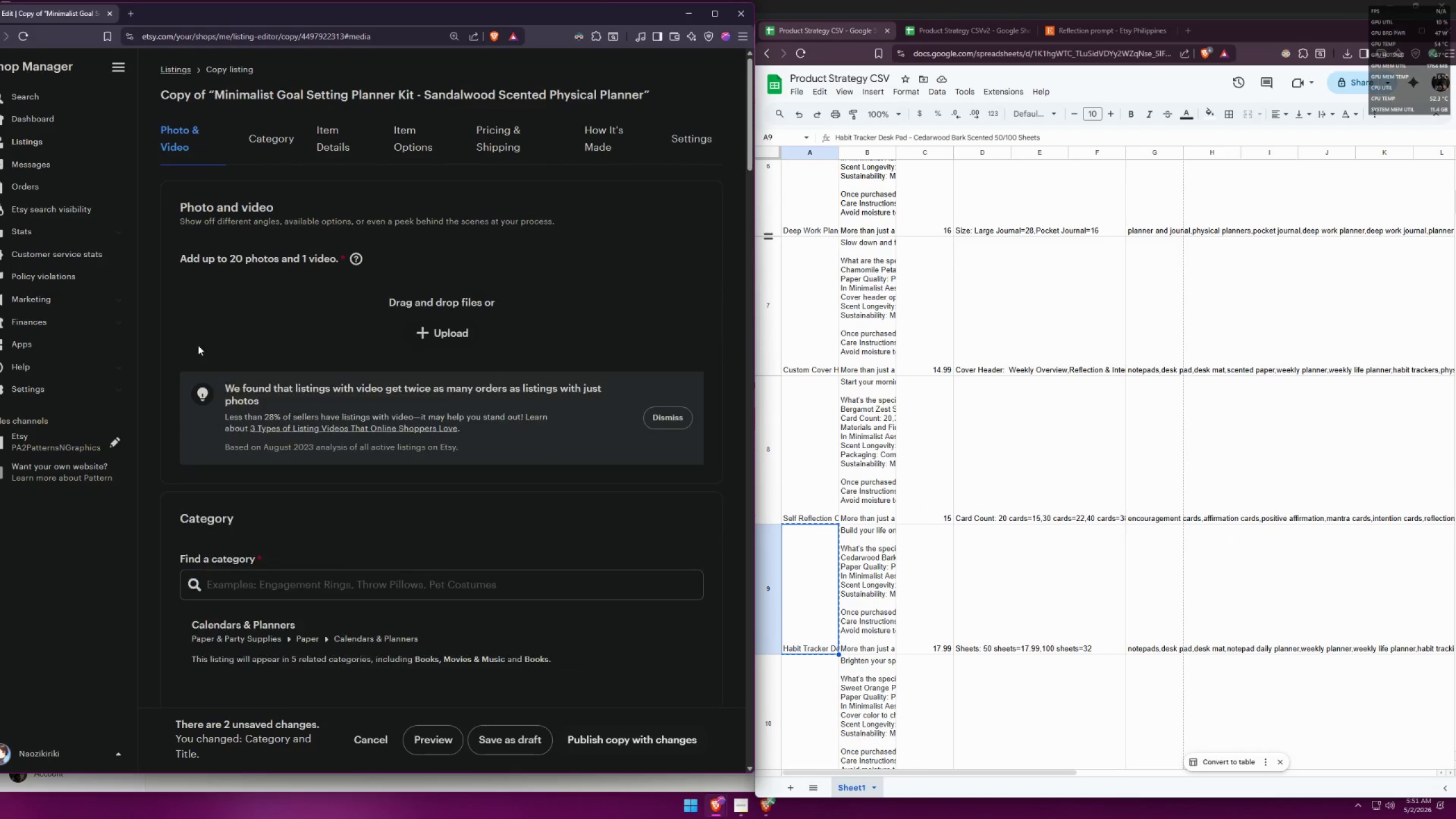 
left_click([429, 326])
 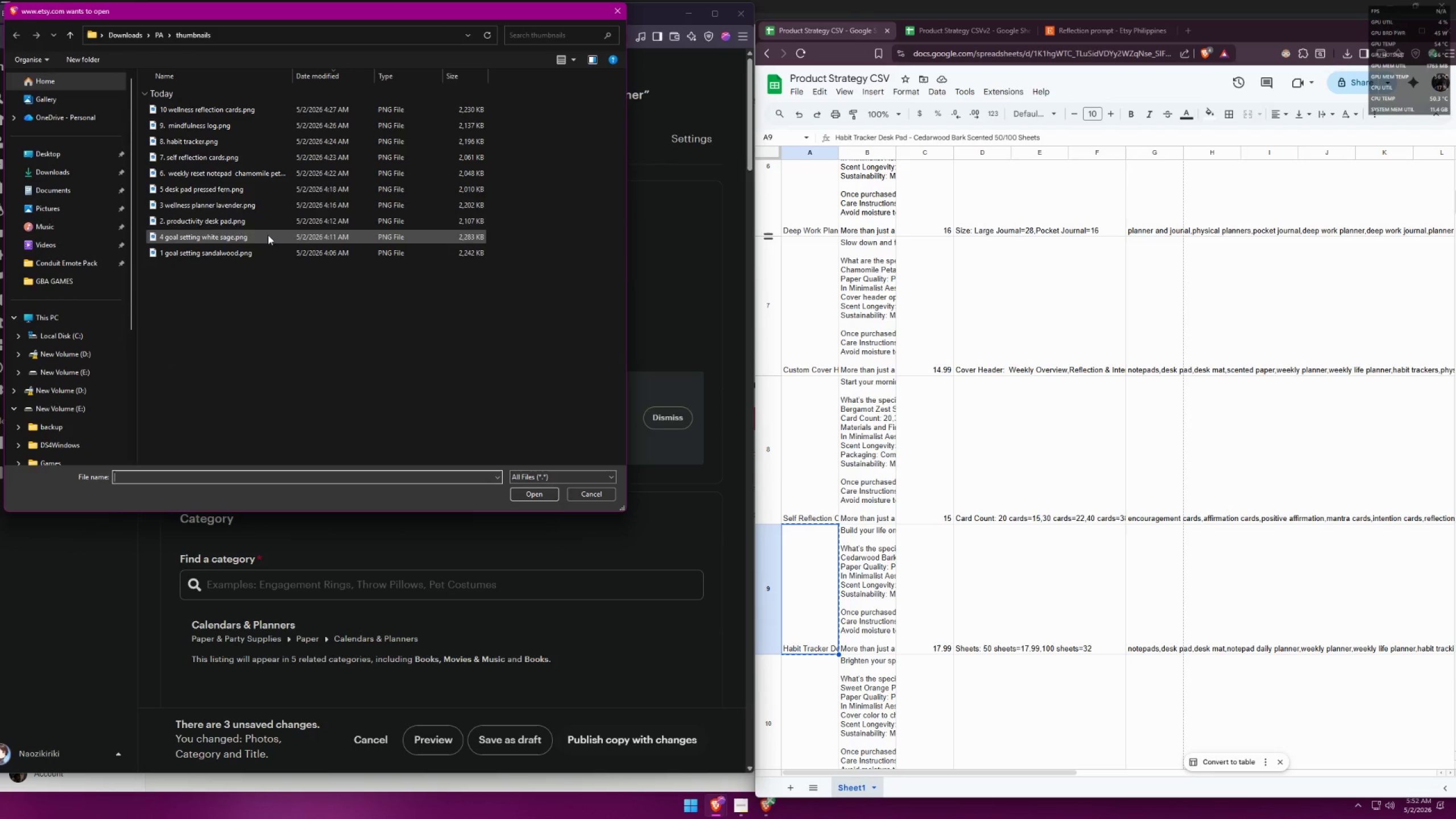 
double_click([201, 145])
 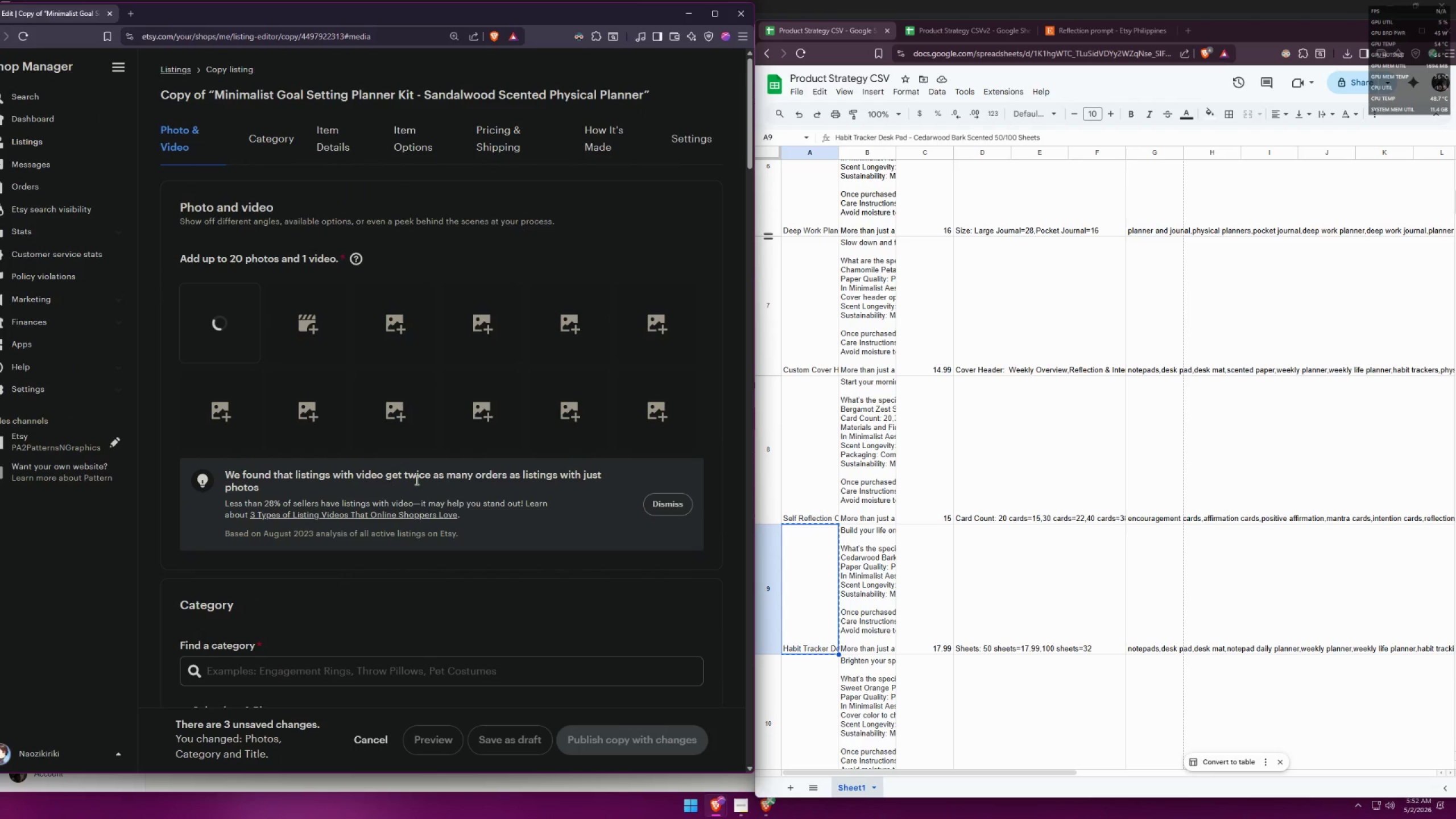 
scroll: coordinate [461, 522], scroll_direction: down, amount: 3.0
 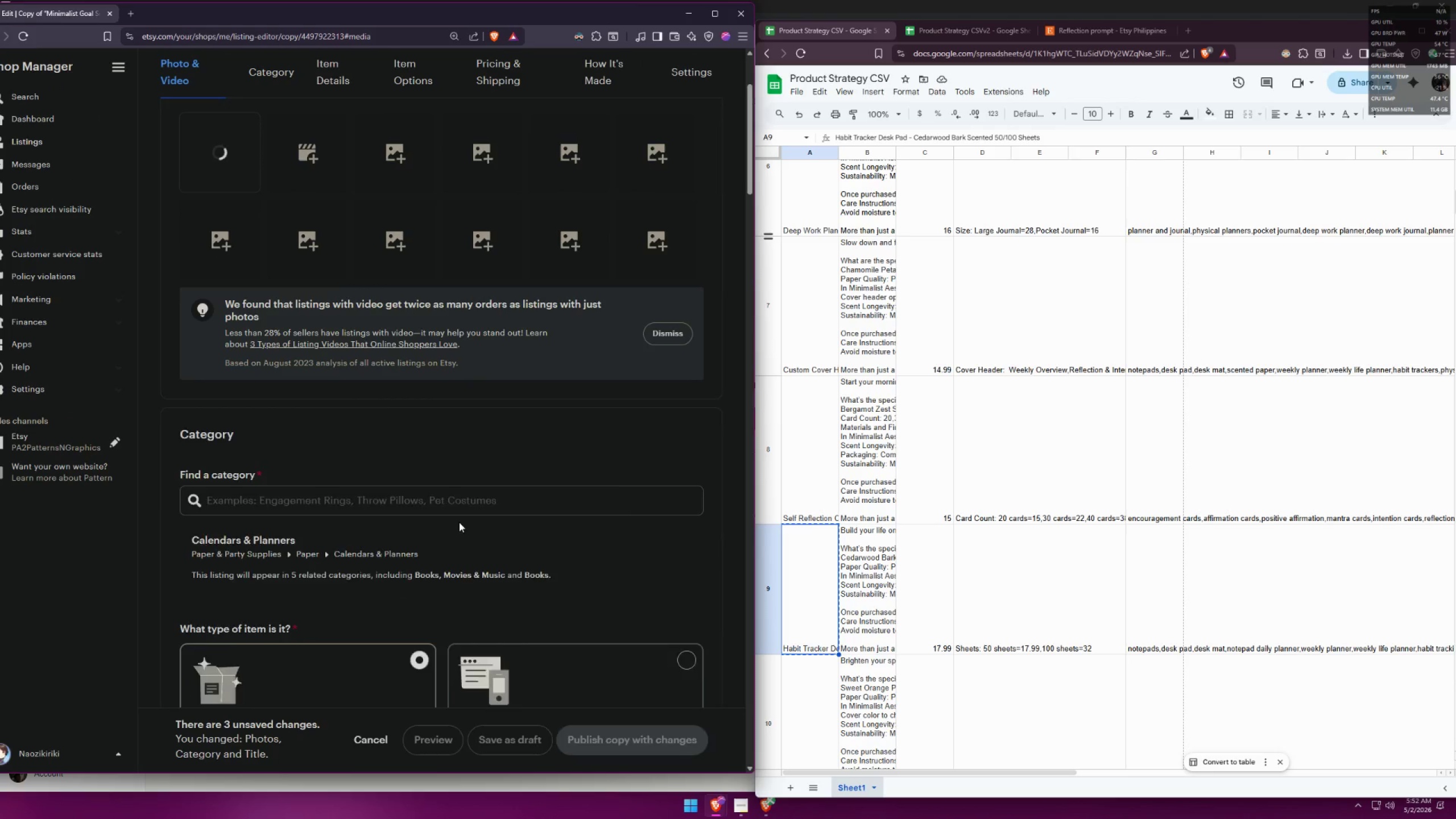 
left_click([617, 511])
 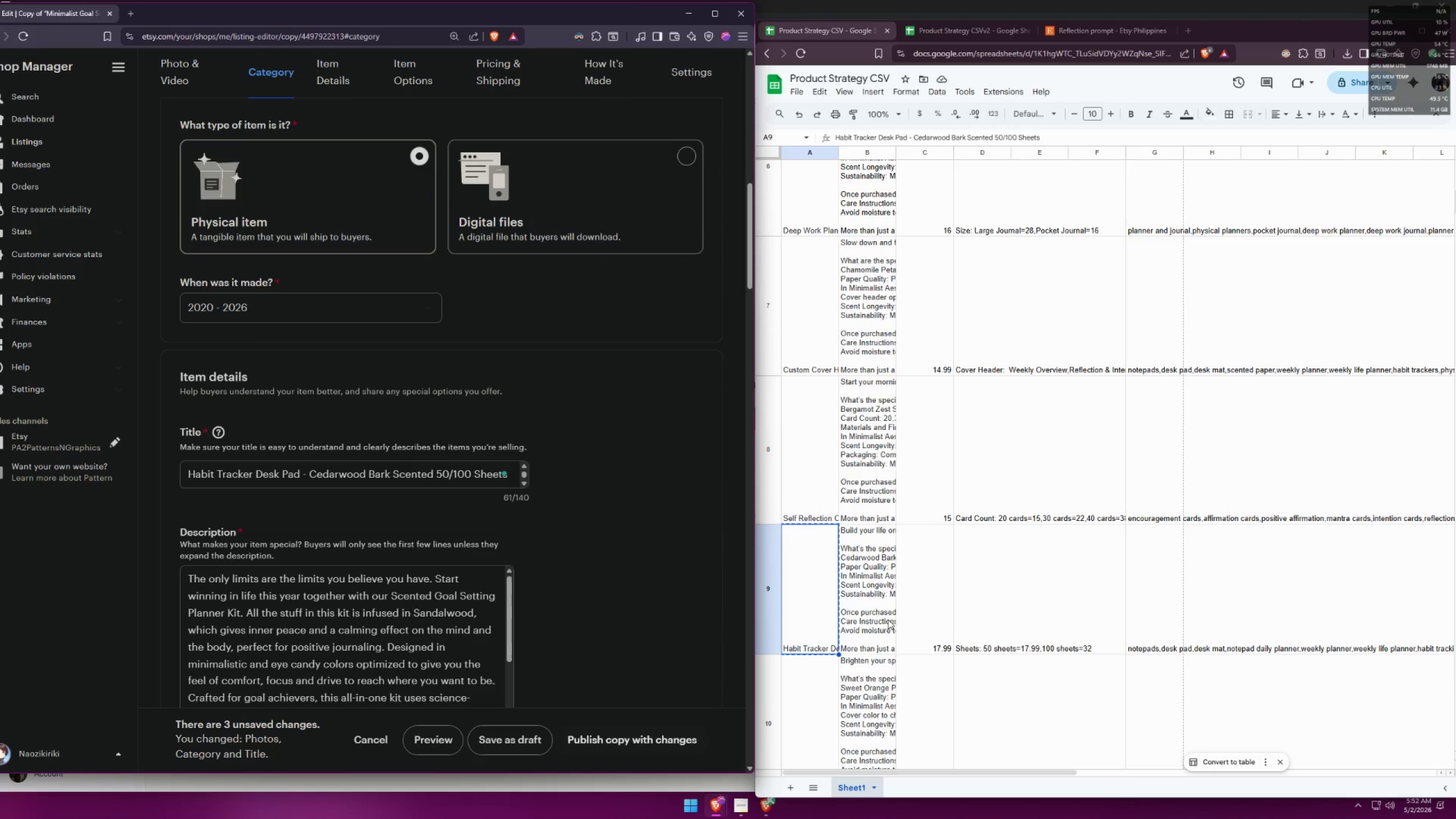 
scroll: coordinate [470, 502], scroll_direction: down, amount: 12.0
 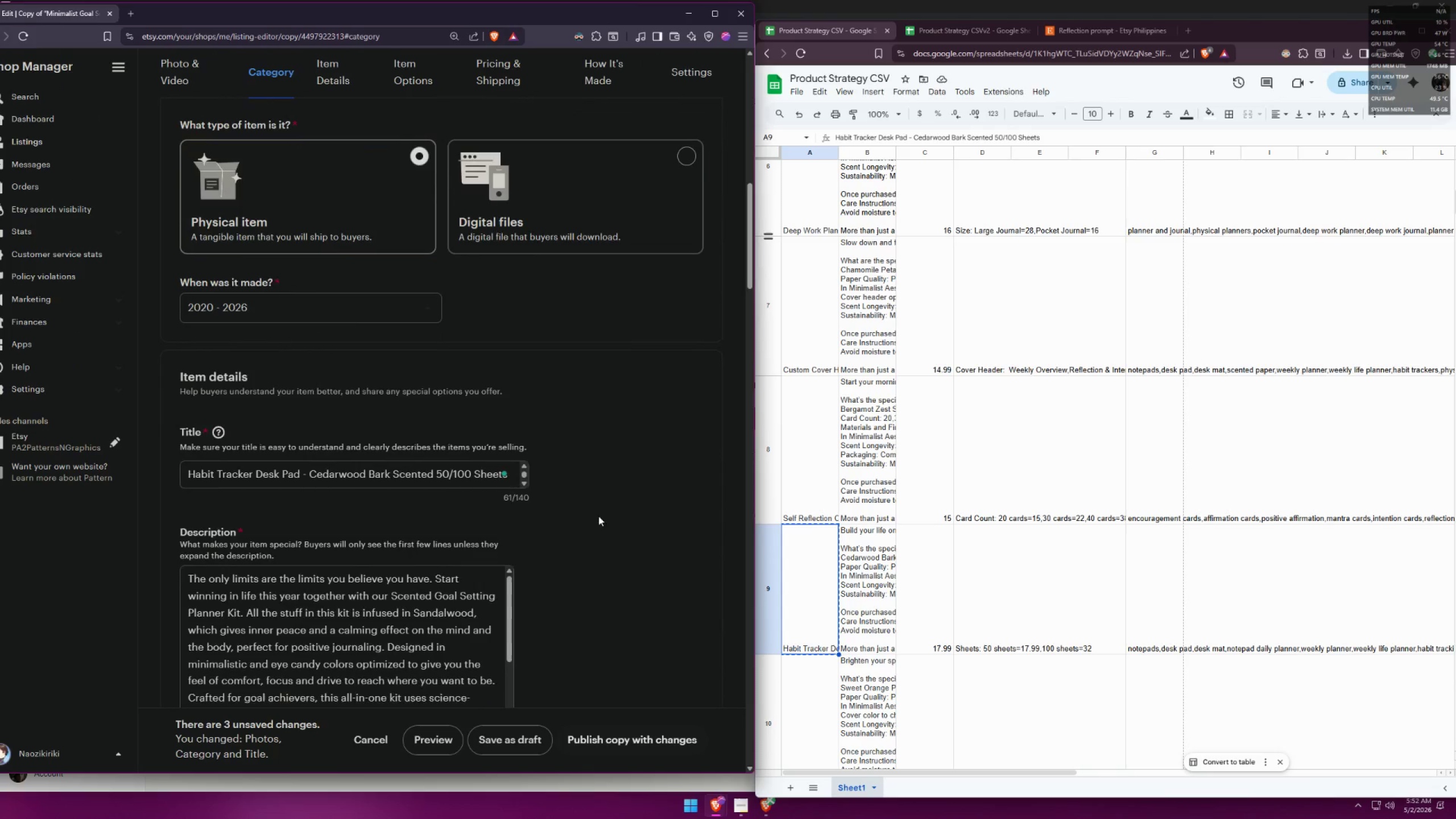 
double_click([873, 609])
 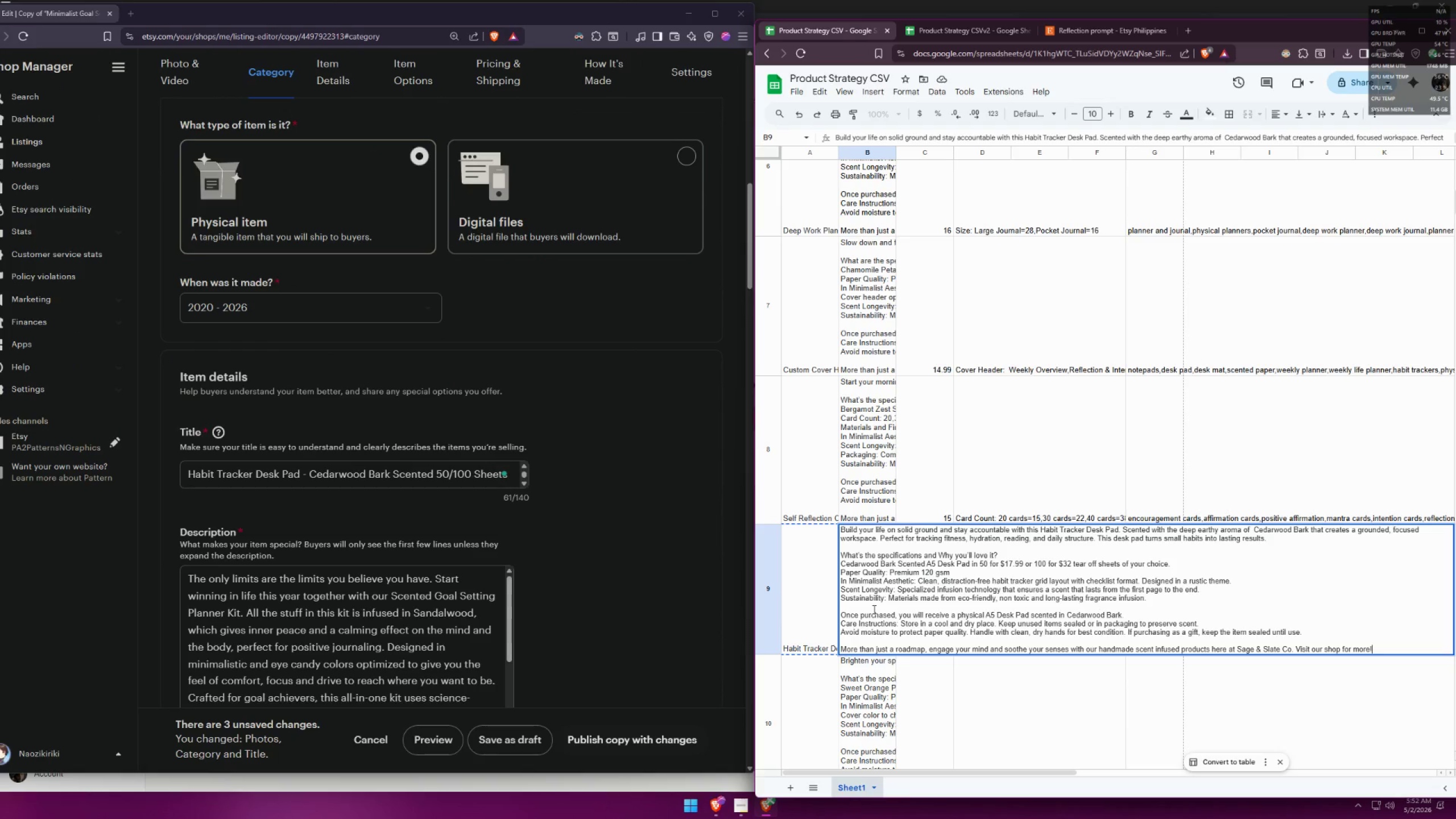 
key(Control+A)
 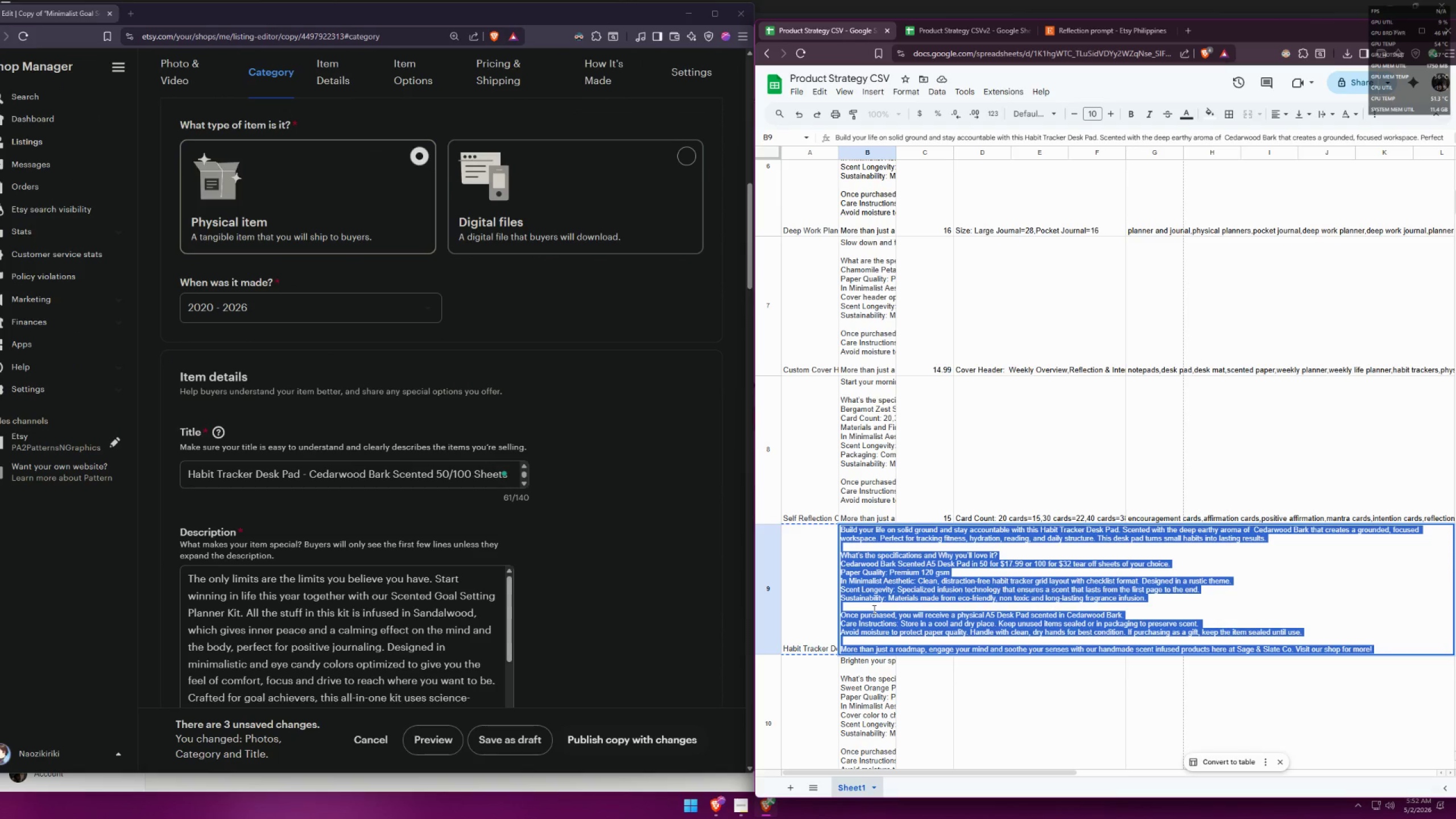 
key(Control+C)
 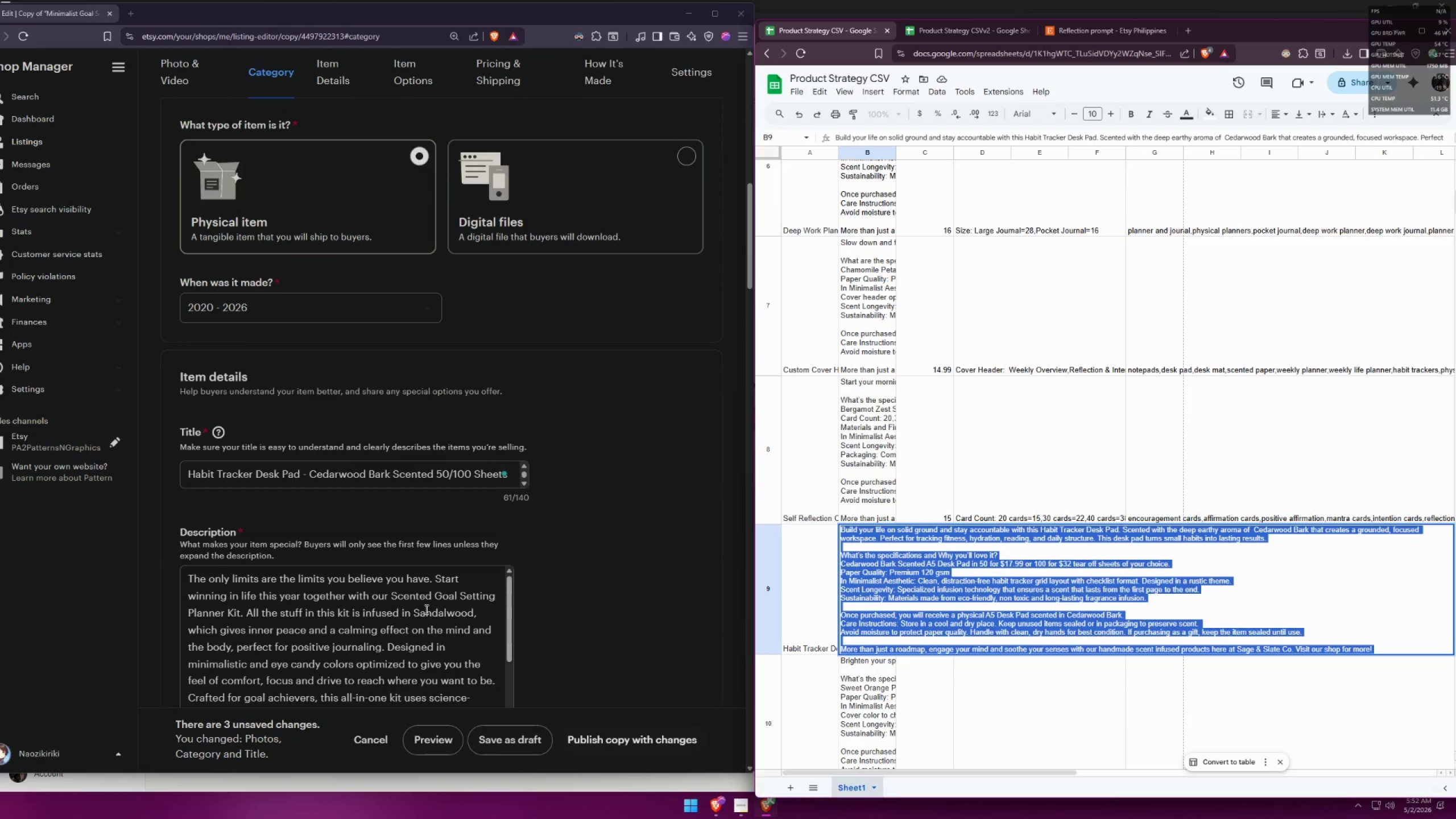 
left_click([416, 608])
 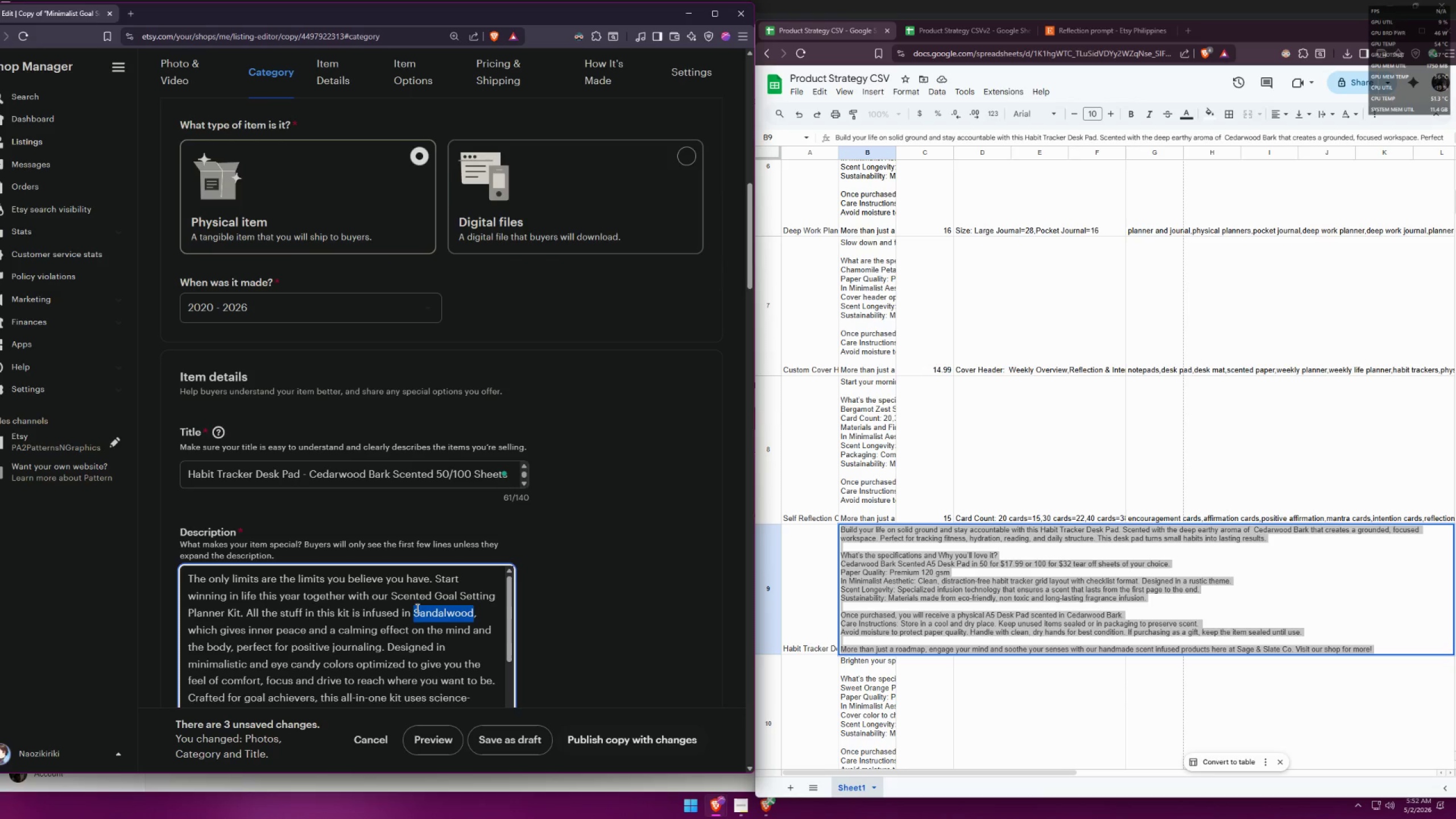 
key(Control+A)
 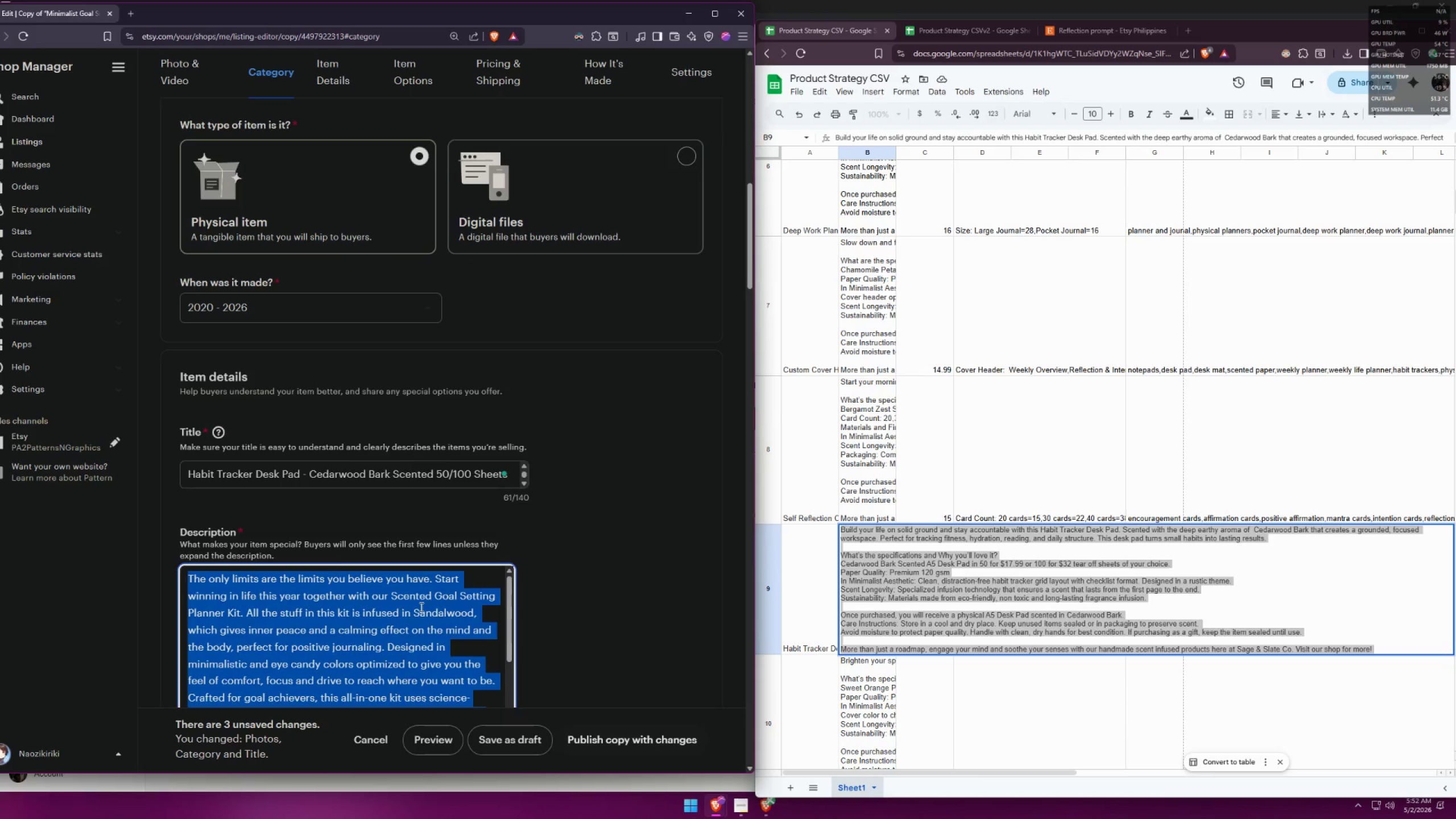 
key(Control+V)
 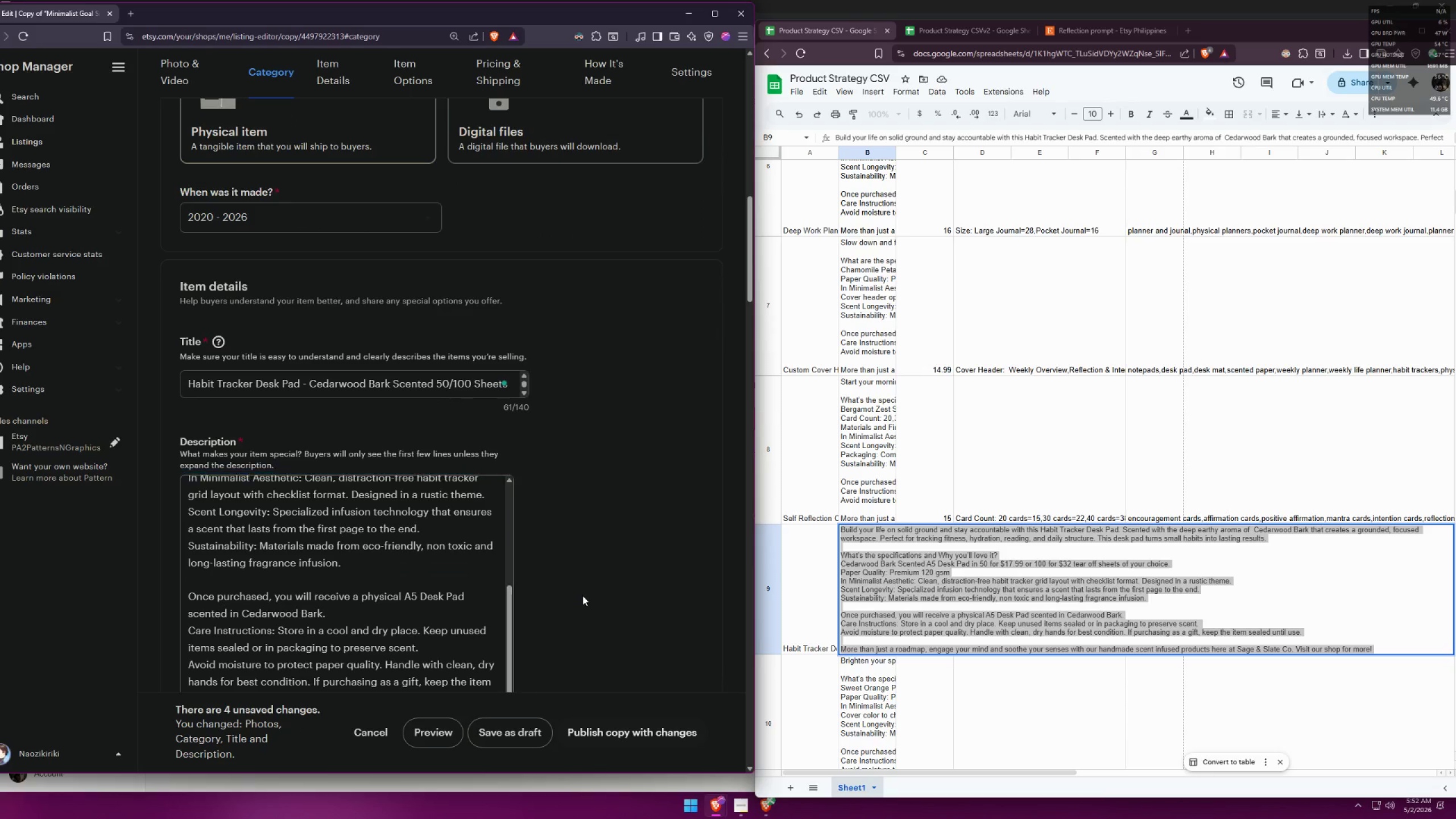 
scroll: coordinate [476, 364], scroll_direction: up, amount: 14.0
 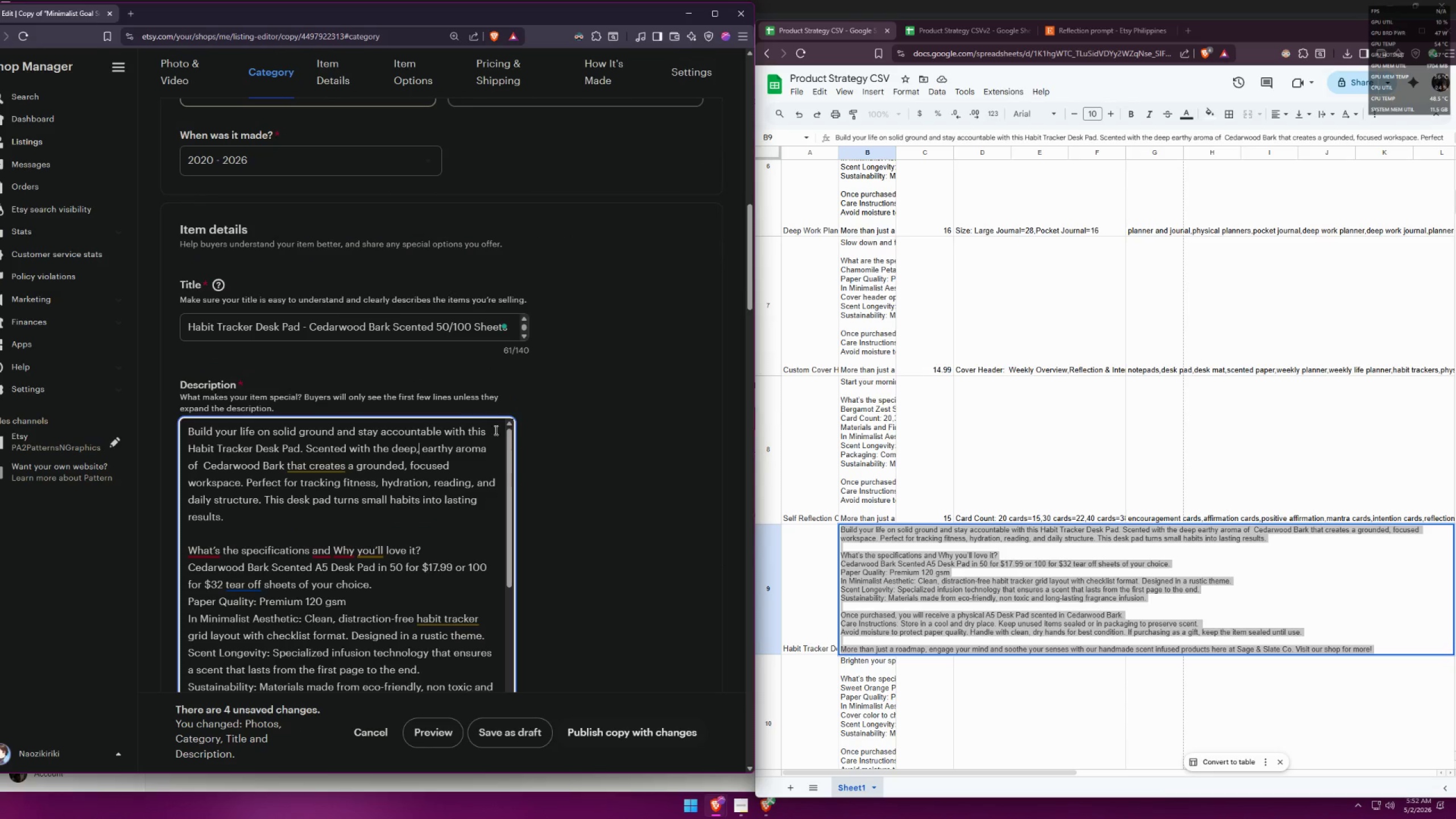 
scroll: coordinate [576, 460], scroll_direction: down, amount: 2.0
 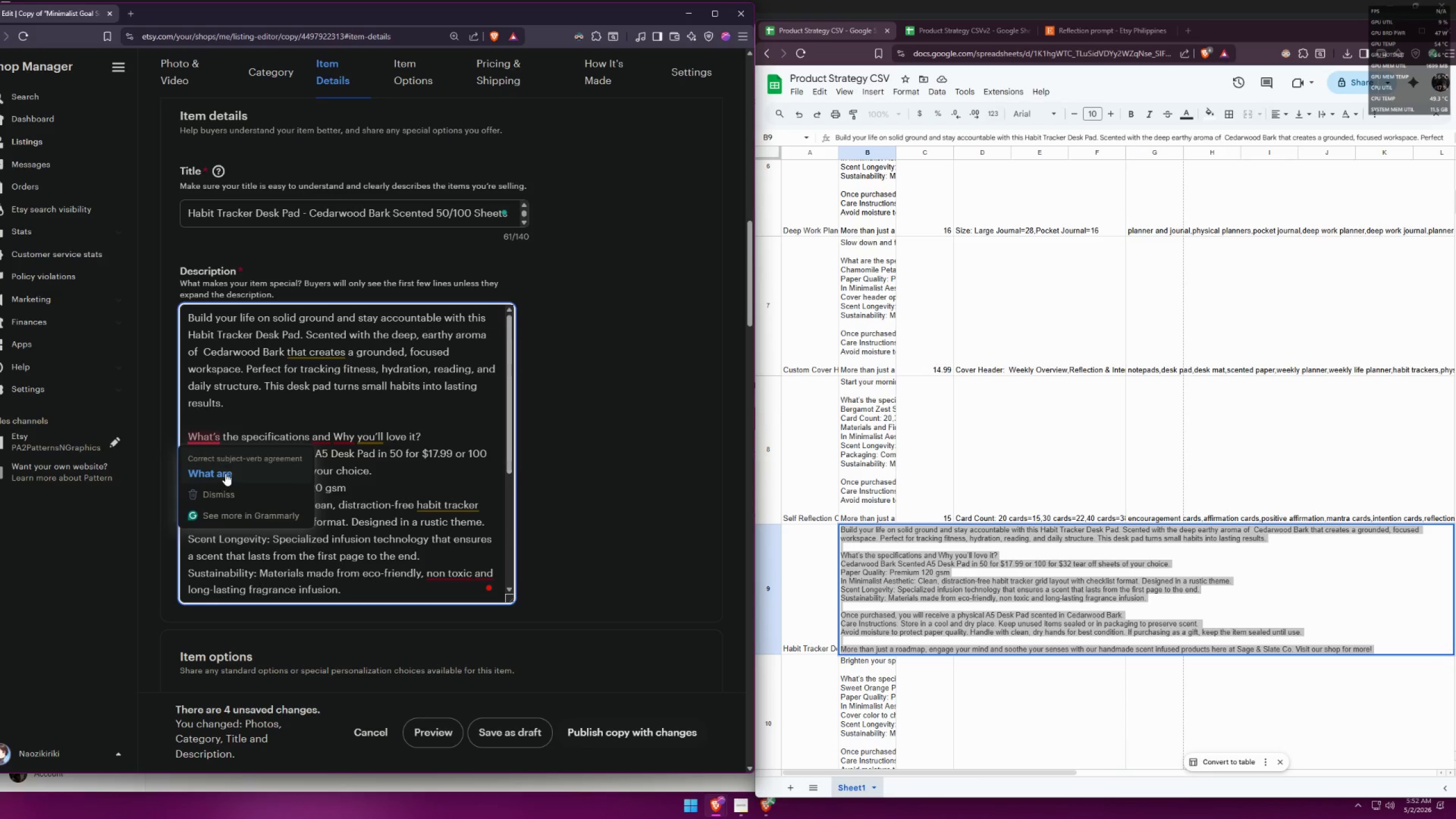 
wait(5.43)
 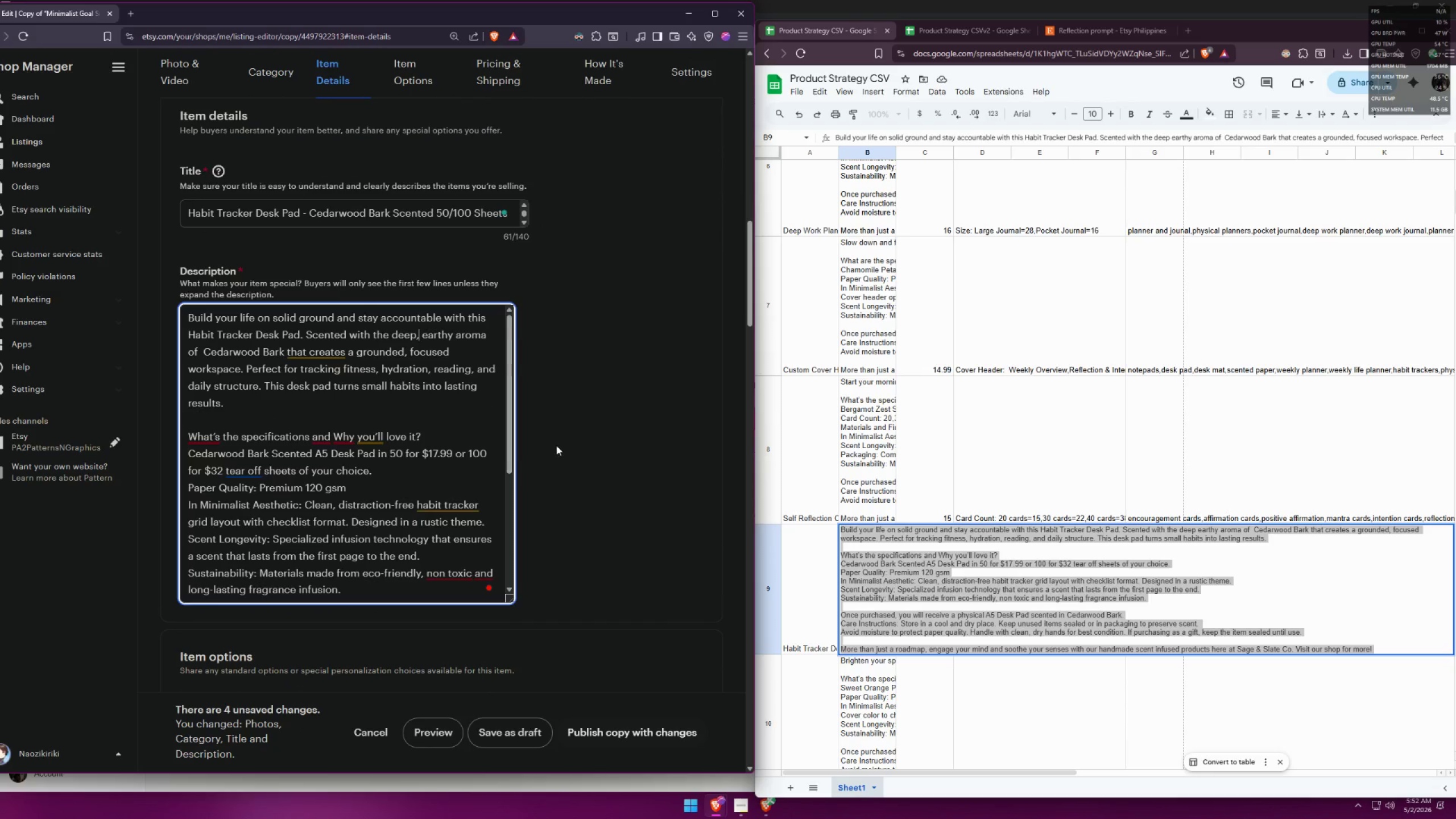 
left_click([359, 471])
 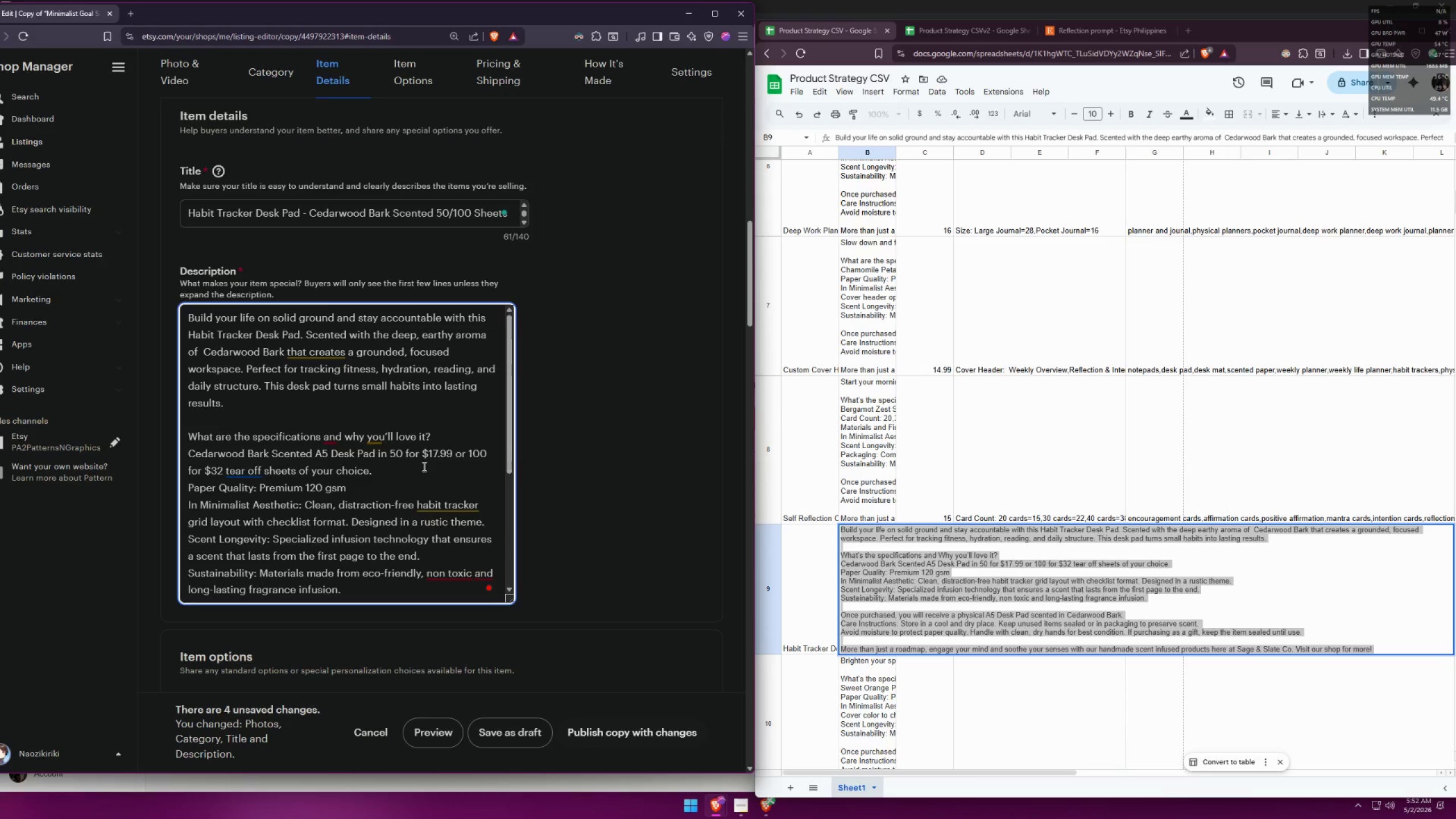 
scroll: coordinate [423, 466], scroll_direction: down, amount: 1.0
 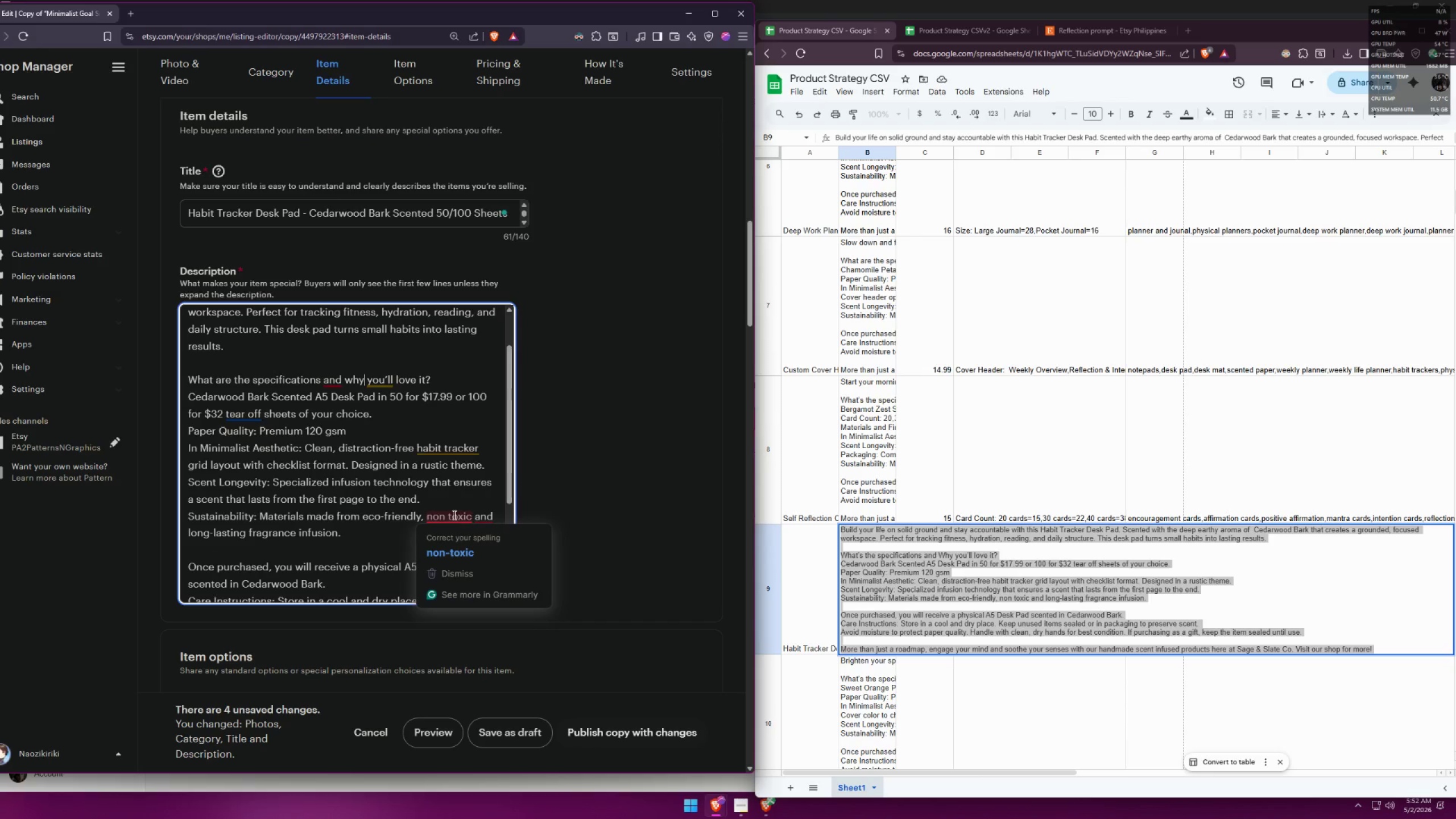 
left_click([454, 540])
 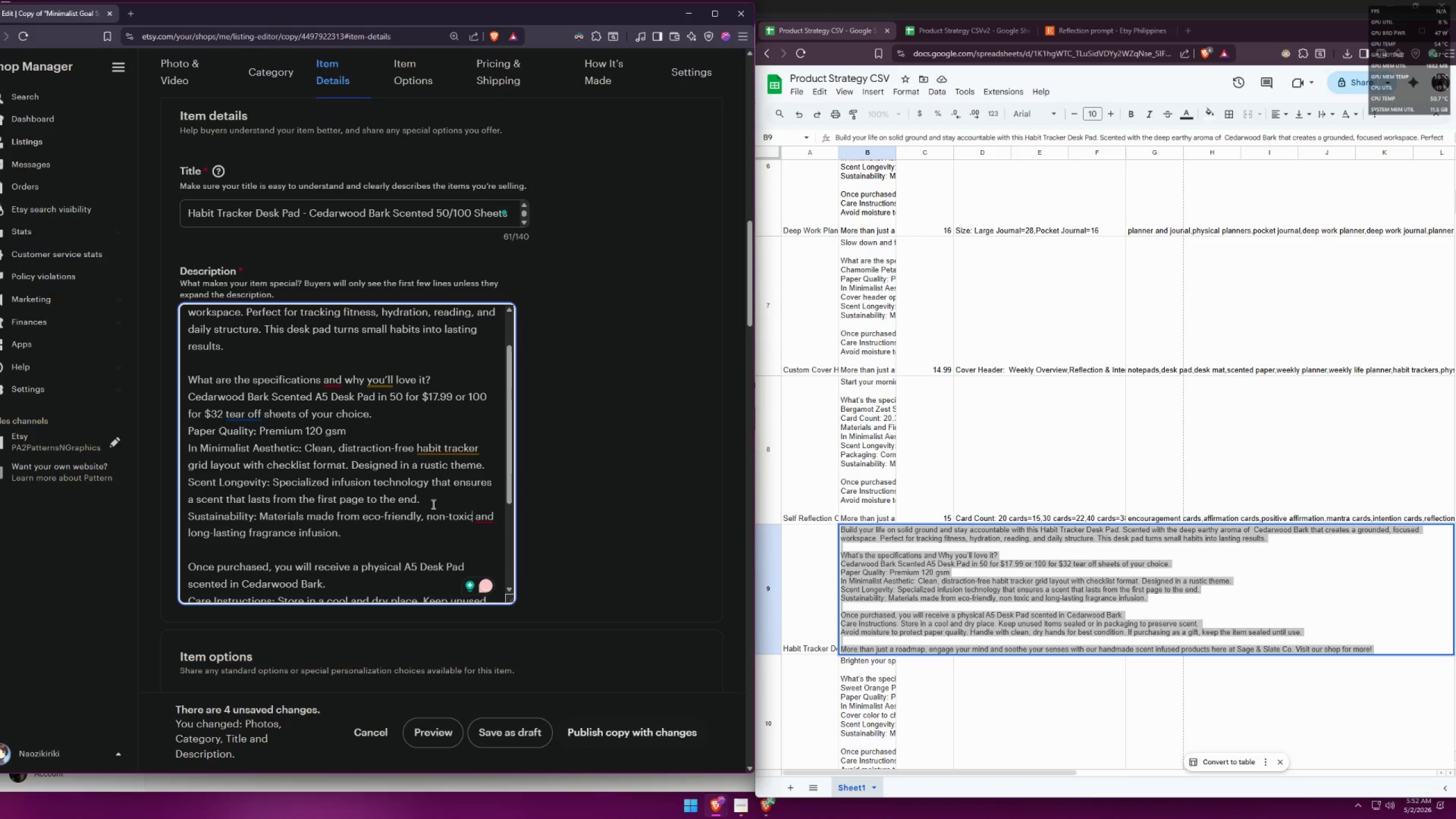 
scroll: coordinate [428, 478], scroll_direction: down, amount: 4.0
 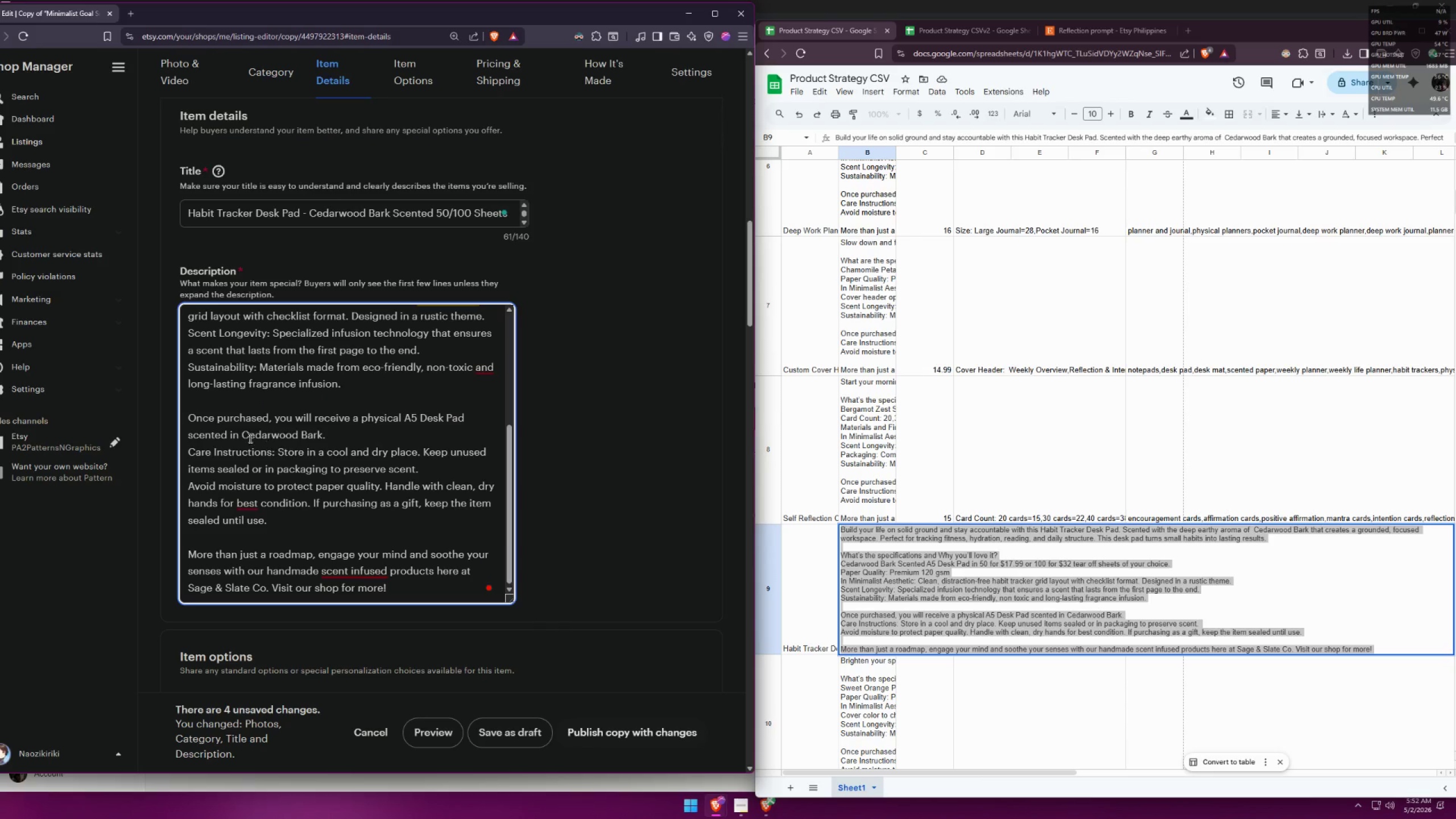 
left_click_drag(start_coordinate=[239, 436], to_coordinate=[232, 436])
 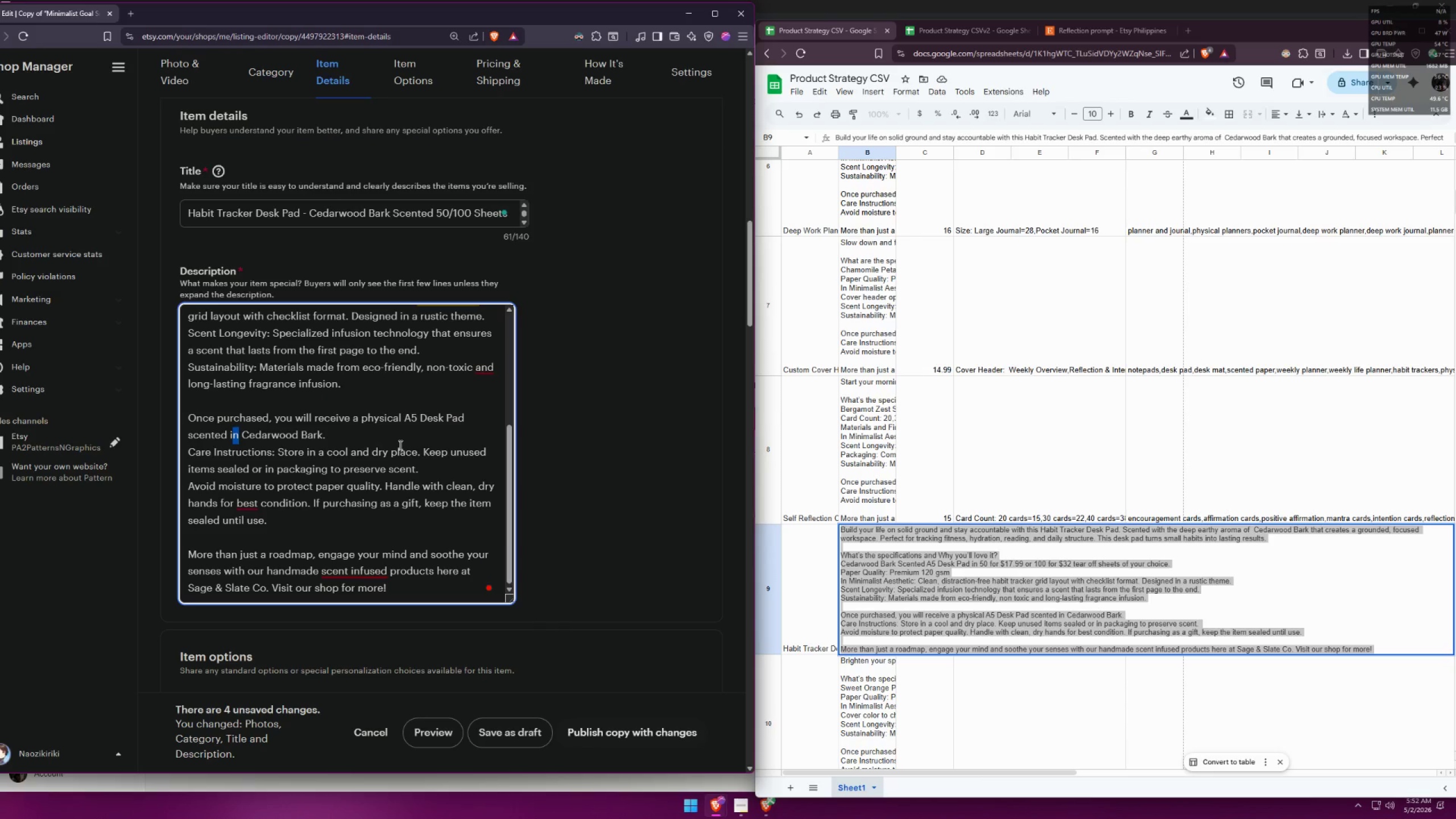 
type([F11][F11])
key(Backspace)
key(Backspace)
type(with)
 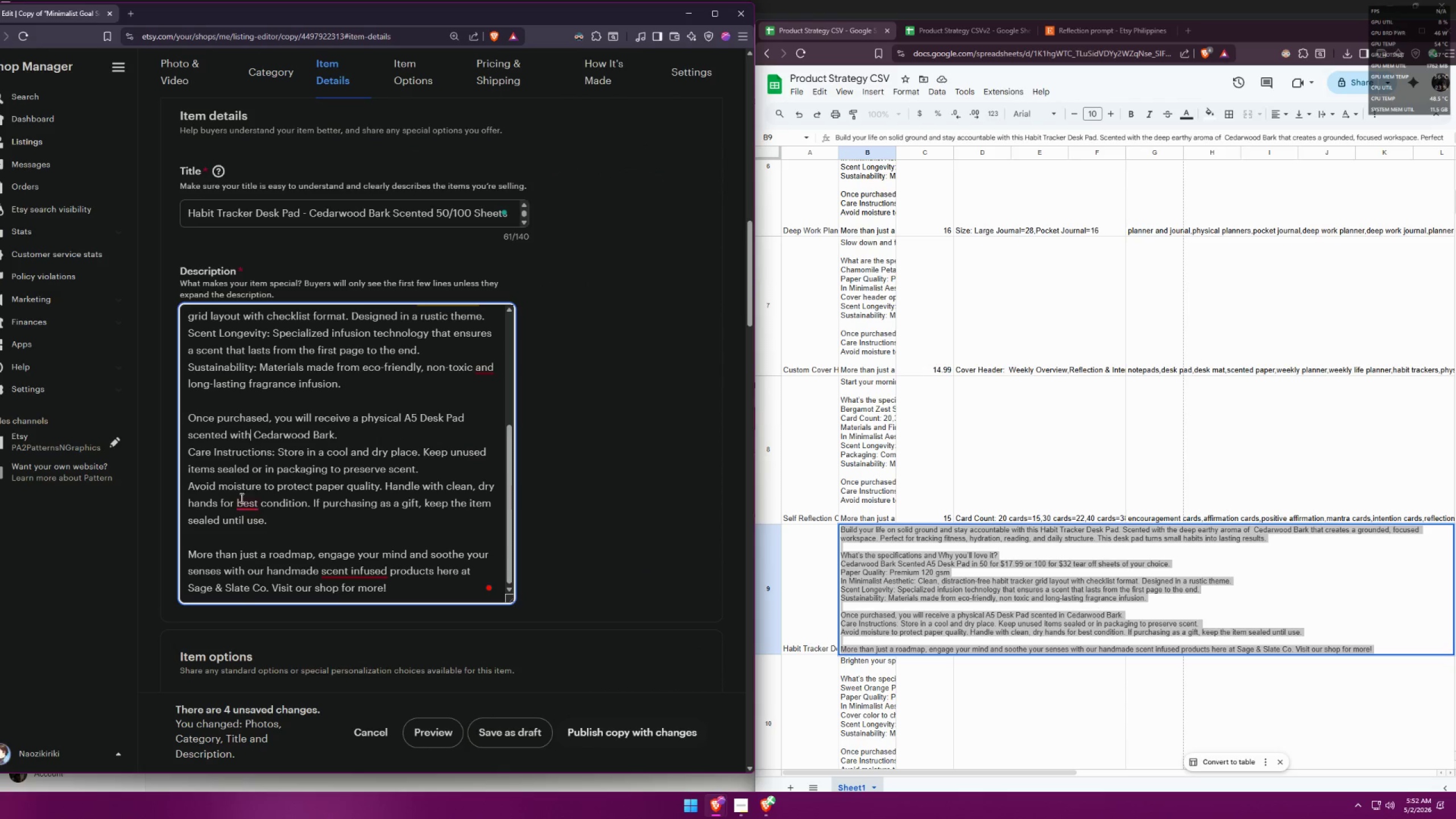 
left_click([263, 533])
 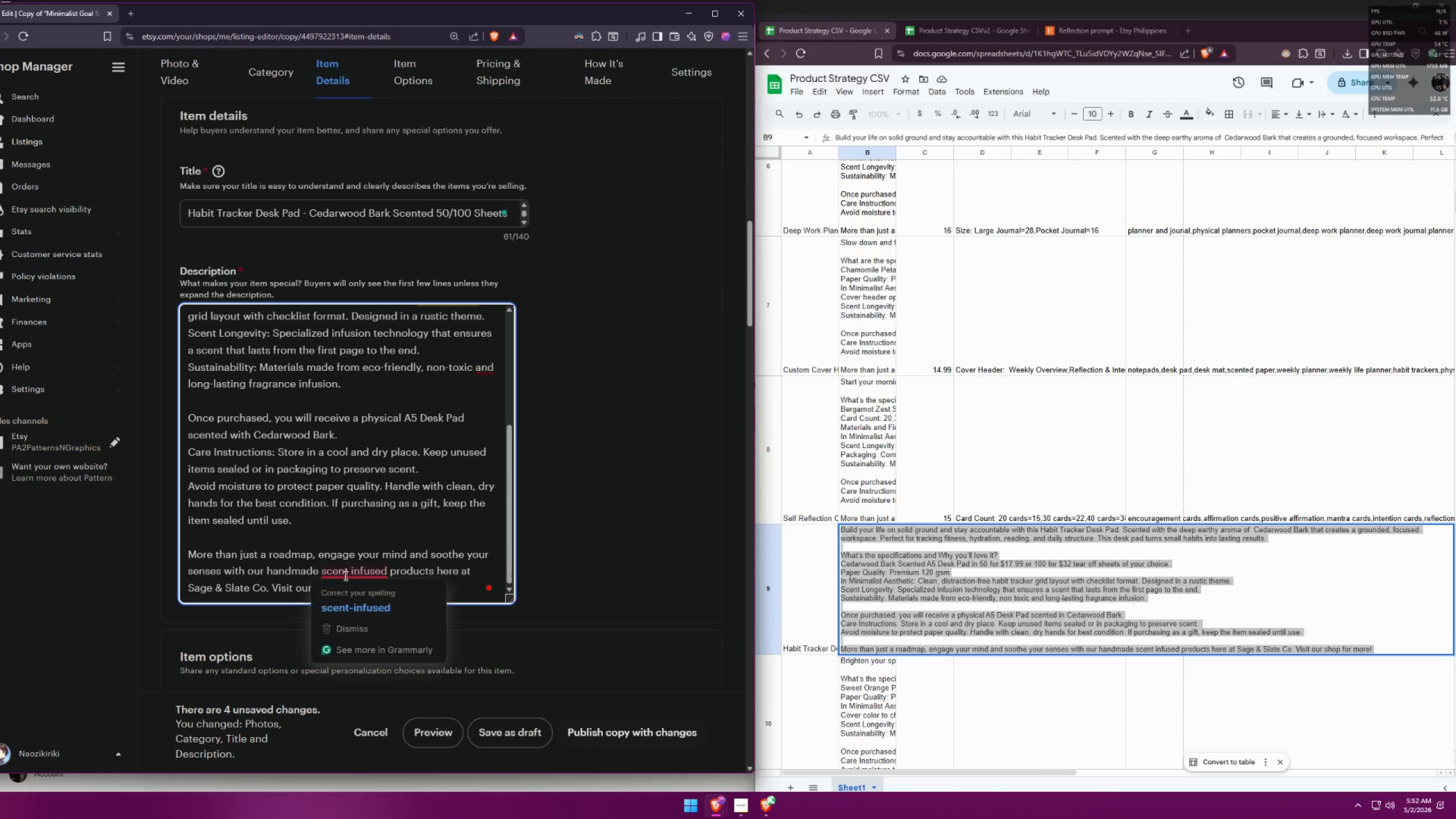 
left_click([357, 599])
 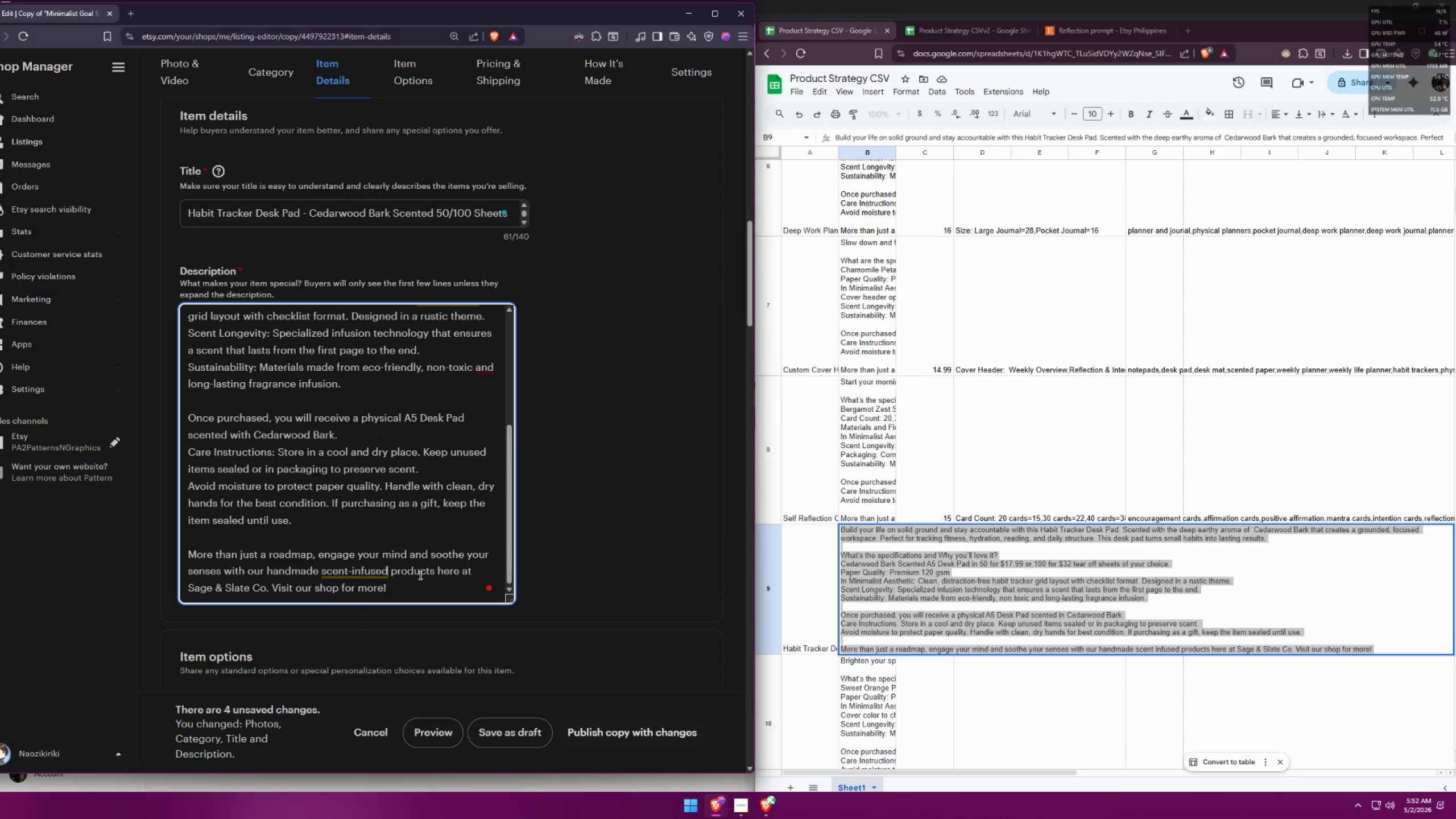 
scroll: coordinate [443, 546], scroll_direction: down, amount: 1.0
 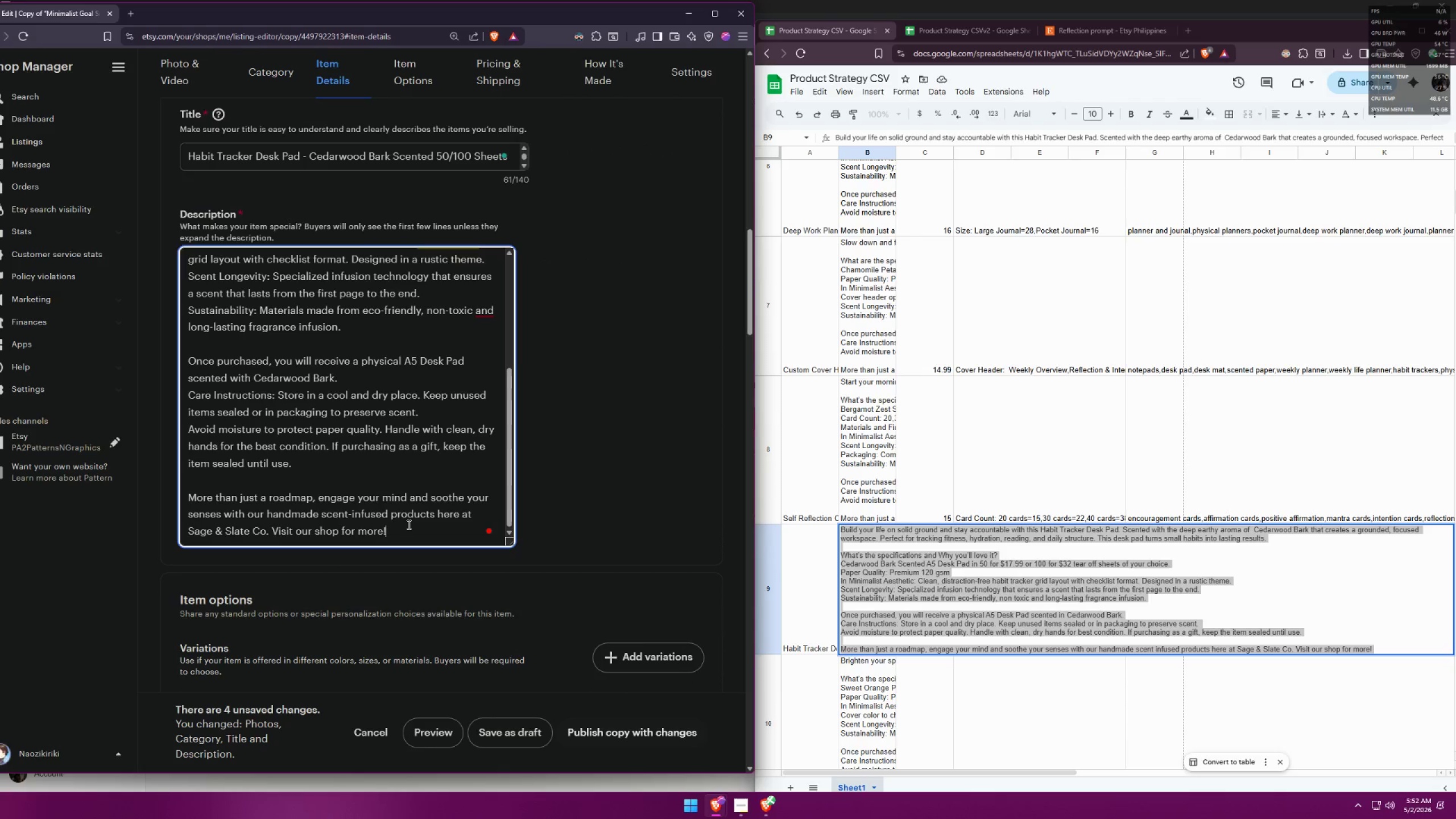 
key(Control+A)
 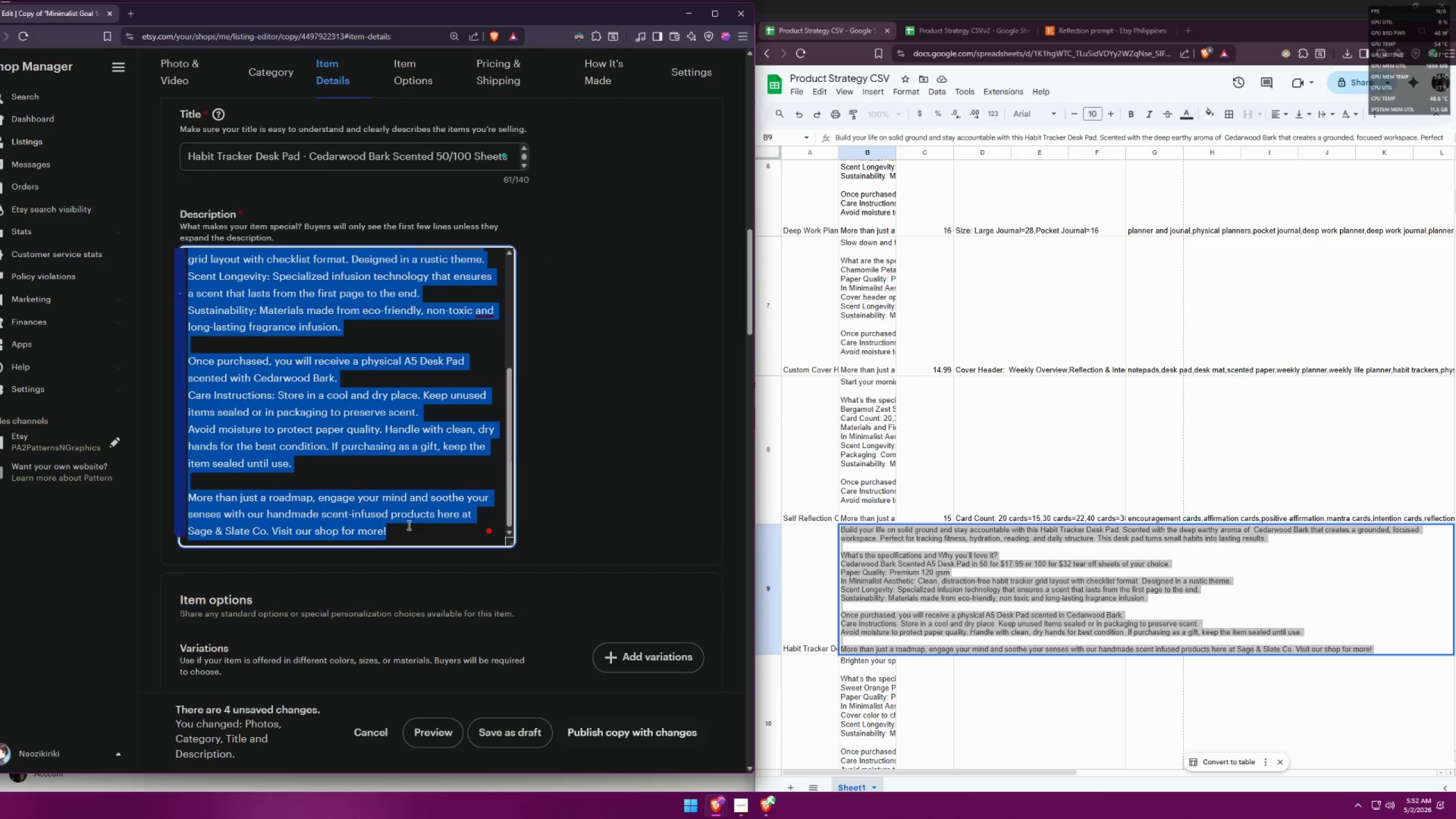 
key(Control+C)
 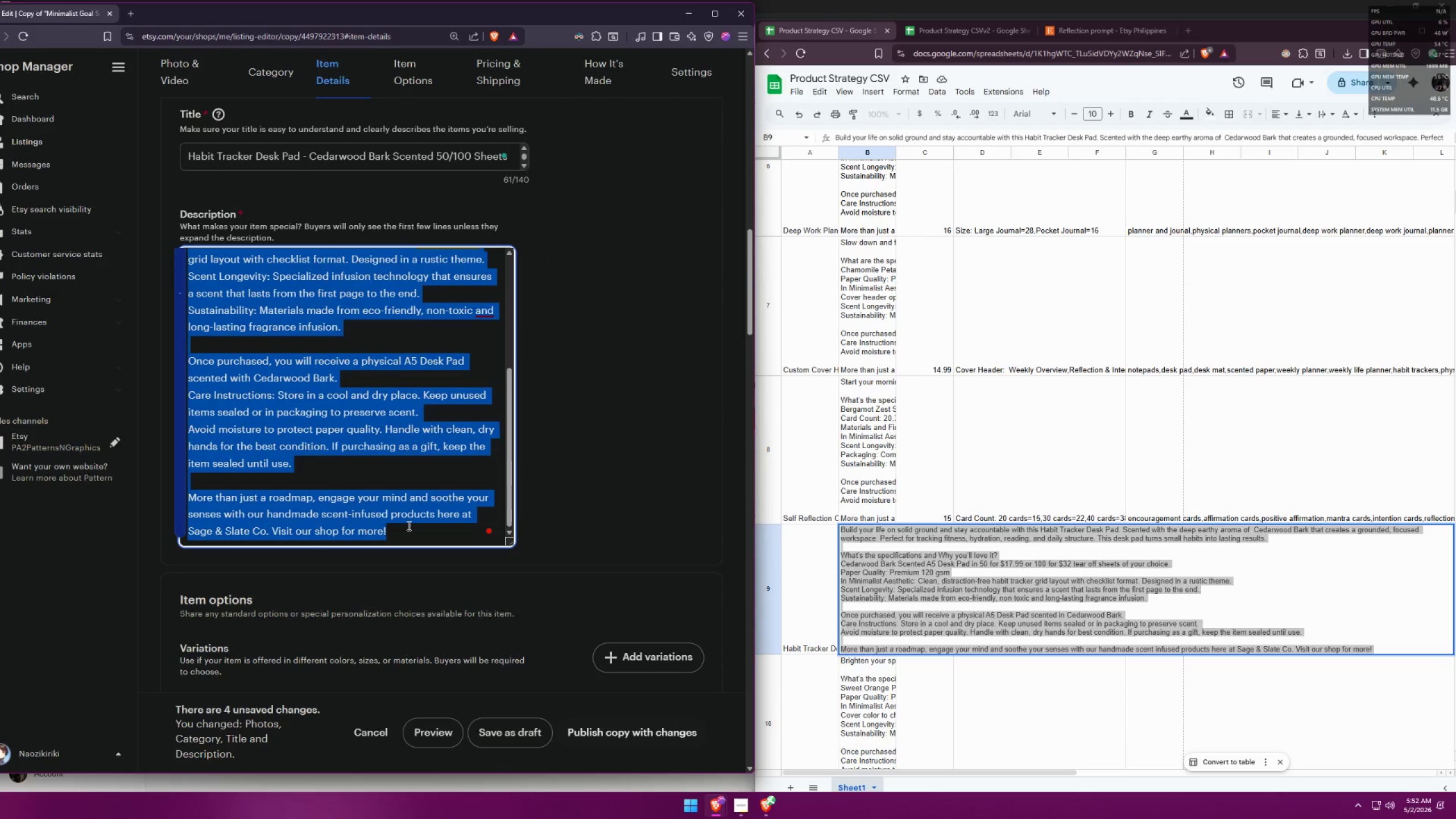 
key(Control+A)
 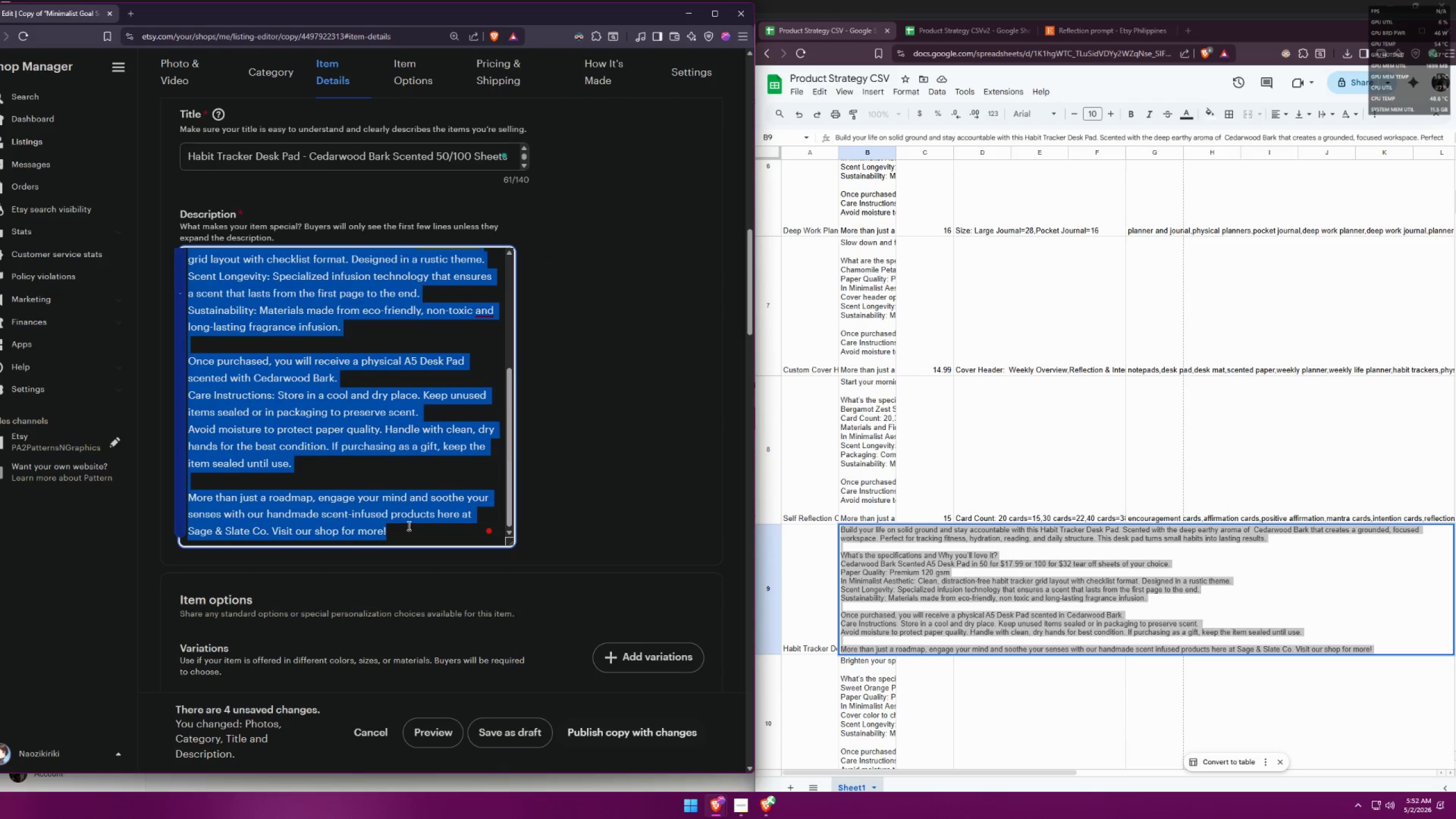 
key(Control+C)
 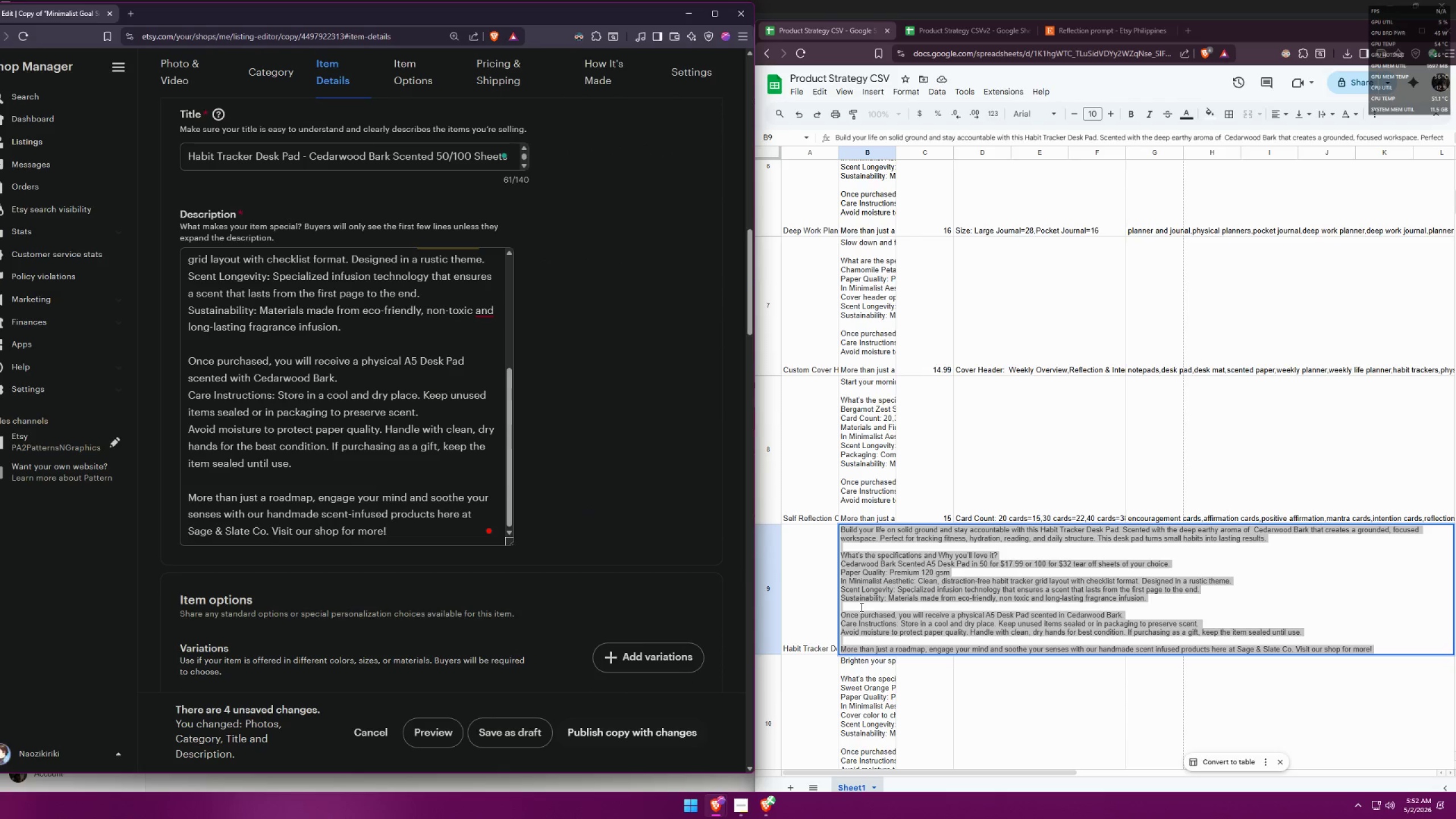 
left_click([867, 603])
 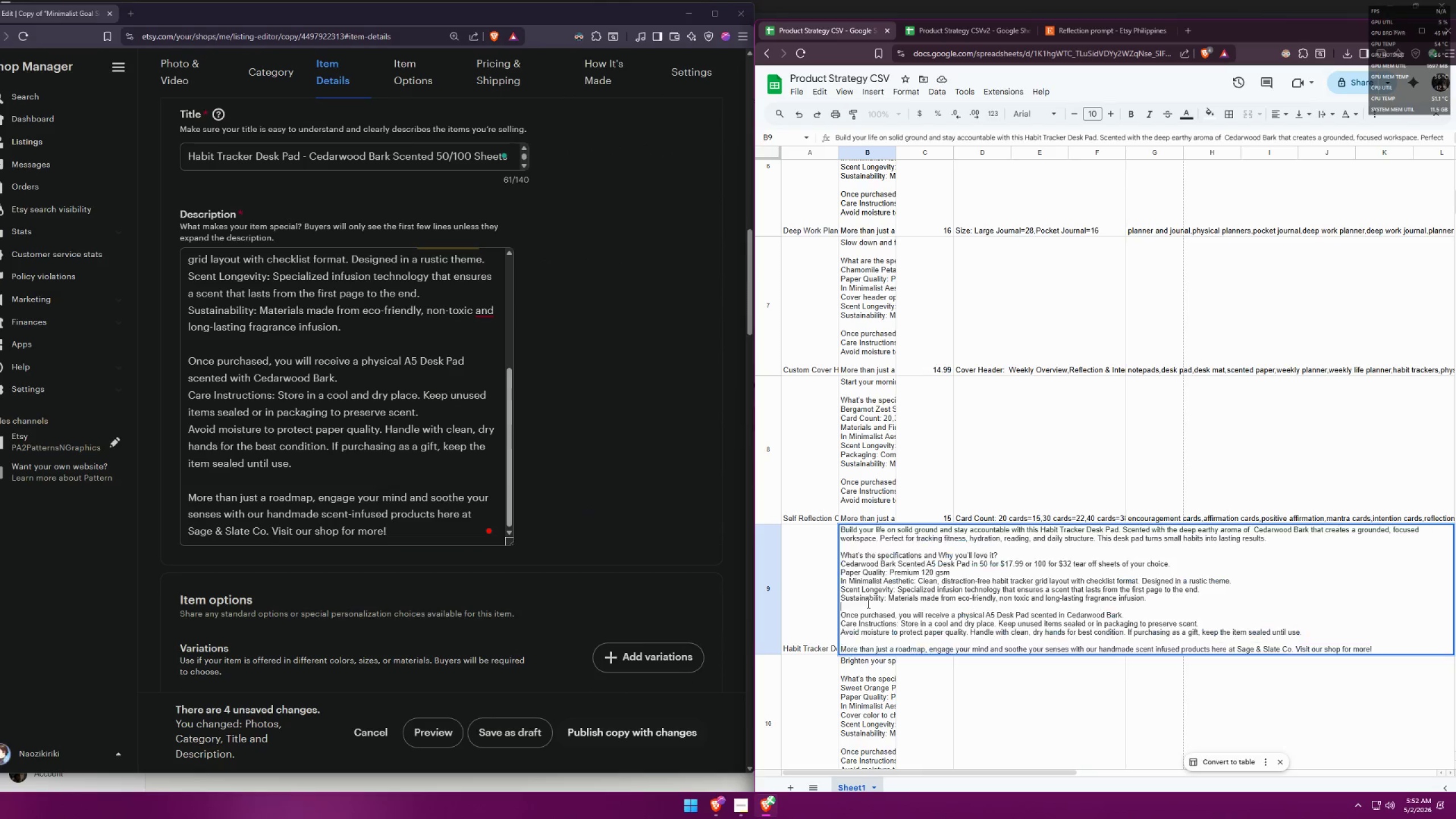 
key(Control+A)
 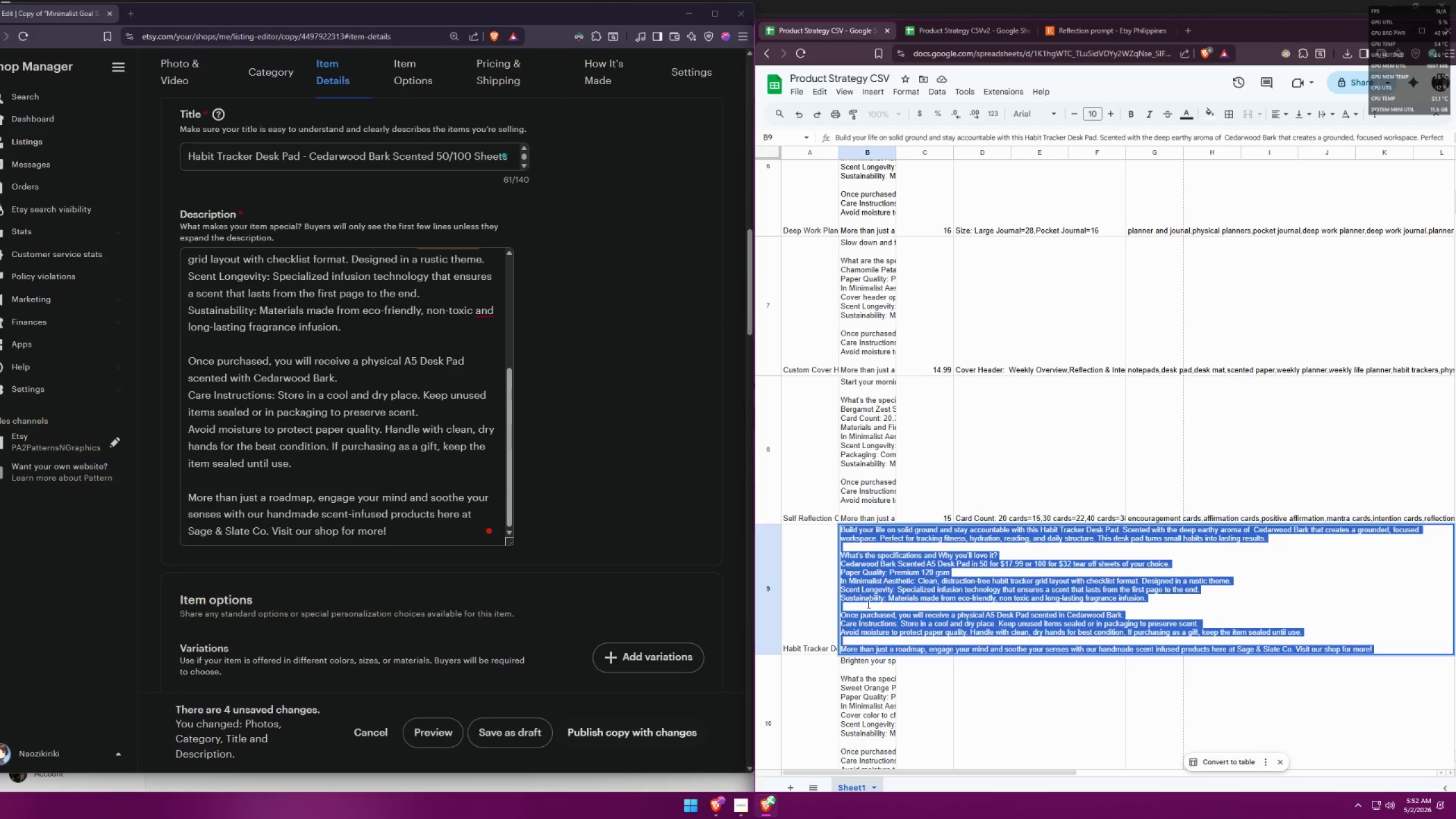 
key(Control+V)
 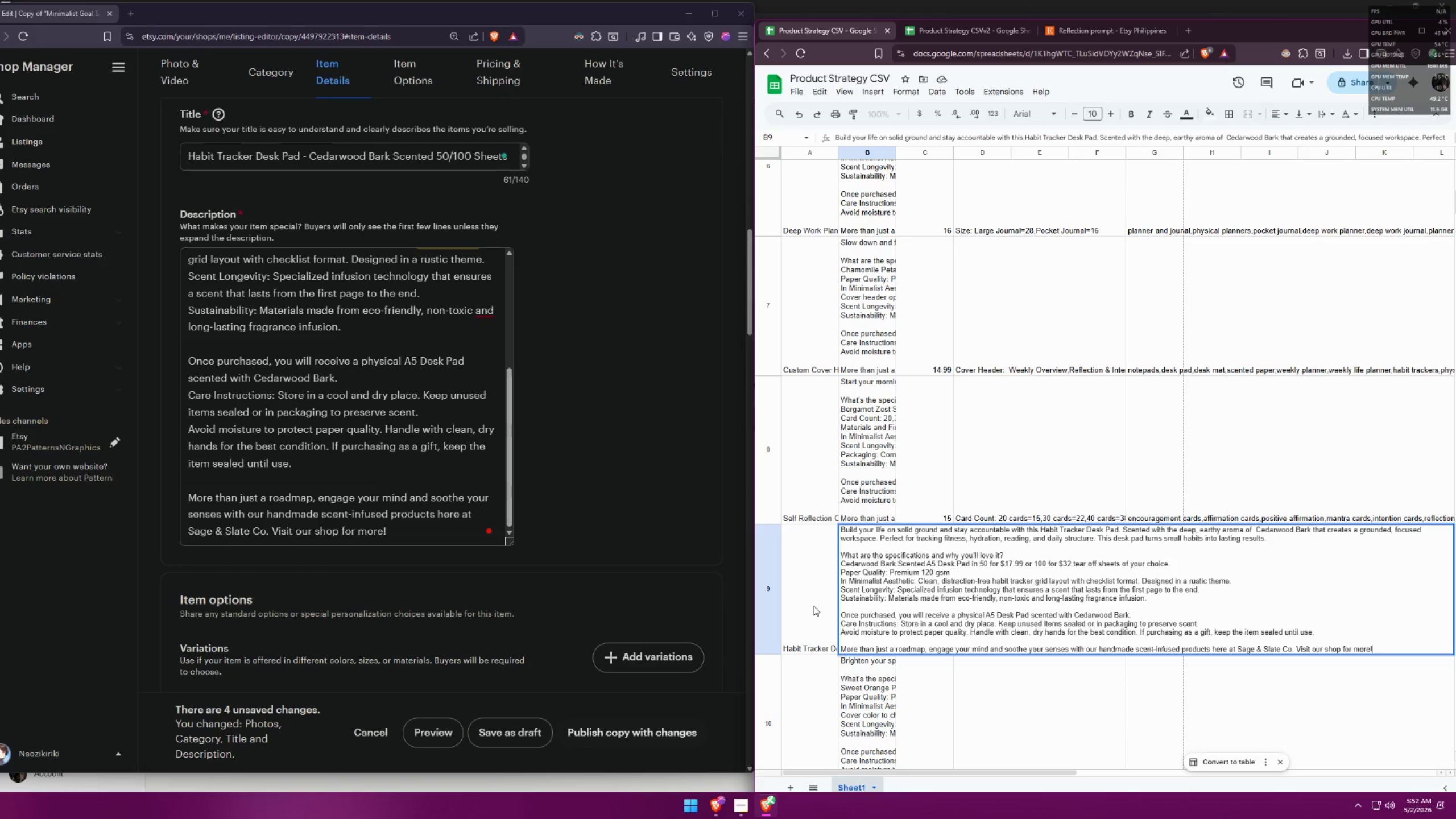 
left_click([813, 606])
 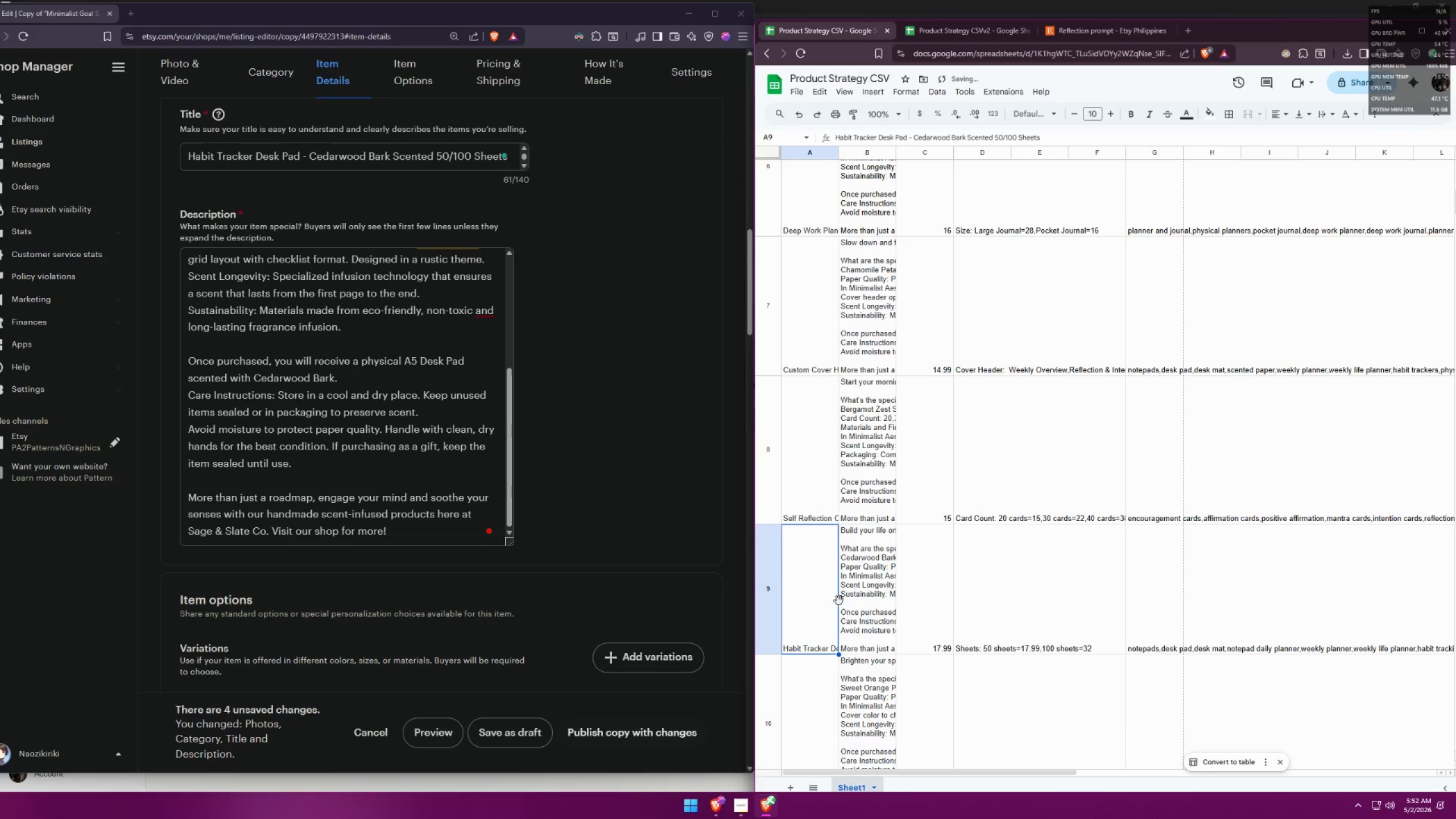 
left_click([866, 597])
 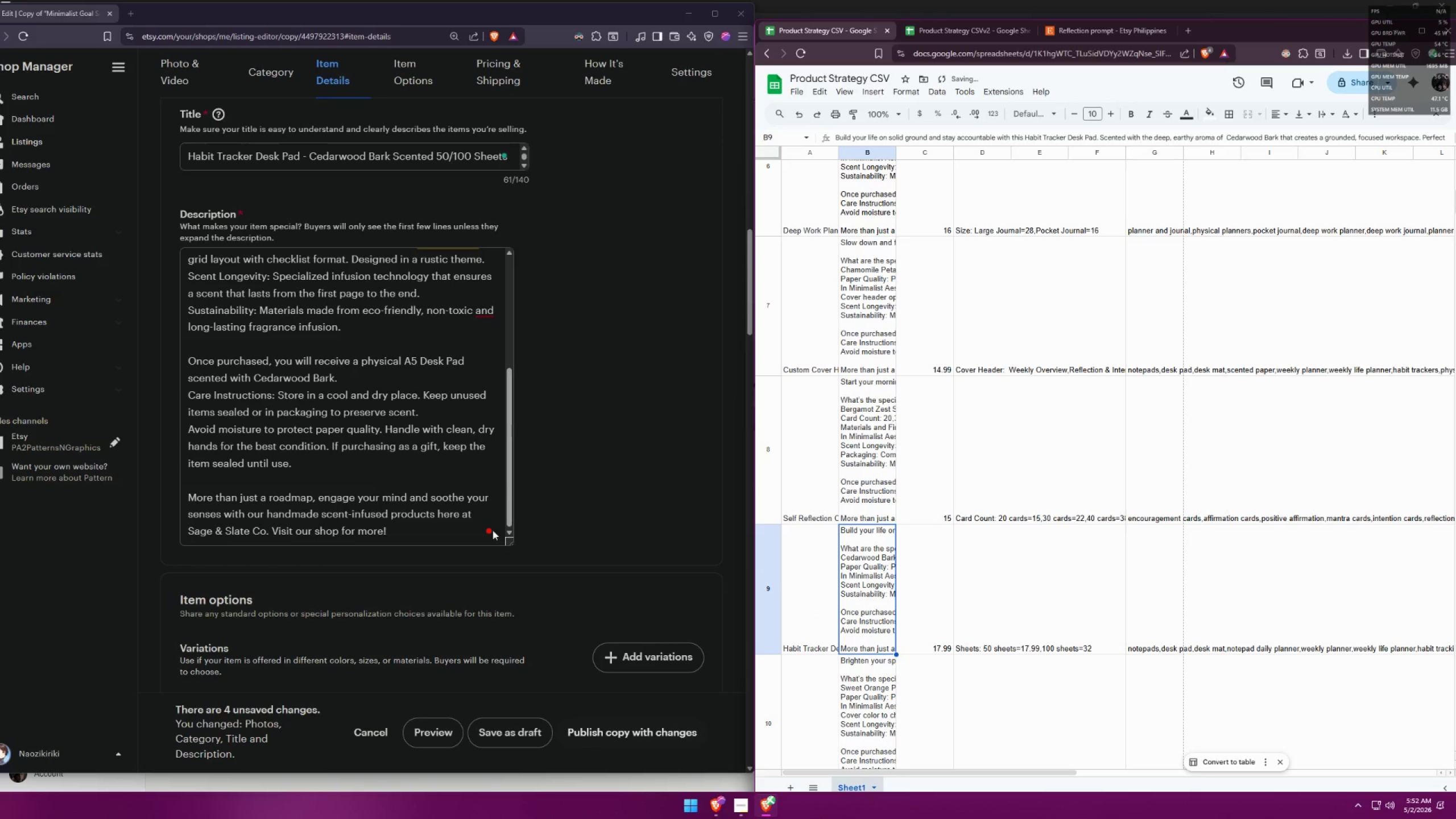 
scroll: coordinate [502, 478], scroll_direction: down, amount: 6.0
 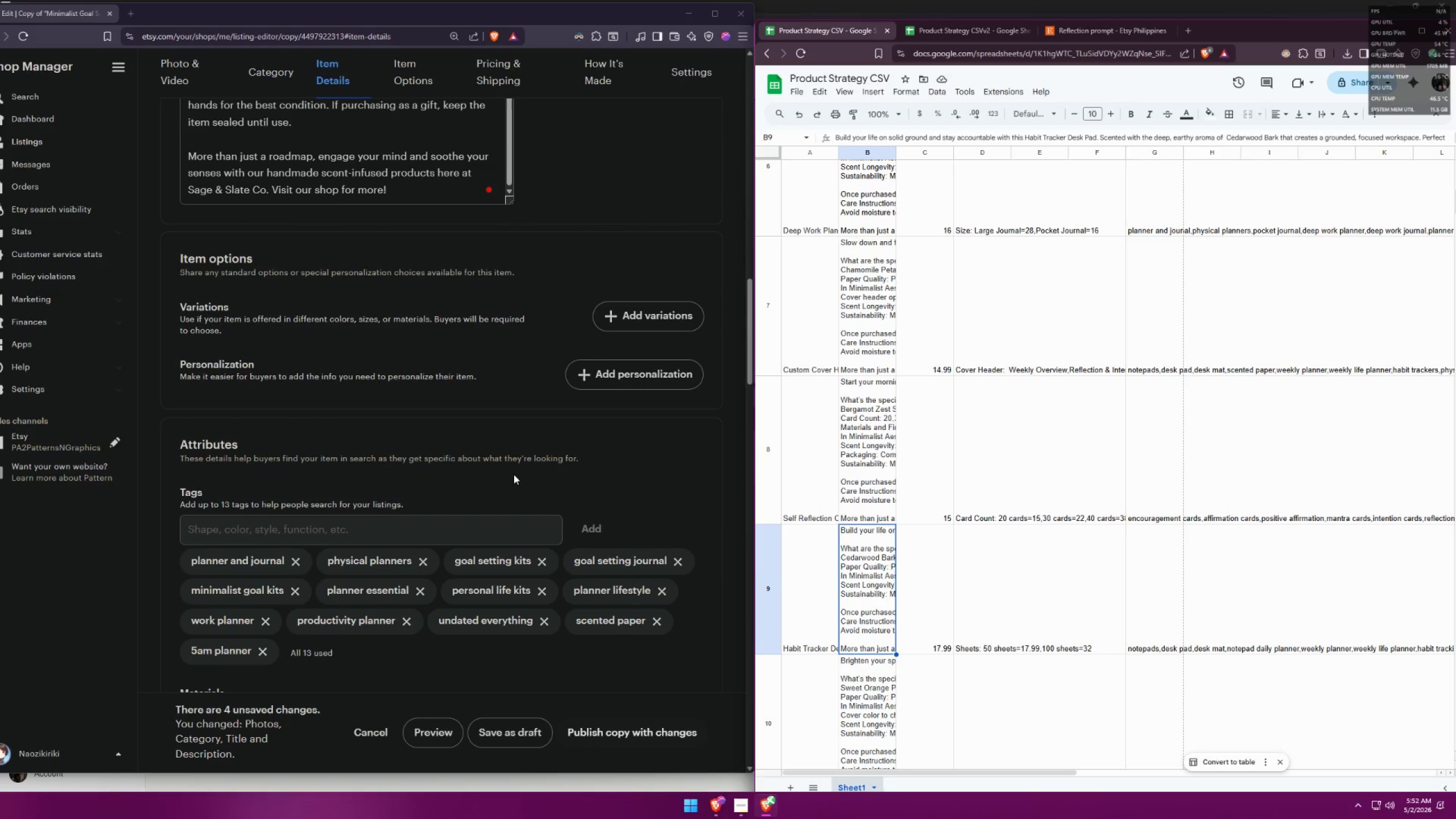 
wait(10.84)
 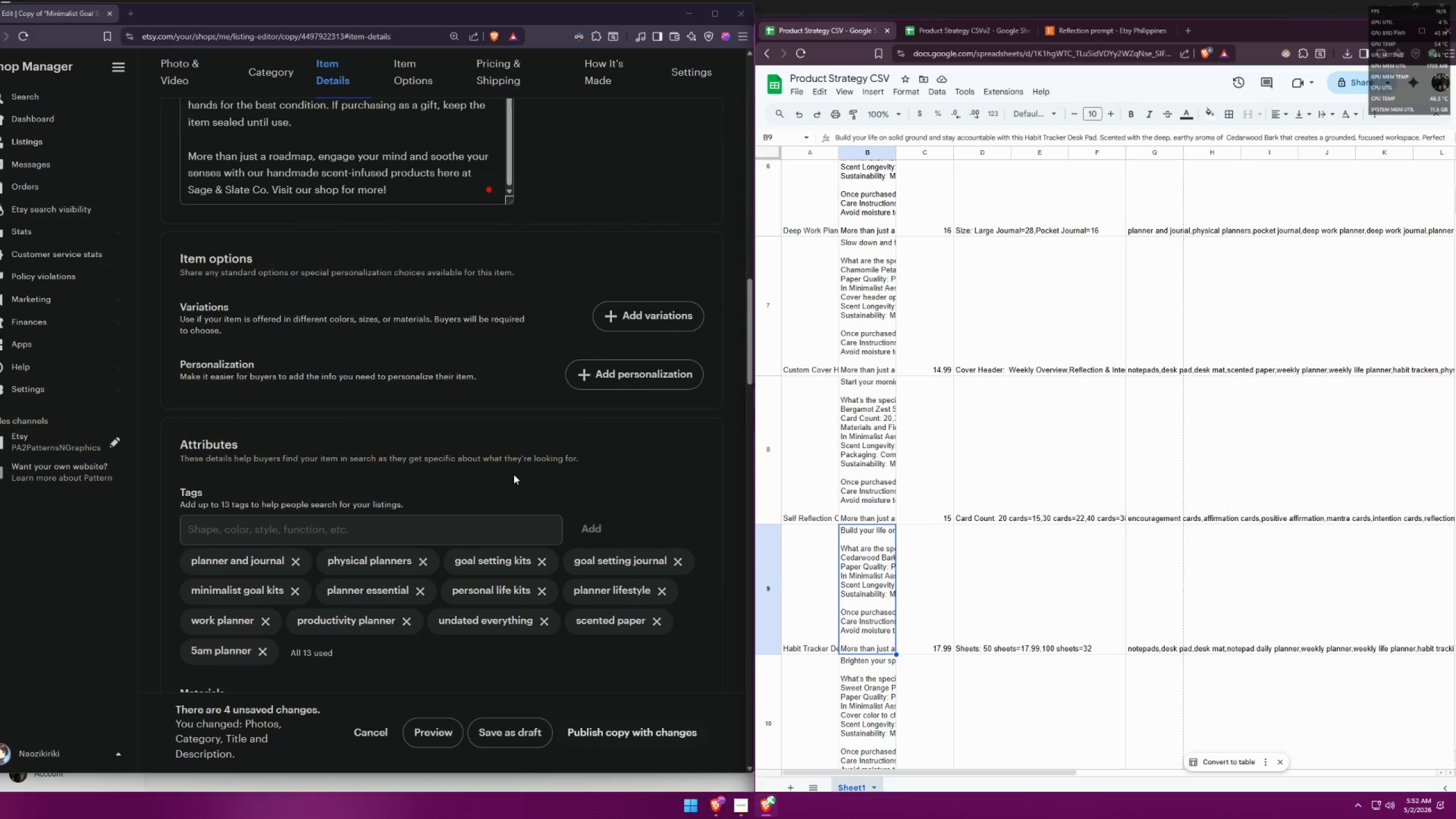 
double_click([296, 558])
 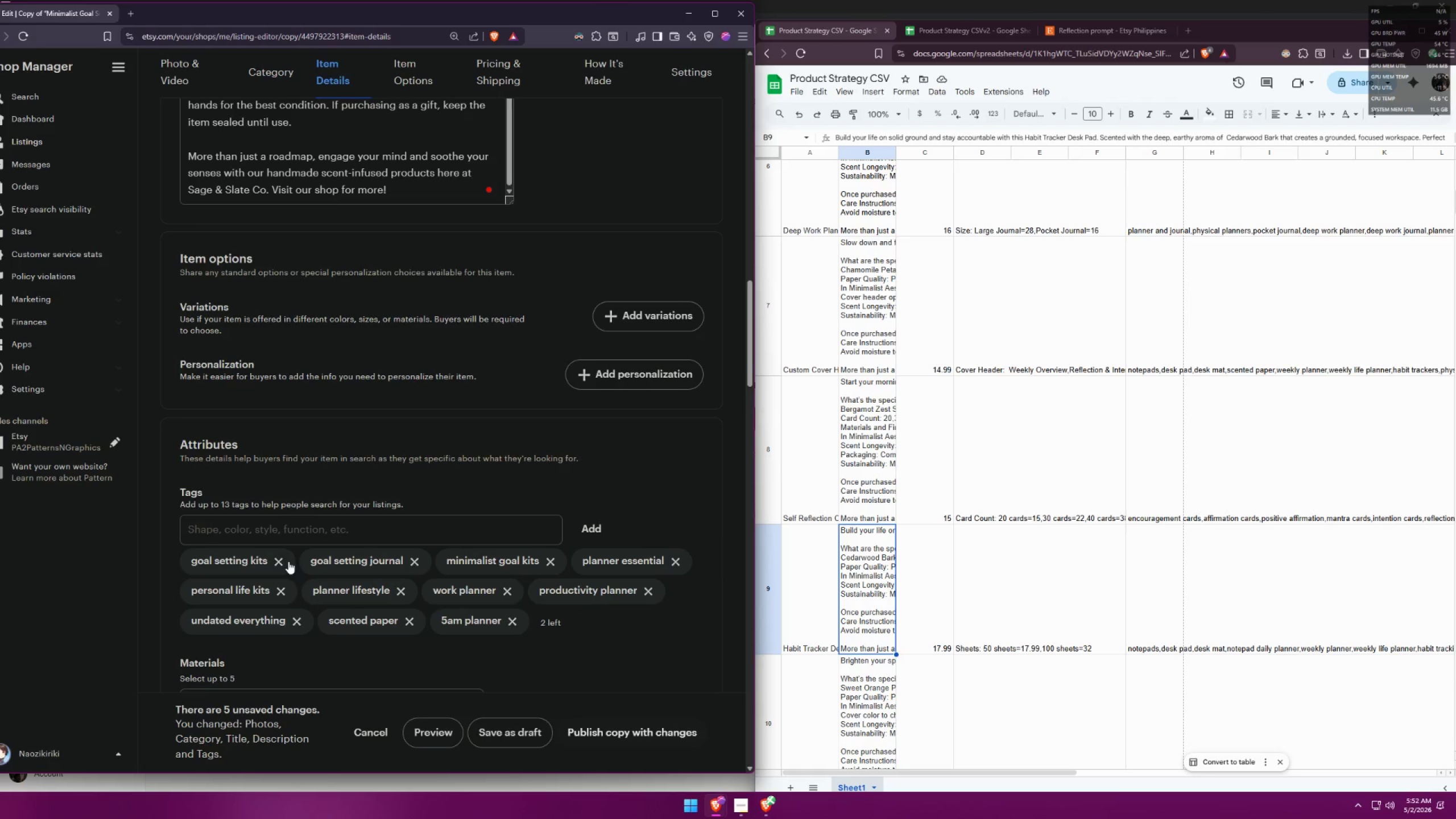 
left_click([275, 560])
 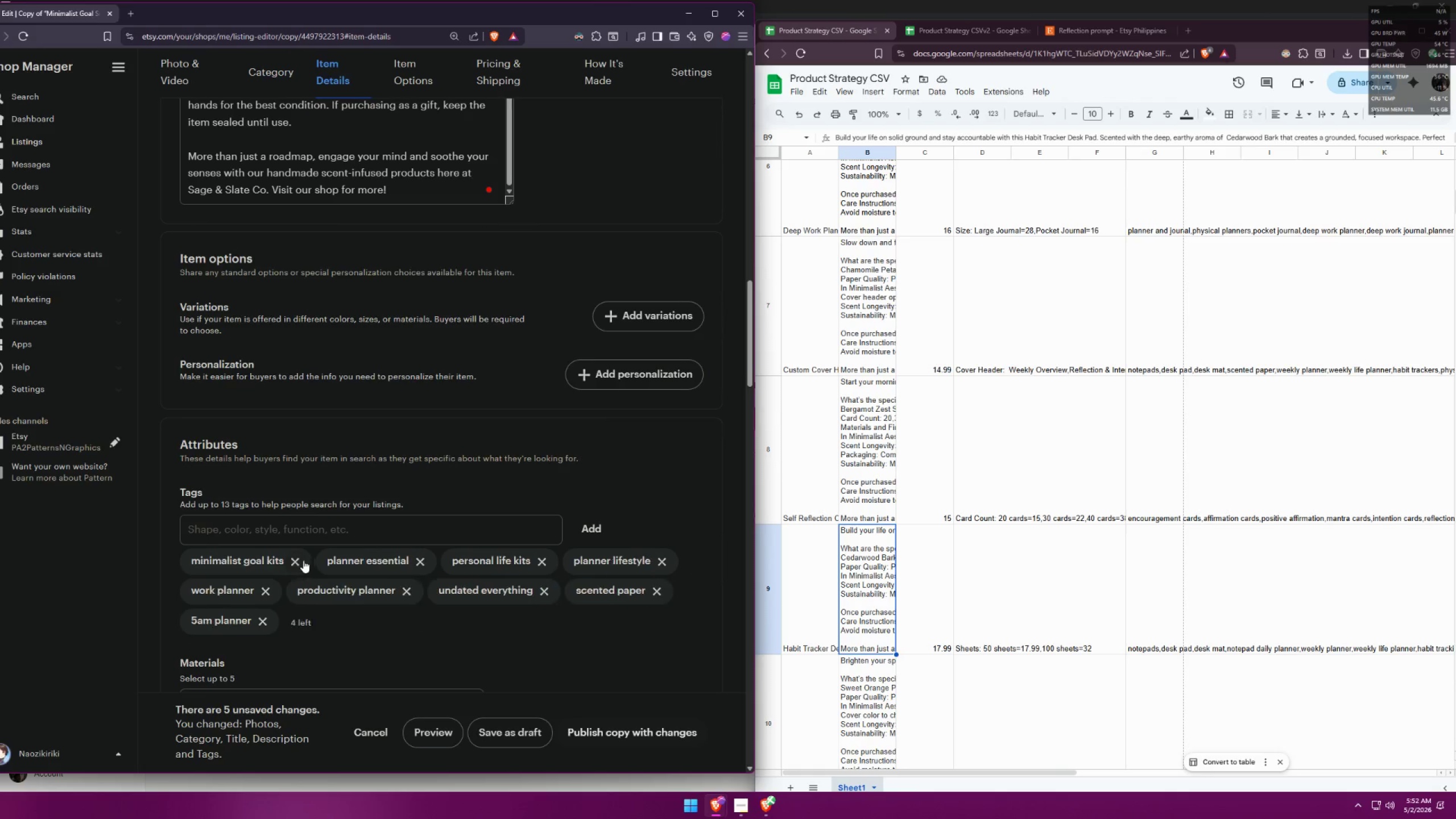 
triple_click([289, 560])
 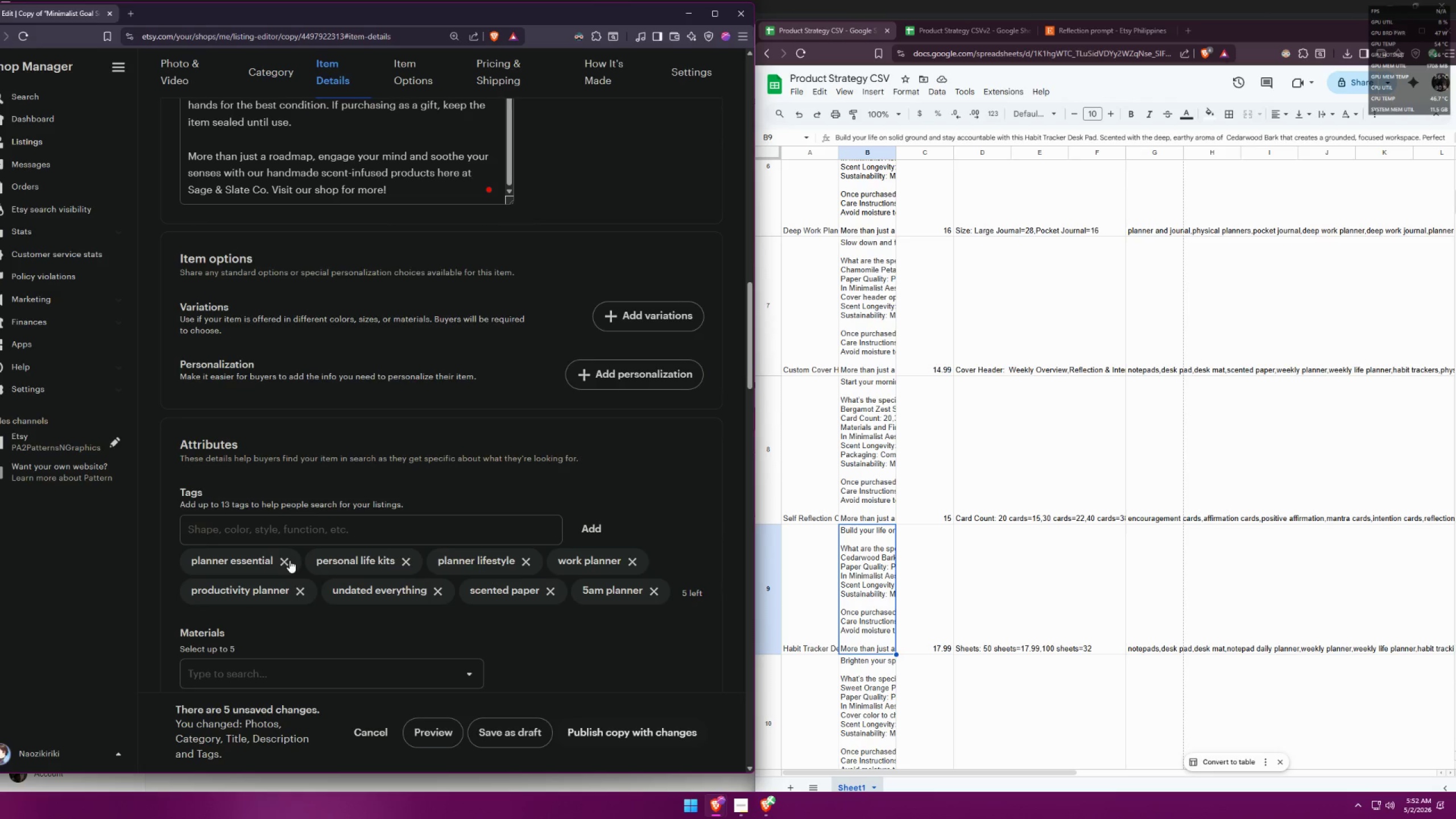 
triple_click([289, 560])
 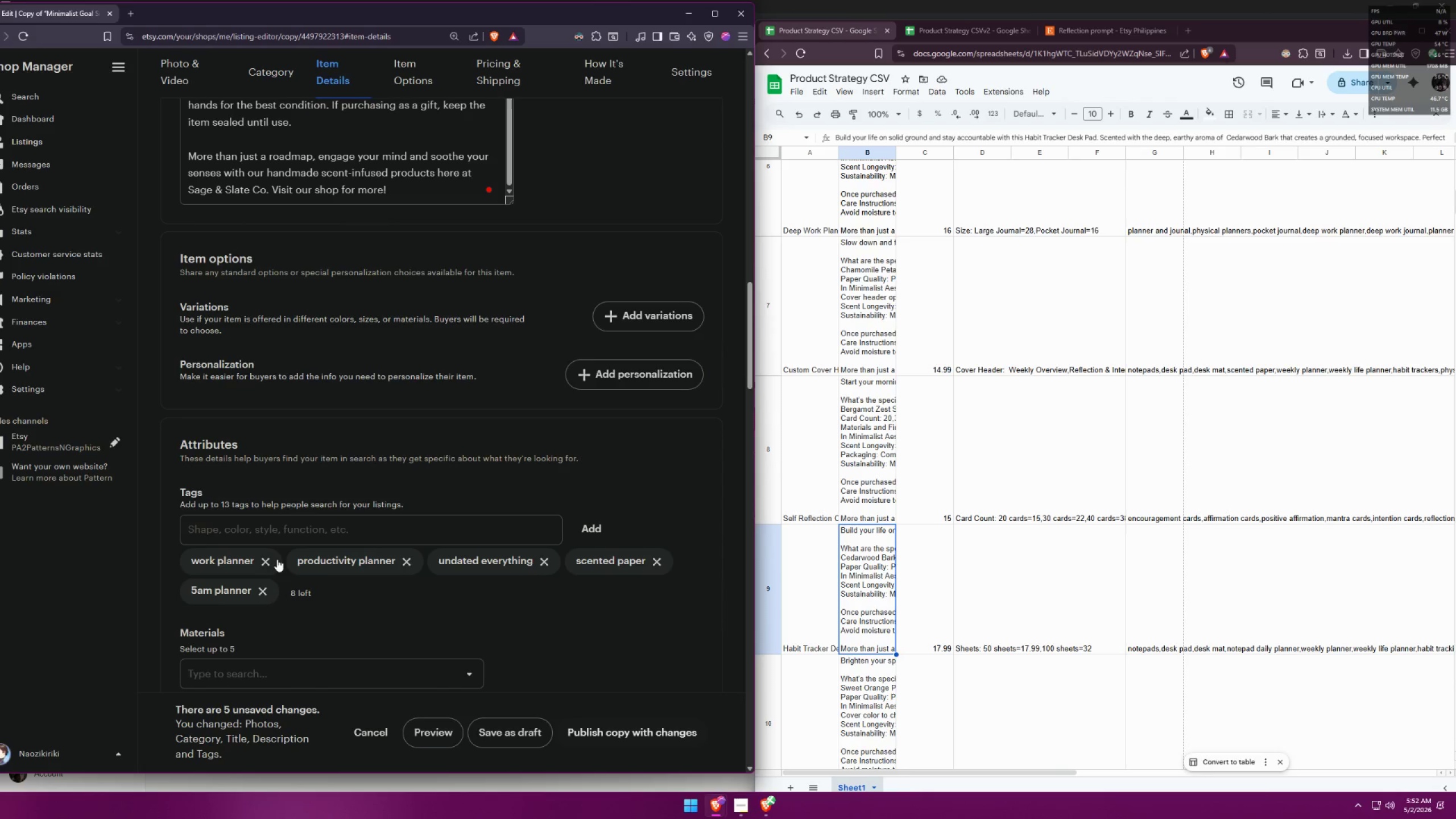 
triple_click([267, 560])
 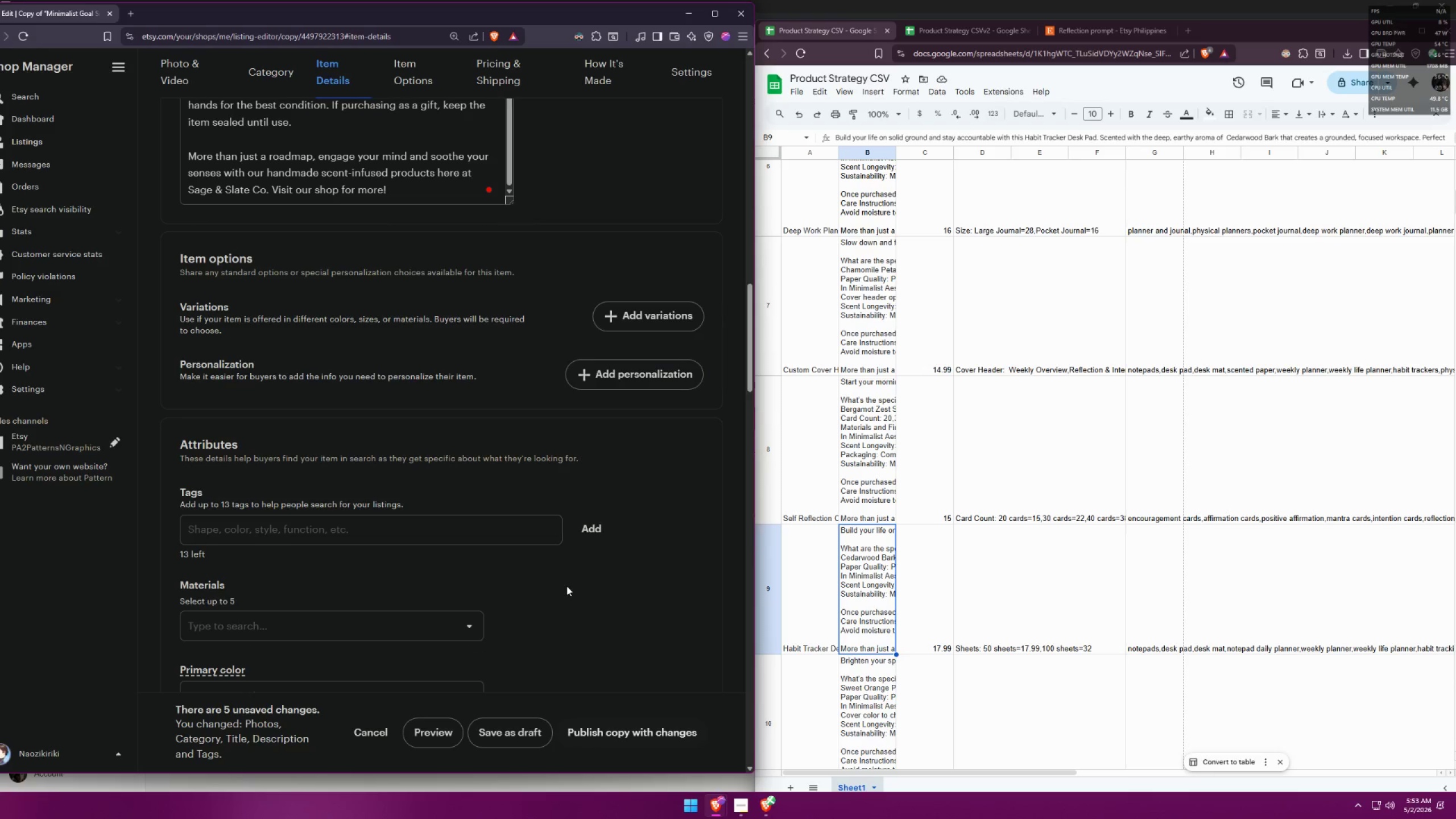 
scroll: coordinate [594, 536], scroll_direction: down, amount: 10.0
 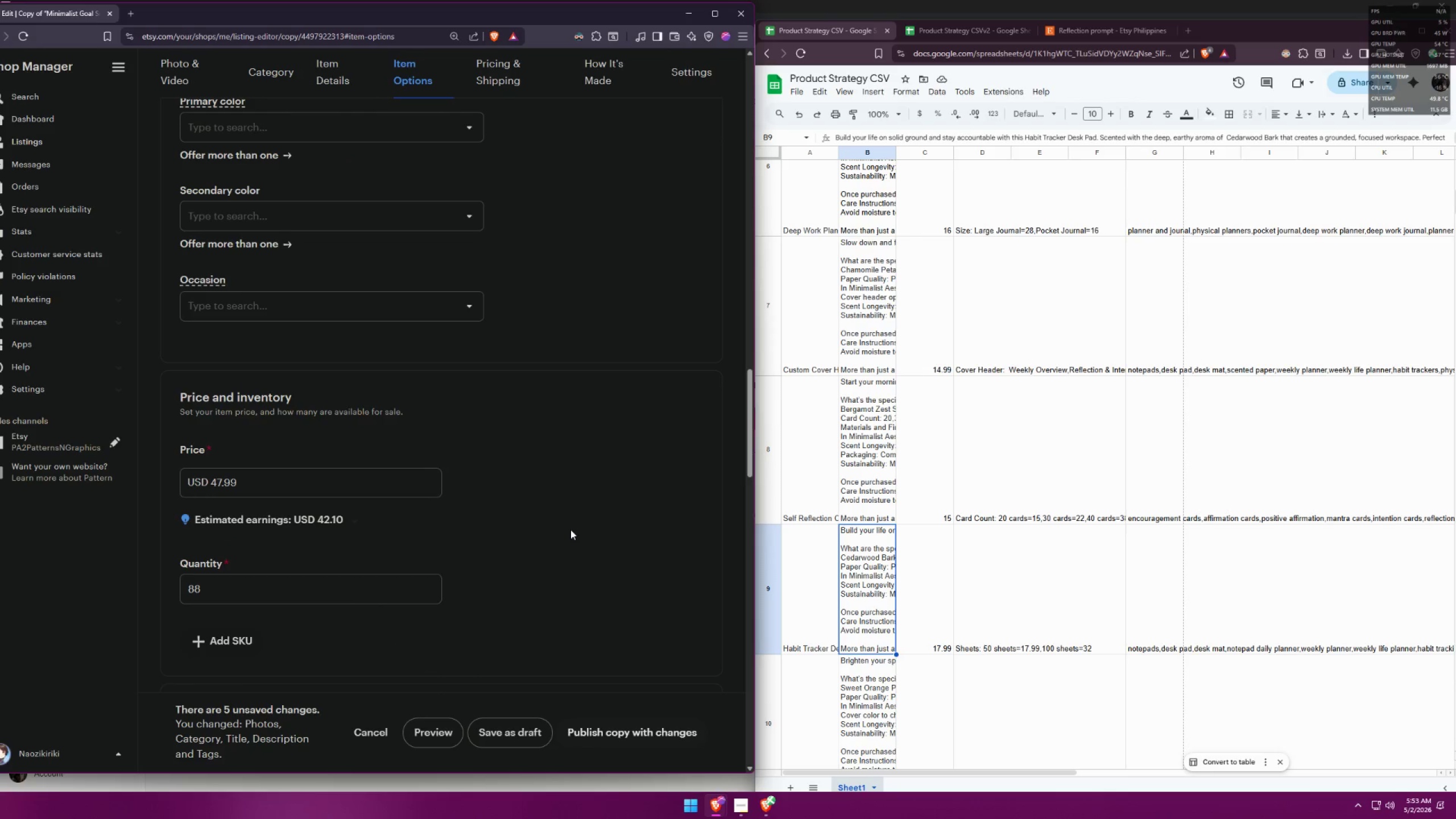 
scroll: coordinate [592, 535], scroll_direction: up, amount: 14.0
 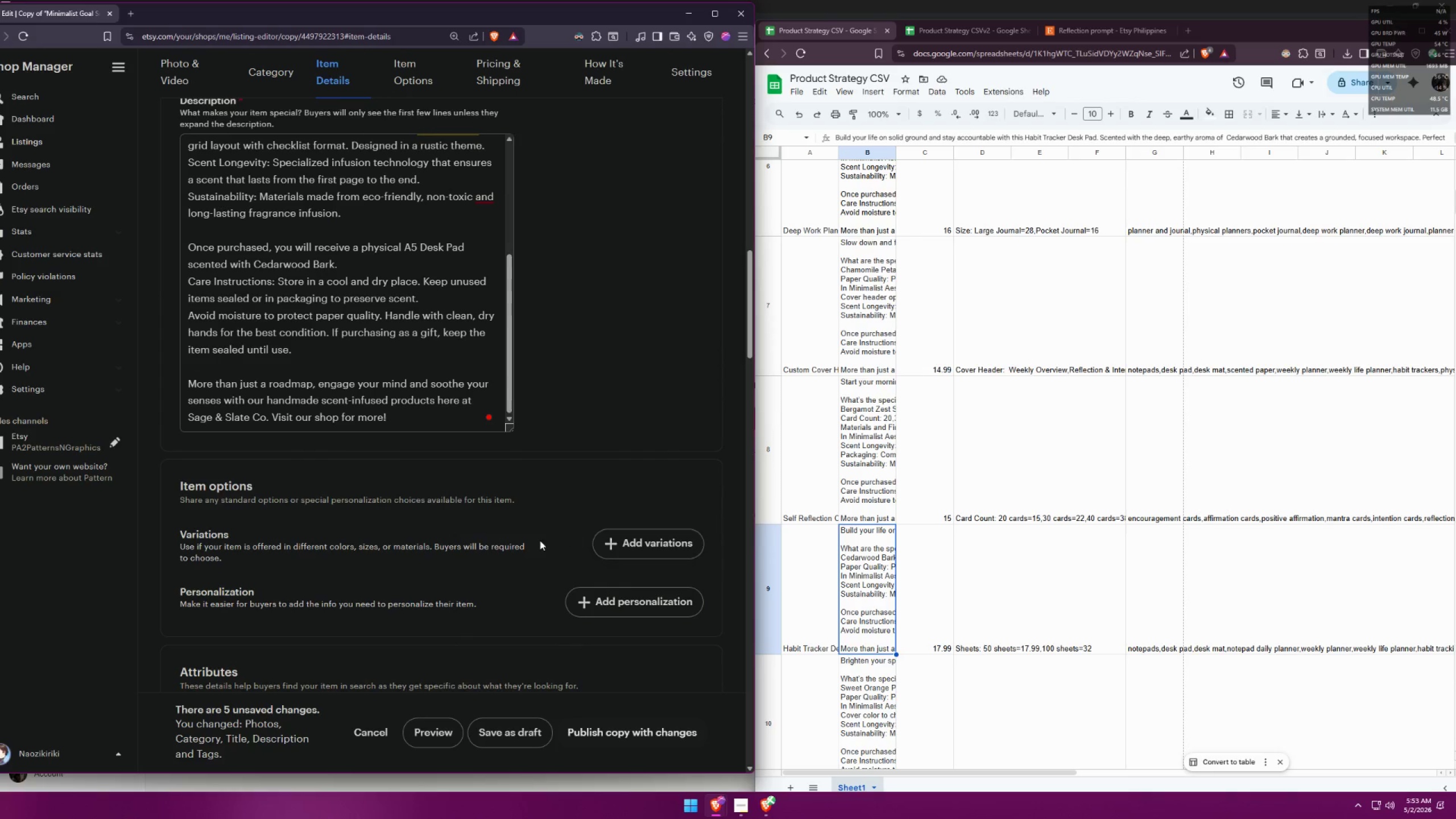 
left_click([680, 549])
 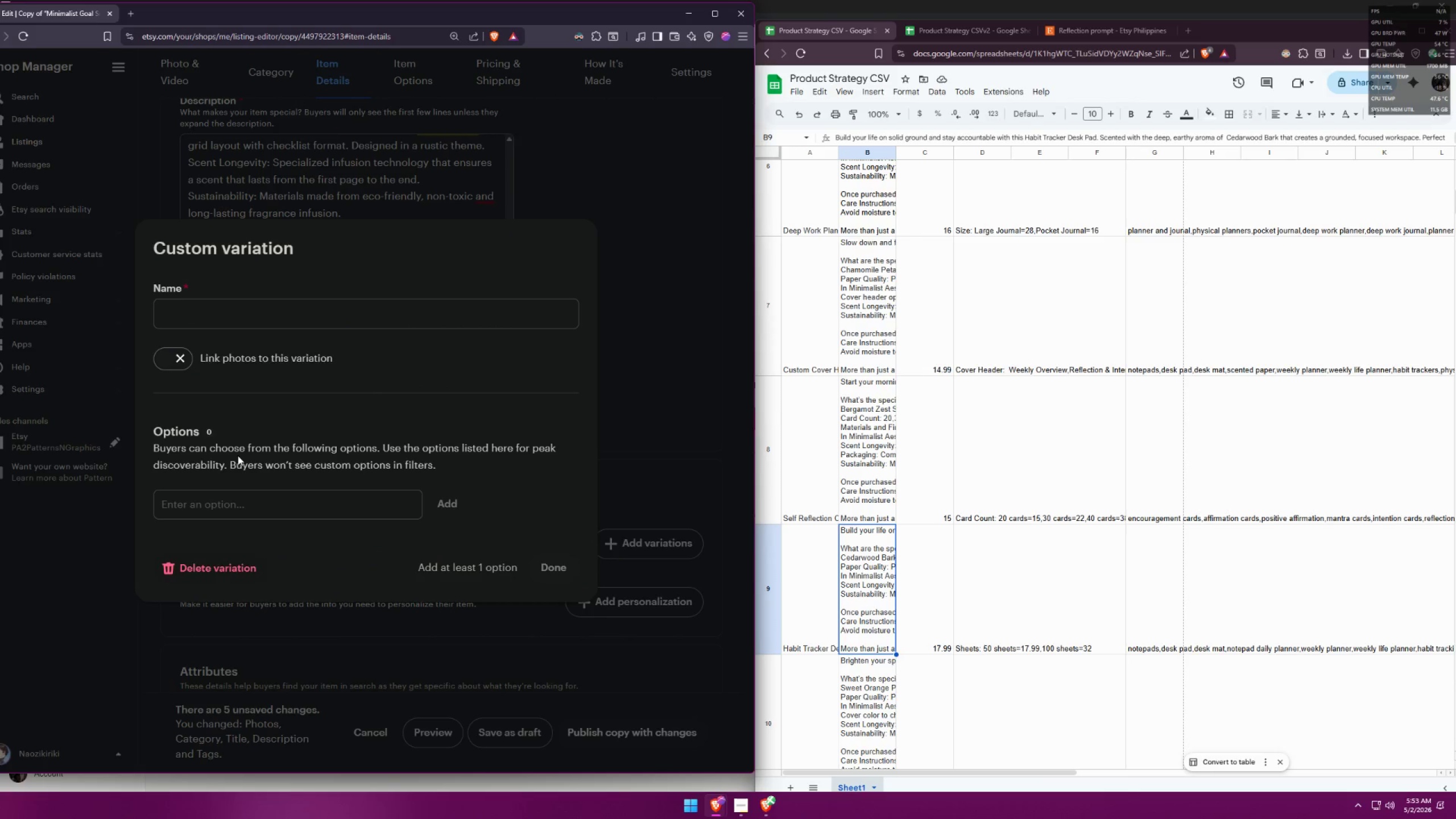 
left_click([328, 308])
 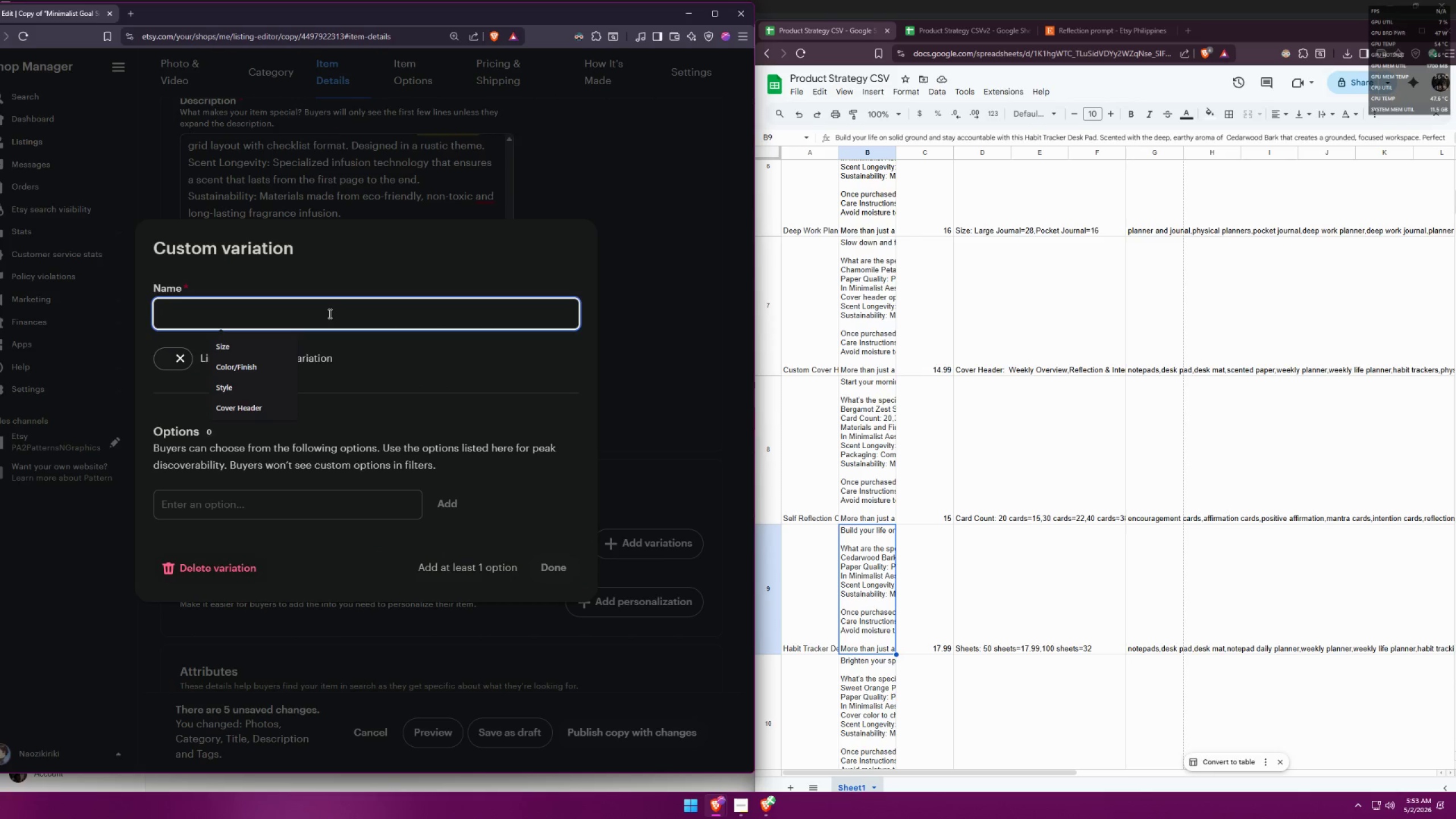 
type(Sheets)
 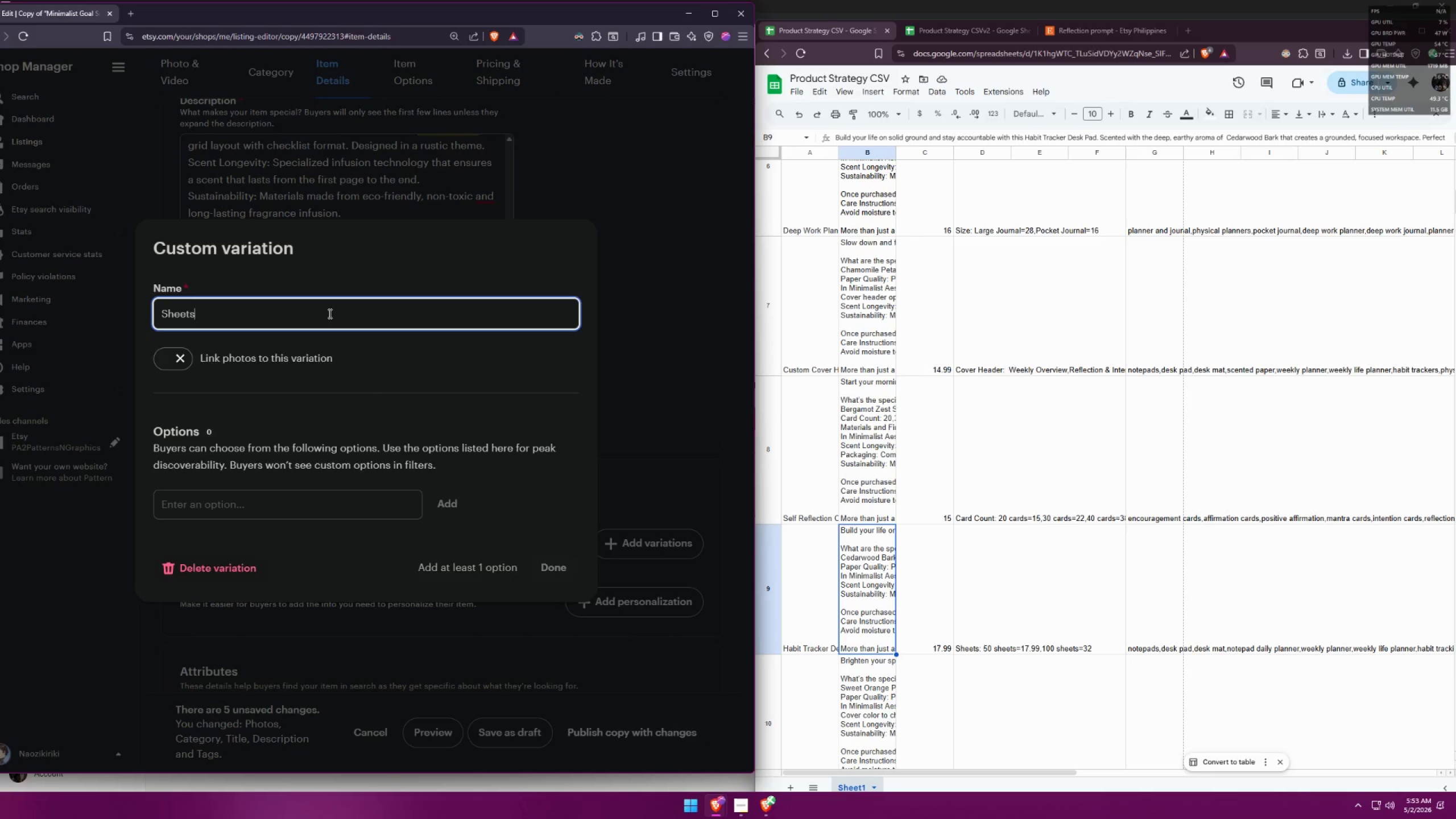 
key(Enter)
 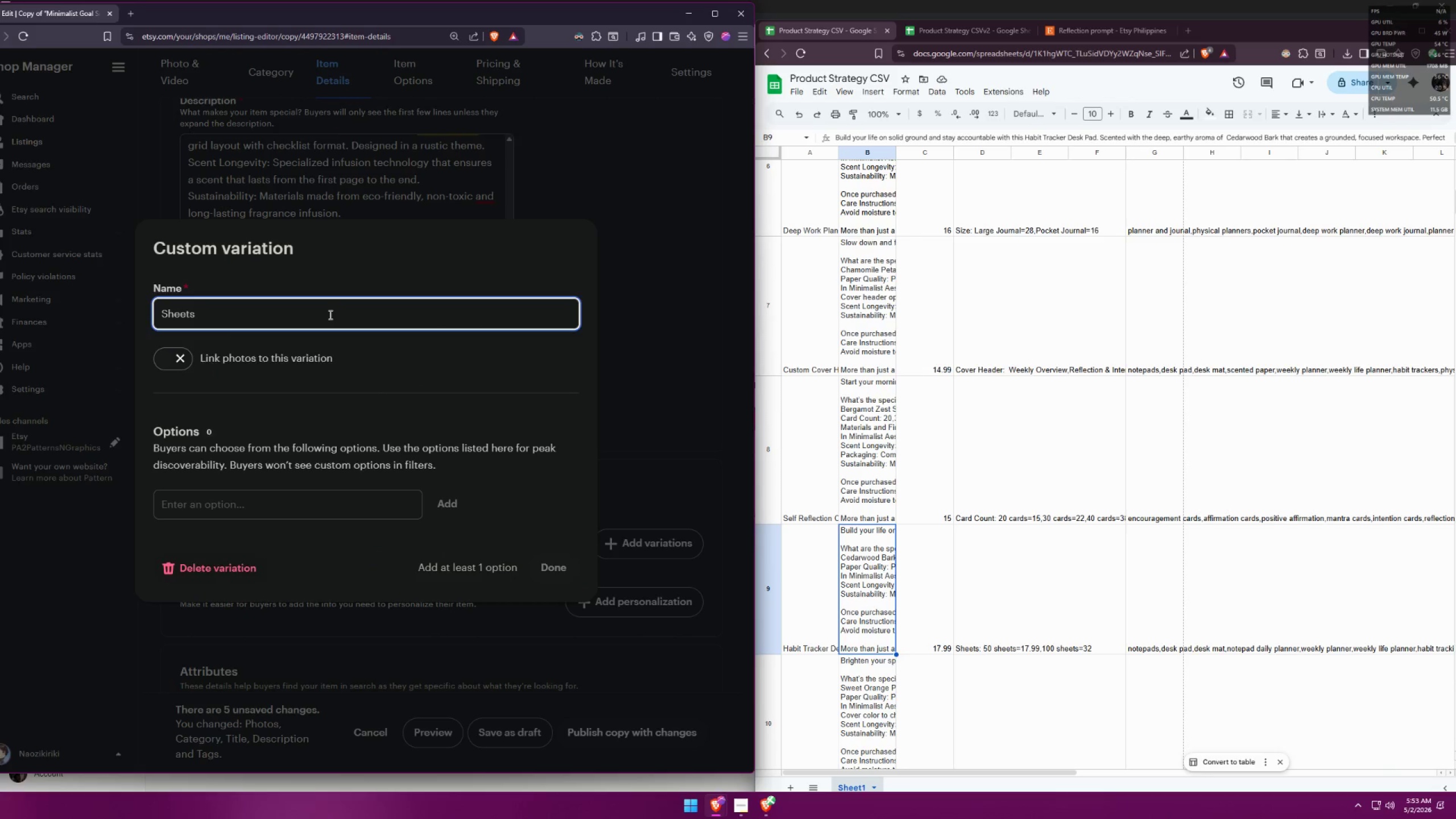 
left_click([371, 503])
 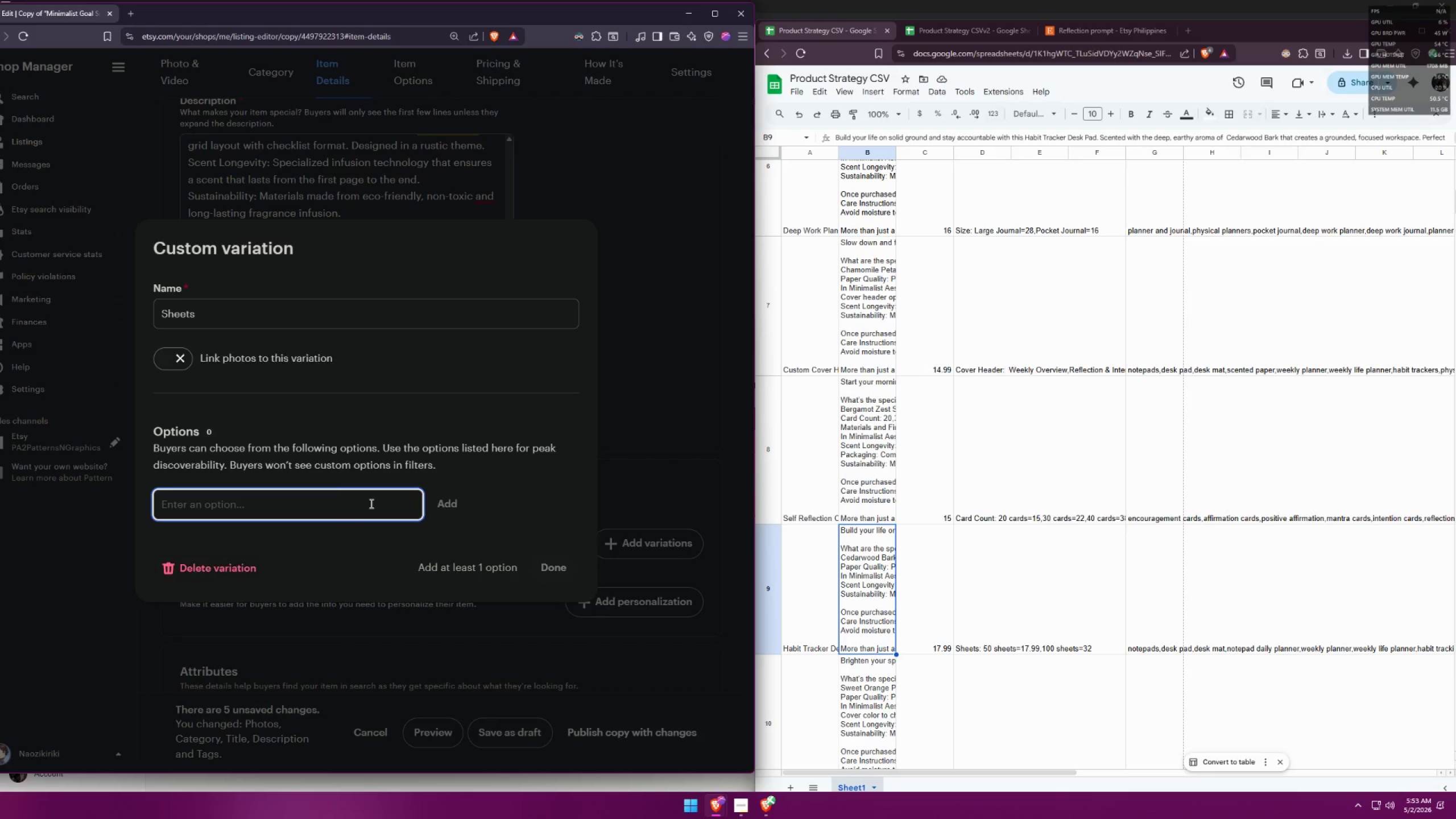 
type(50 sheets)
 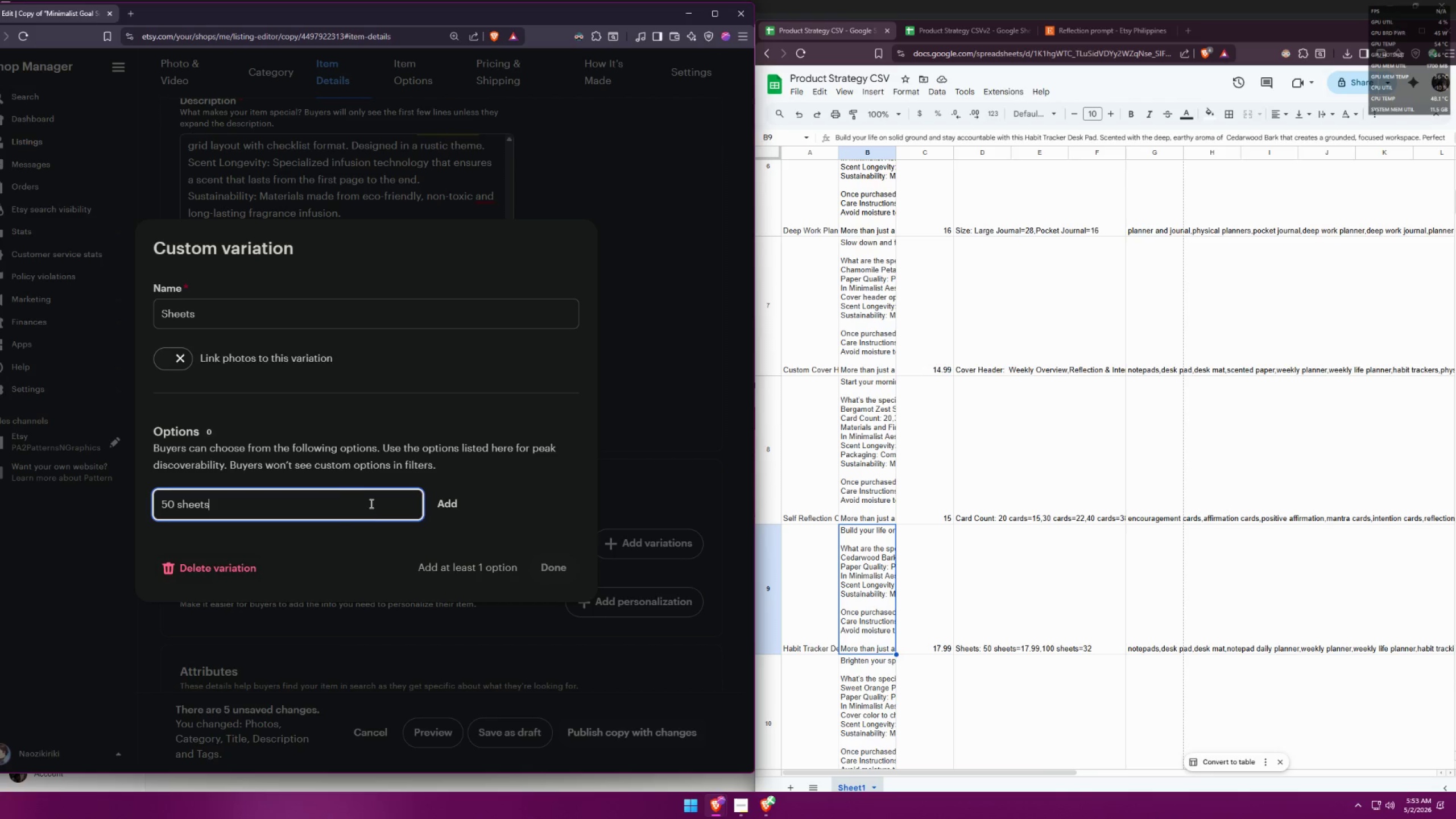 
key(Enter)
 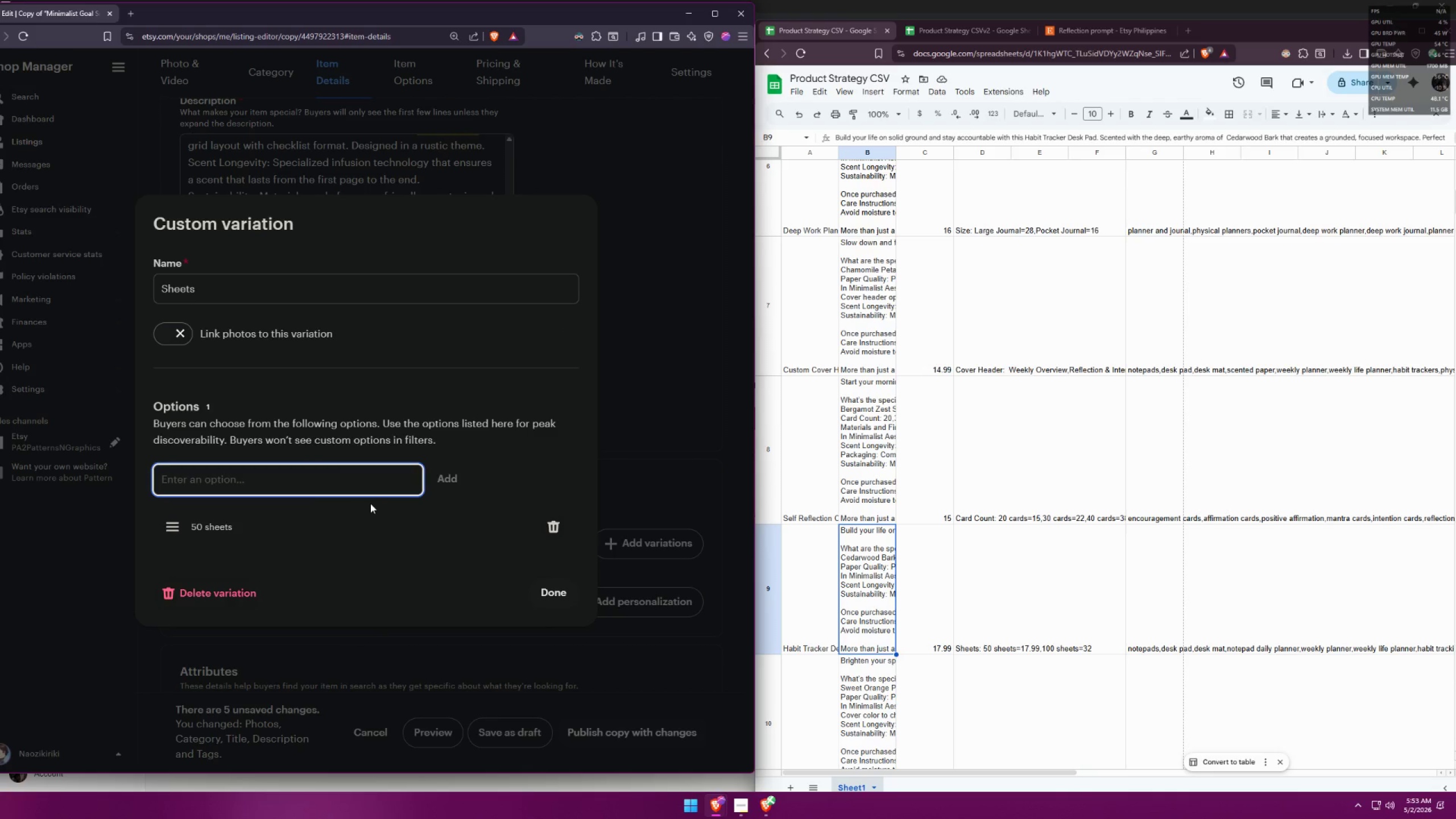 
type(100 sheets)
 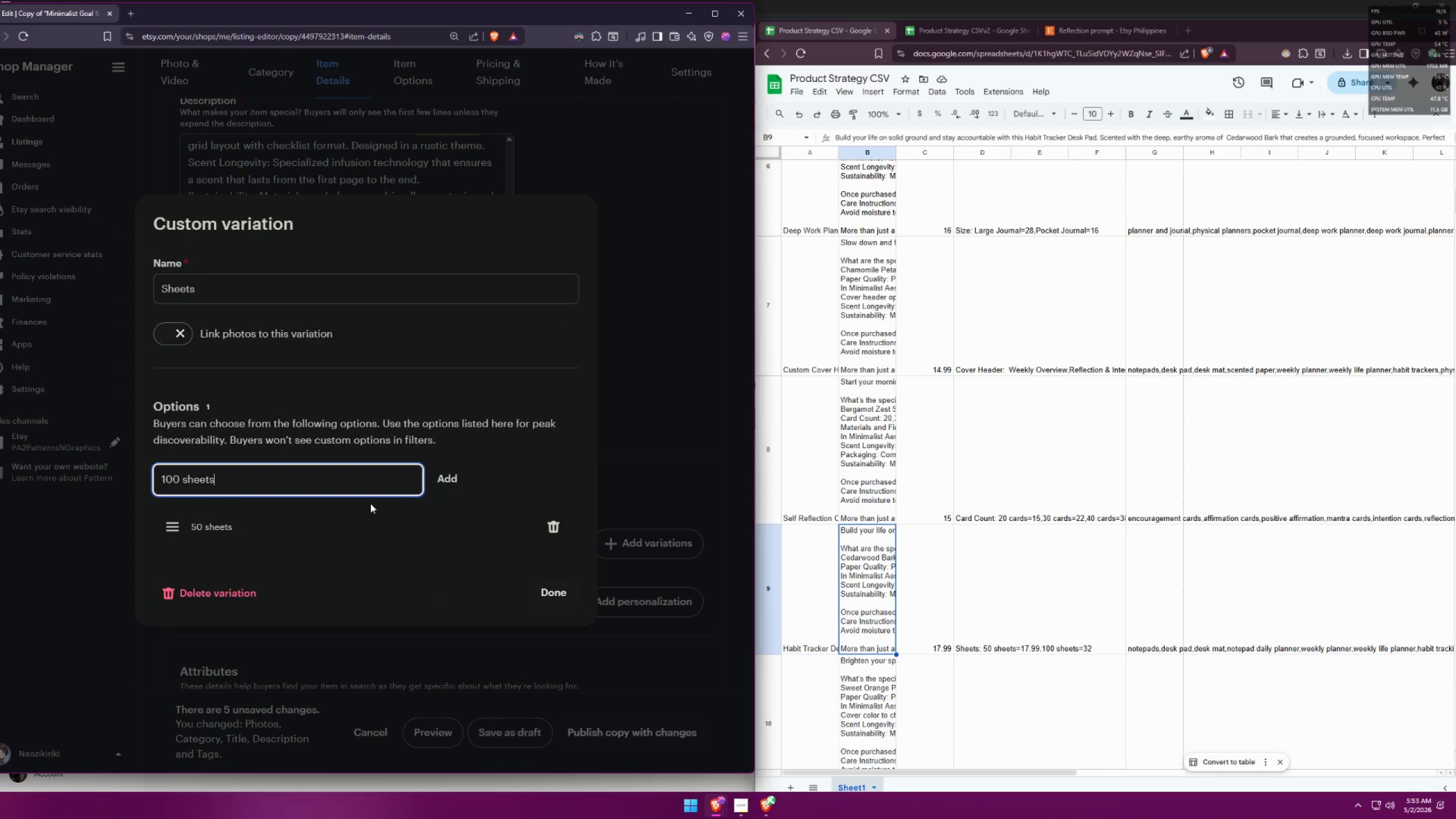 
key(Enter)
 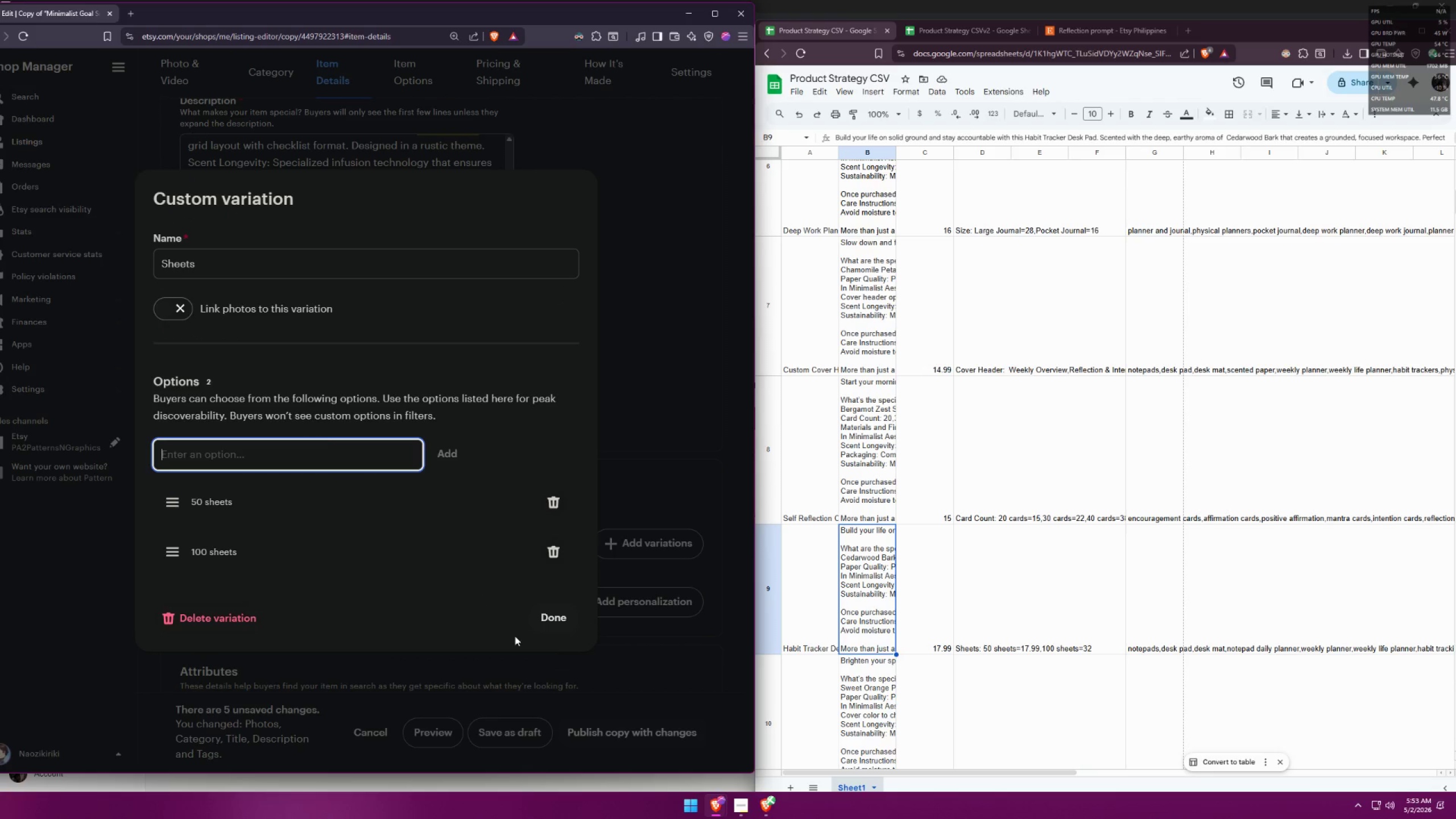 
left_click([539, 622])
 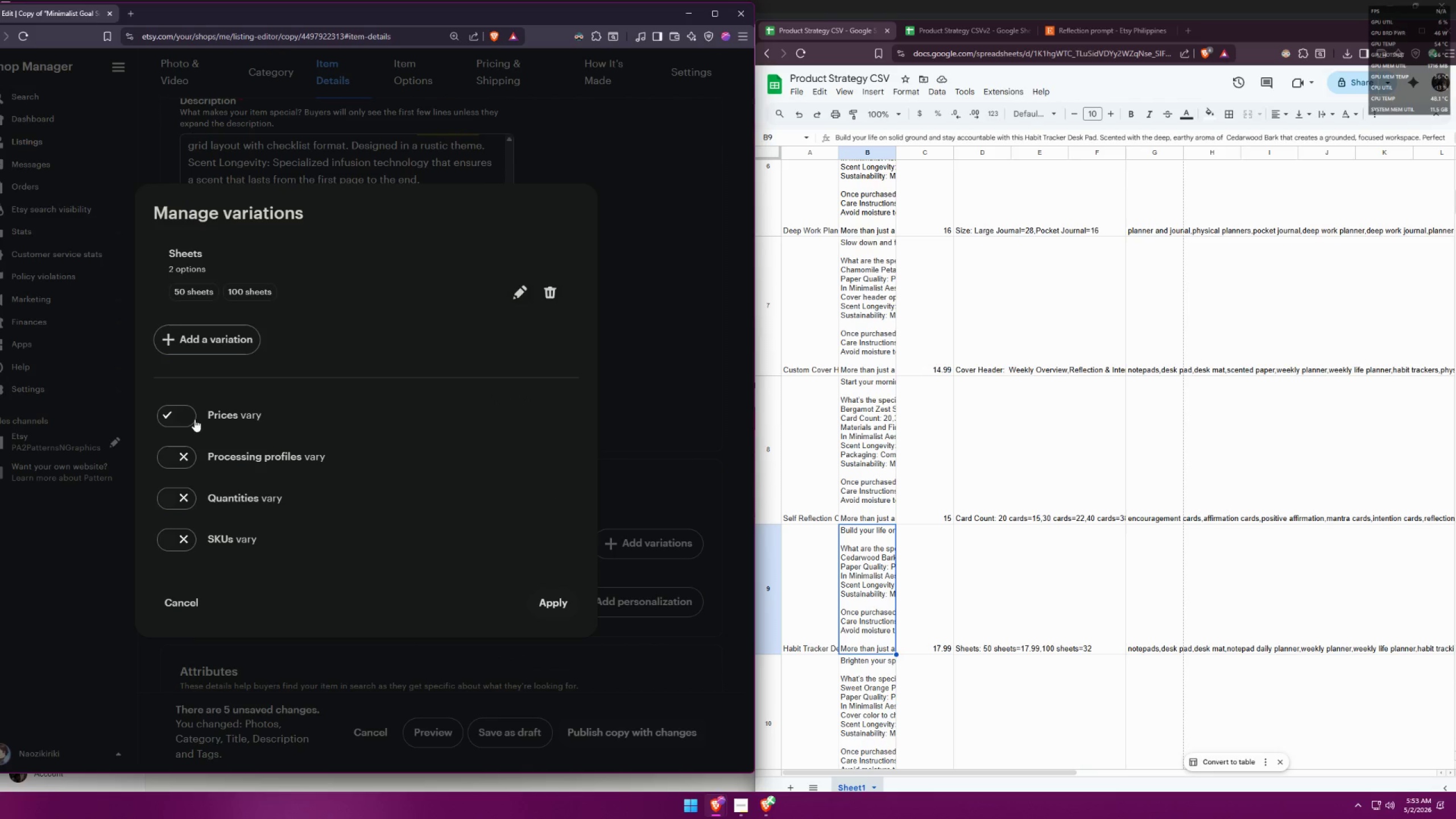 
left_click([546, 606])
 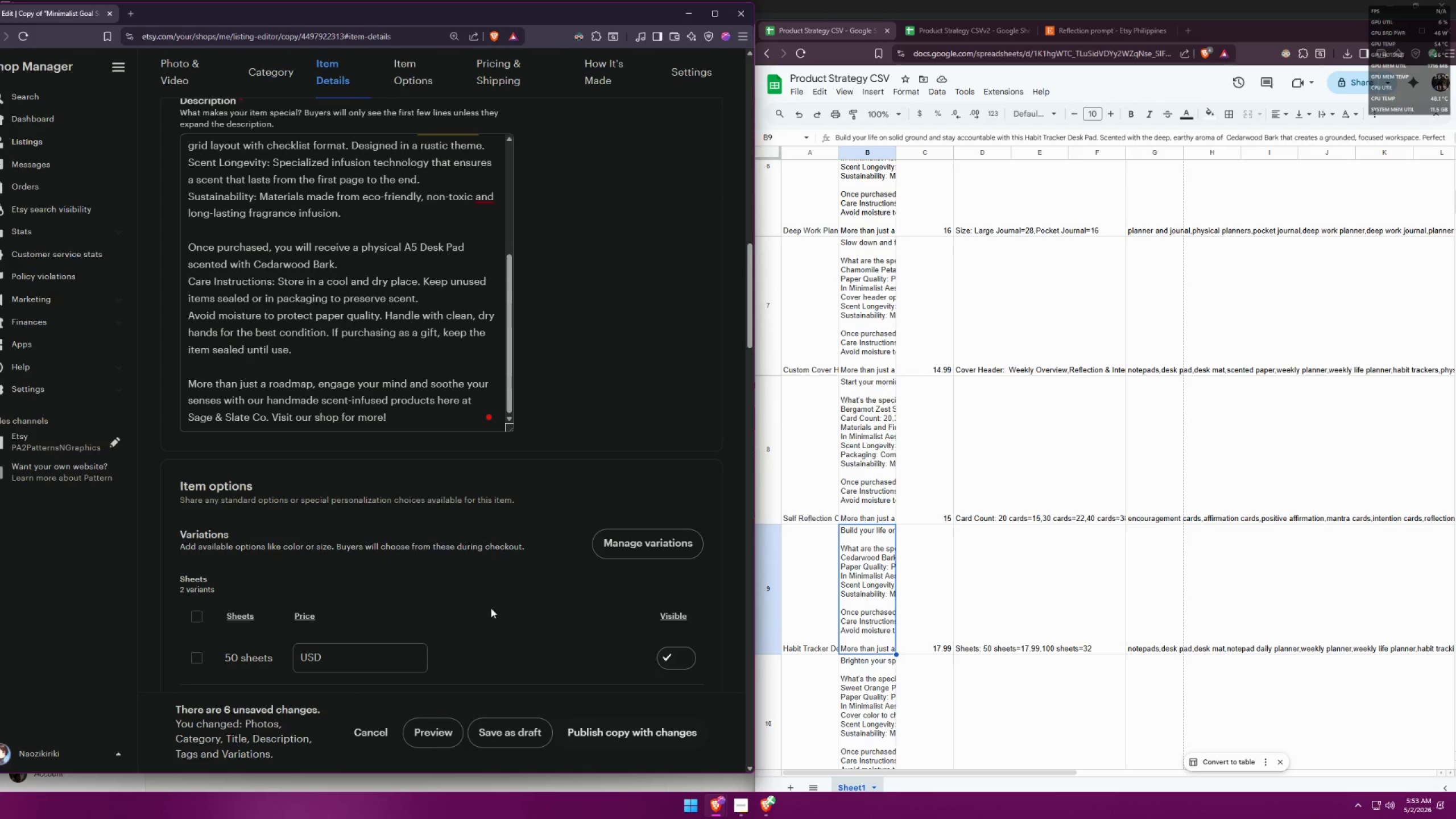 
scroll: coordinate [406, 608], scroll_direction: down, amount: 4.0
 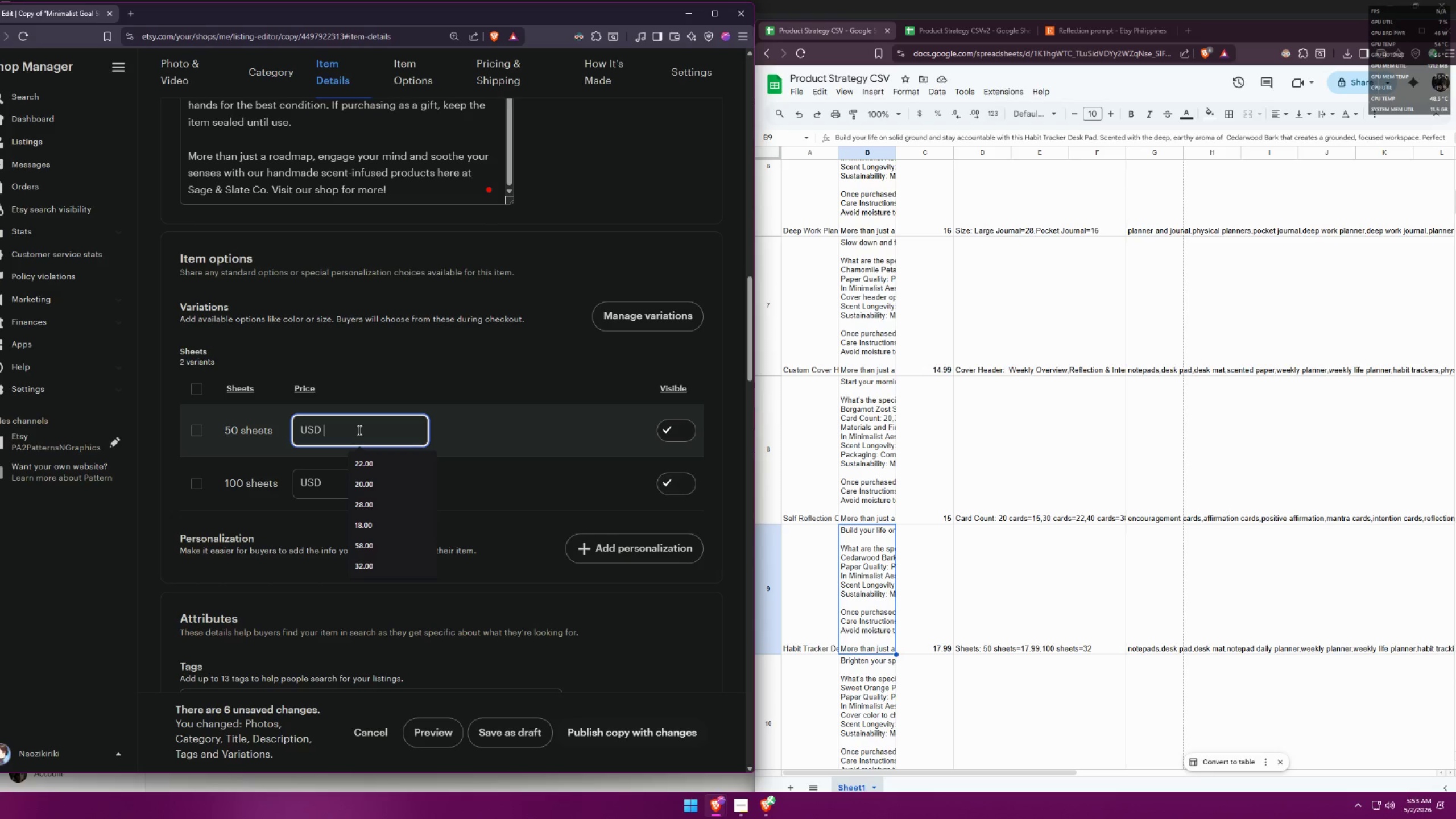 
type(17.99)
key(Tab)
 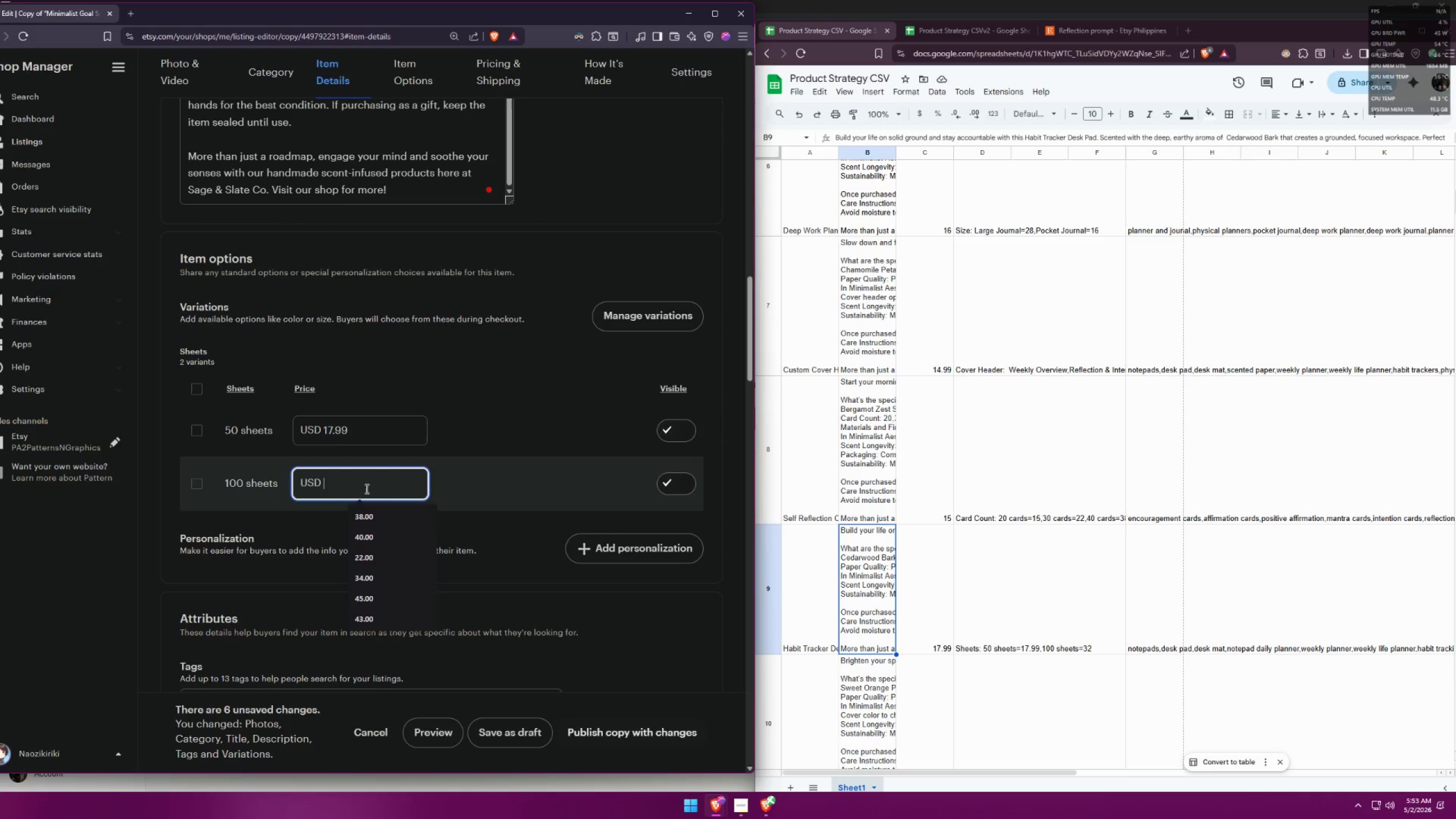 
wait(5.81)
 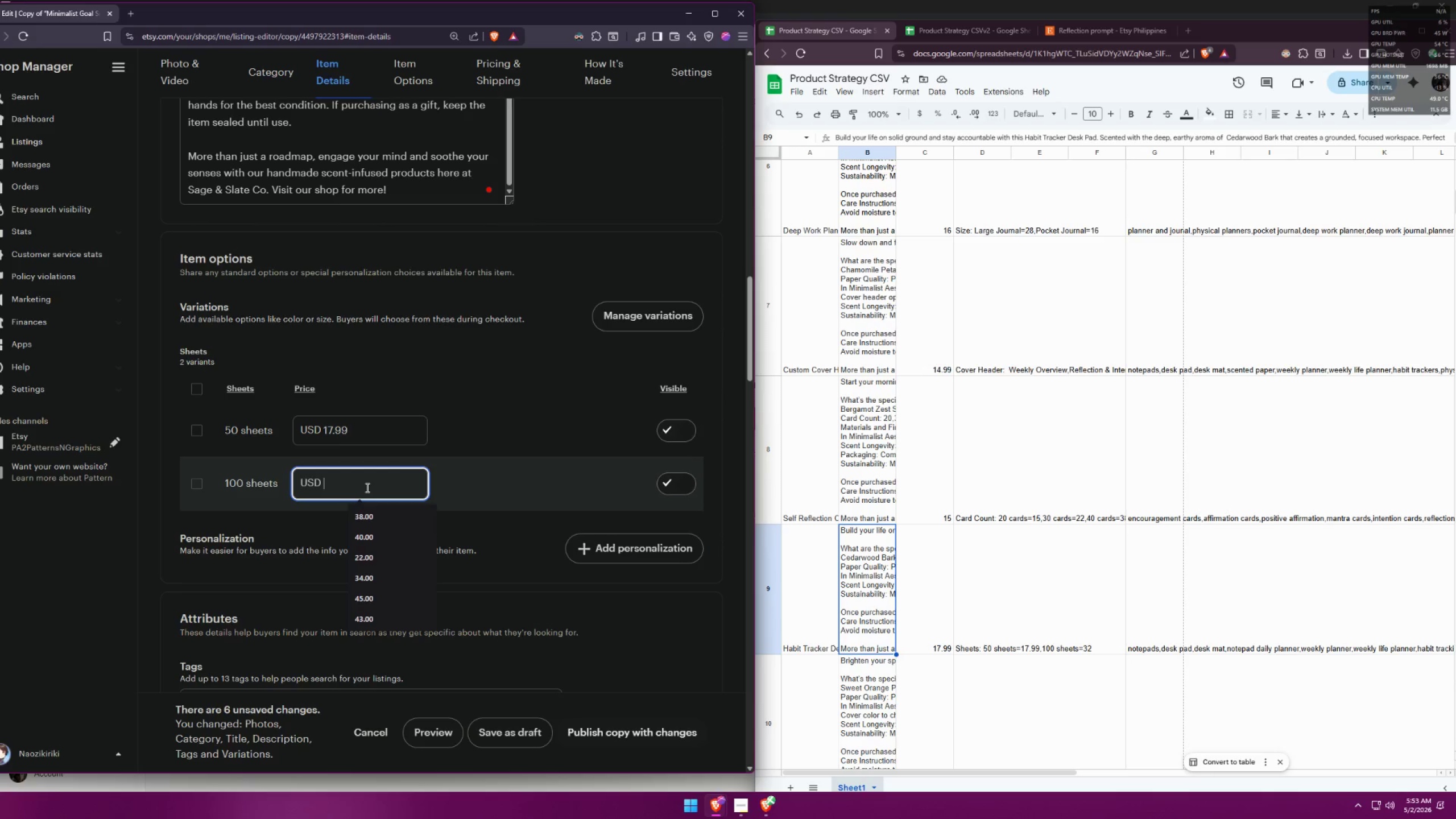 
type(32)
 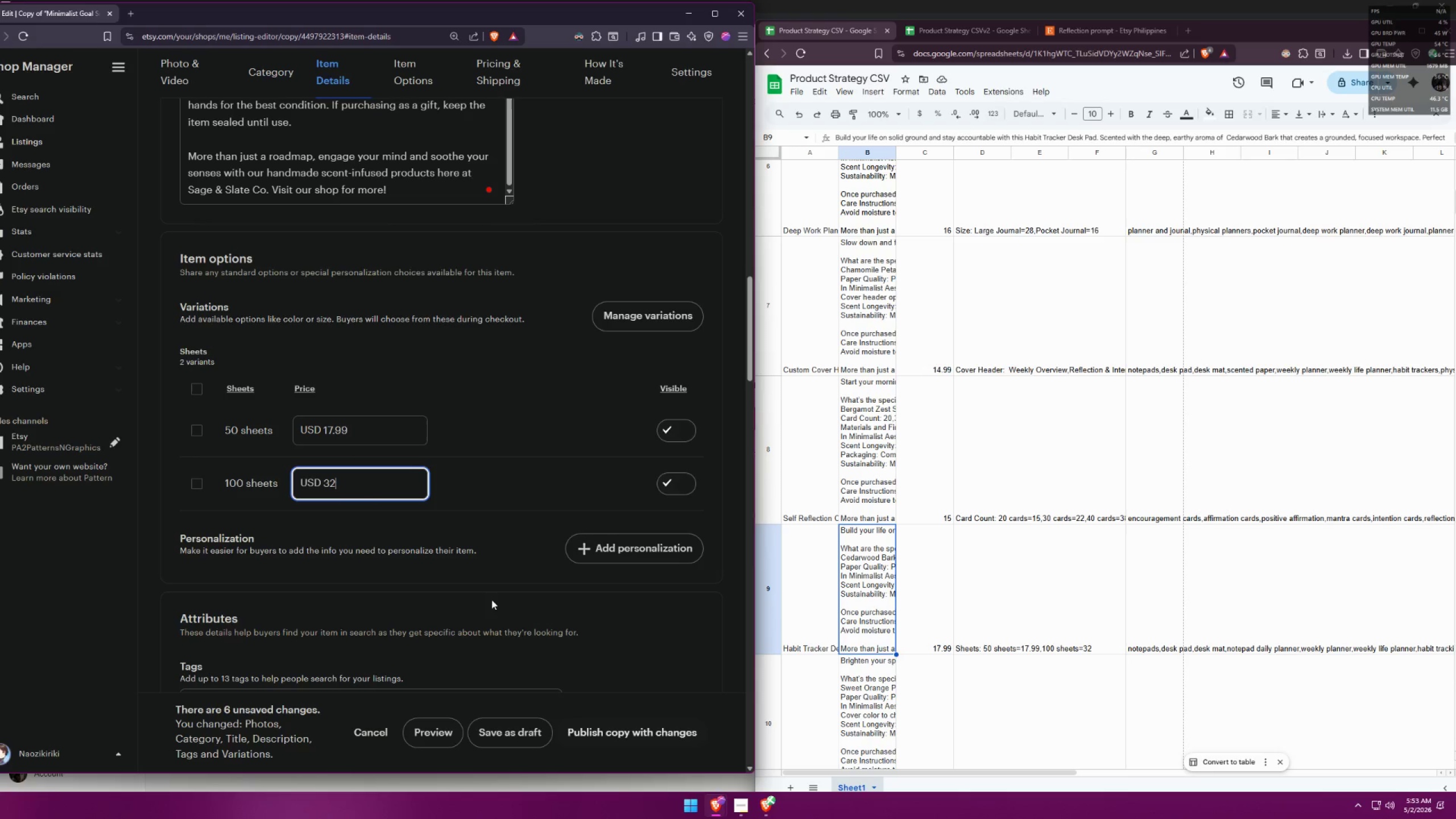 
scroll: coordinate [646, 575], scroll_direction: down, amount: 7.0
 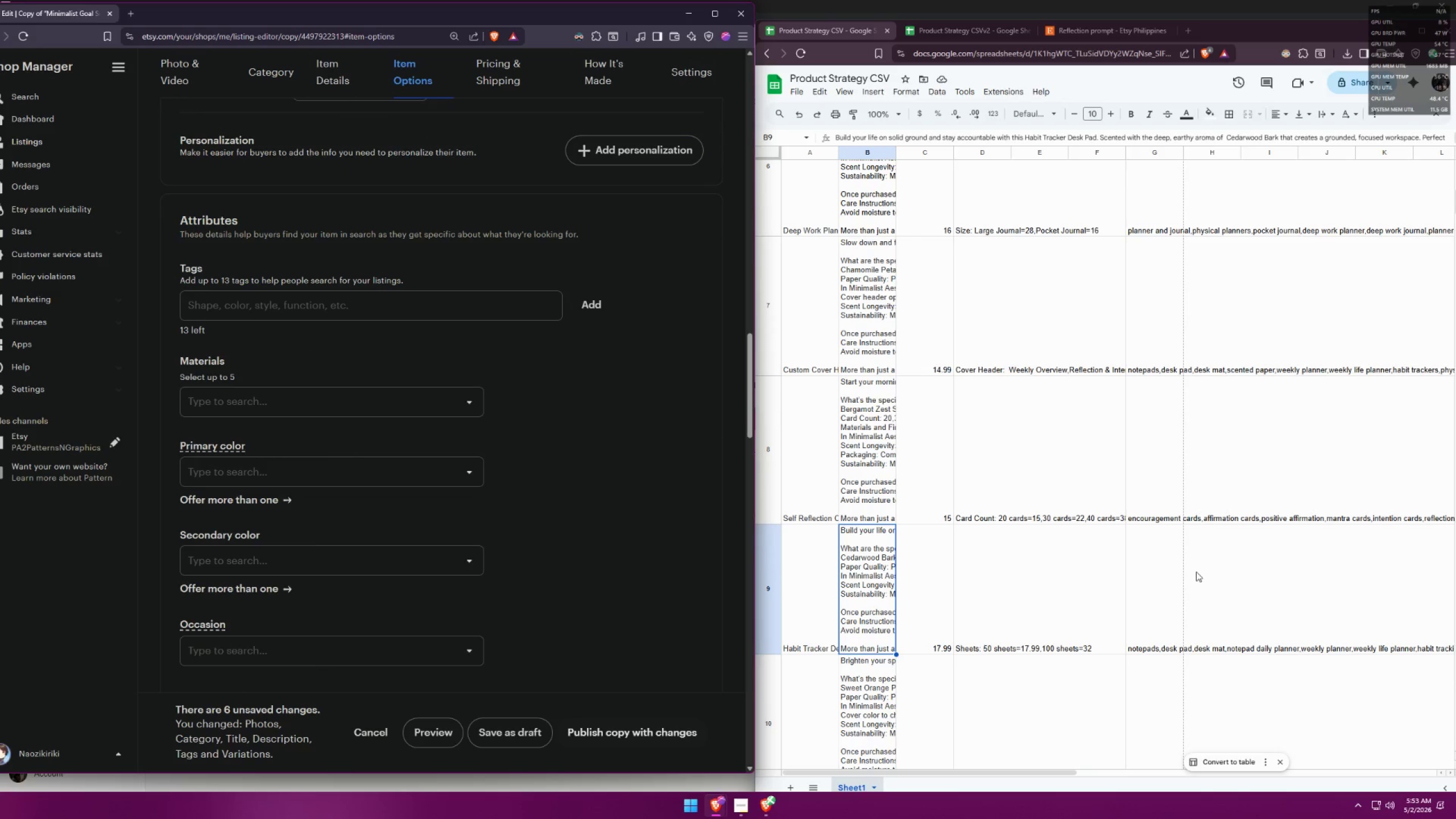 
left_click([804, 326])
 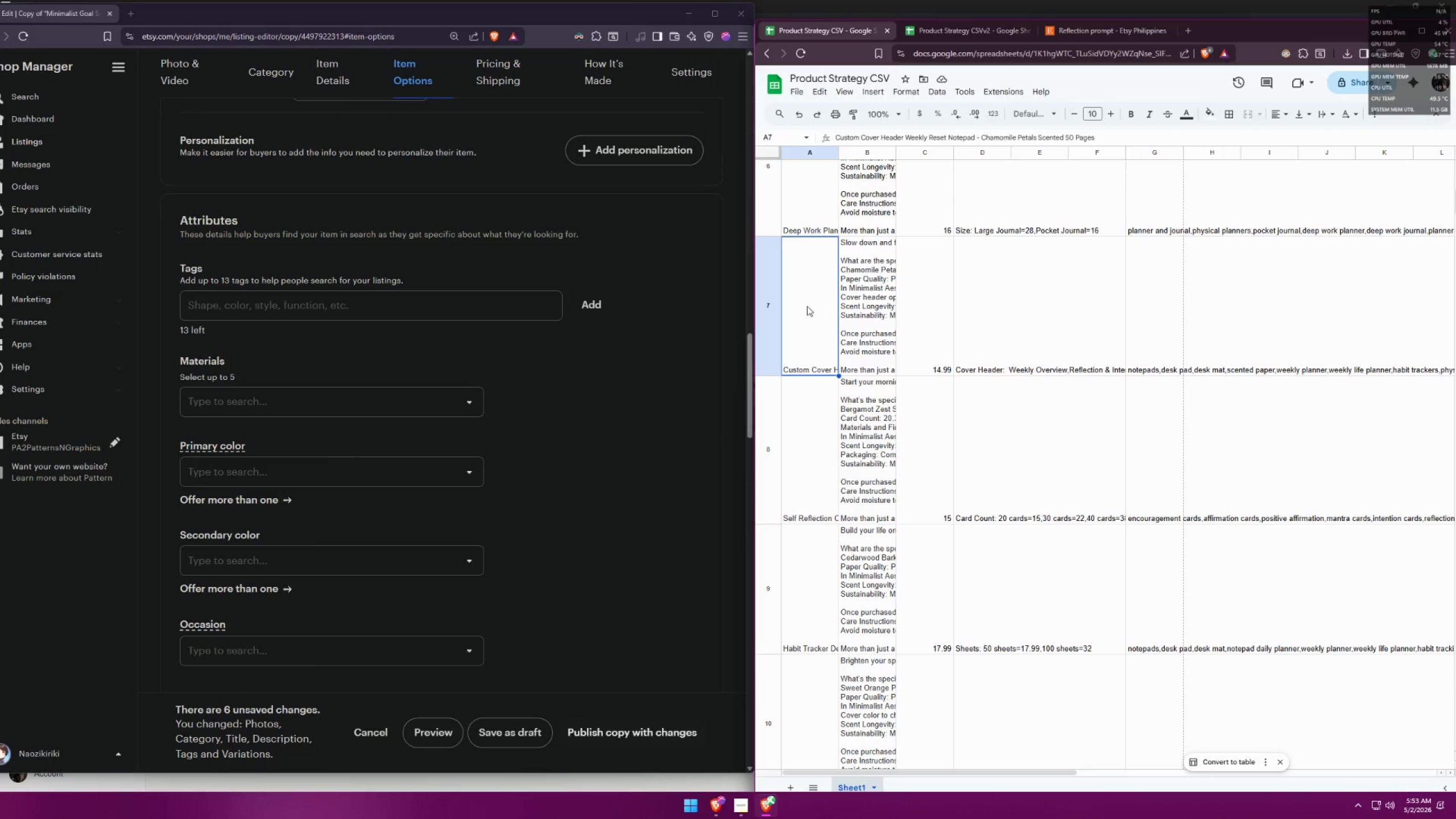 
left_click([816, 218])
 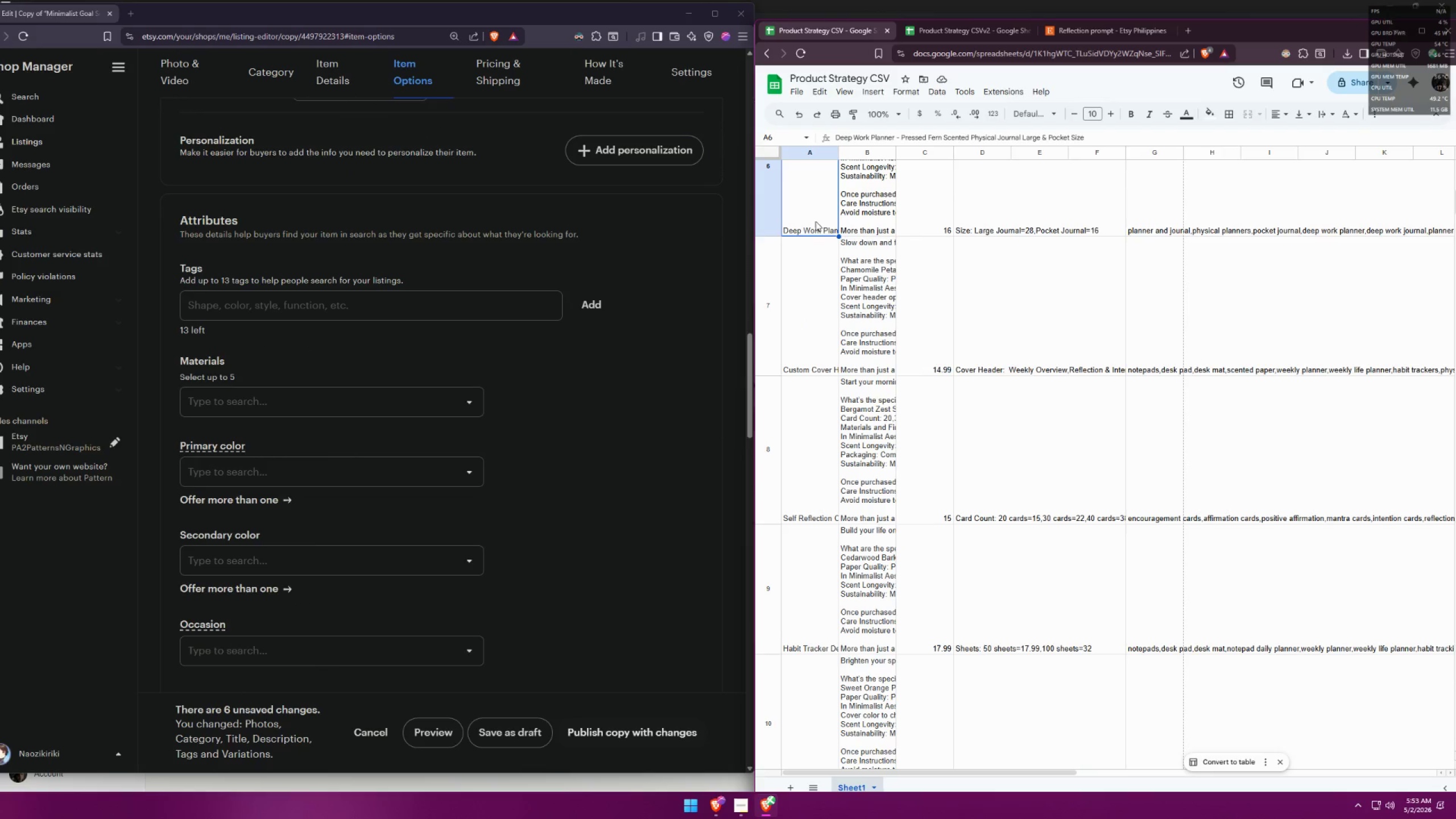 
left_click([812, 300])
 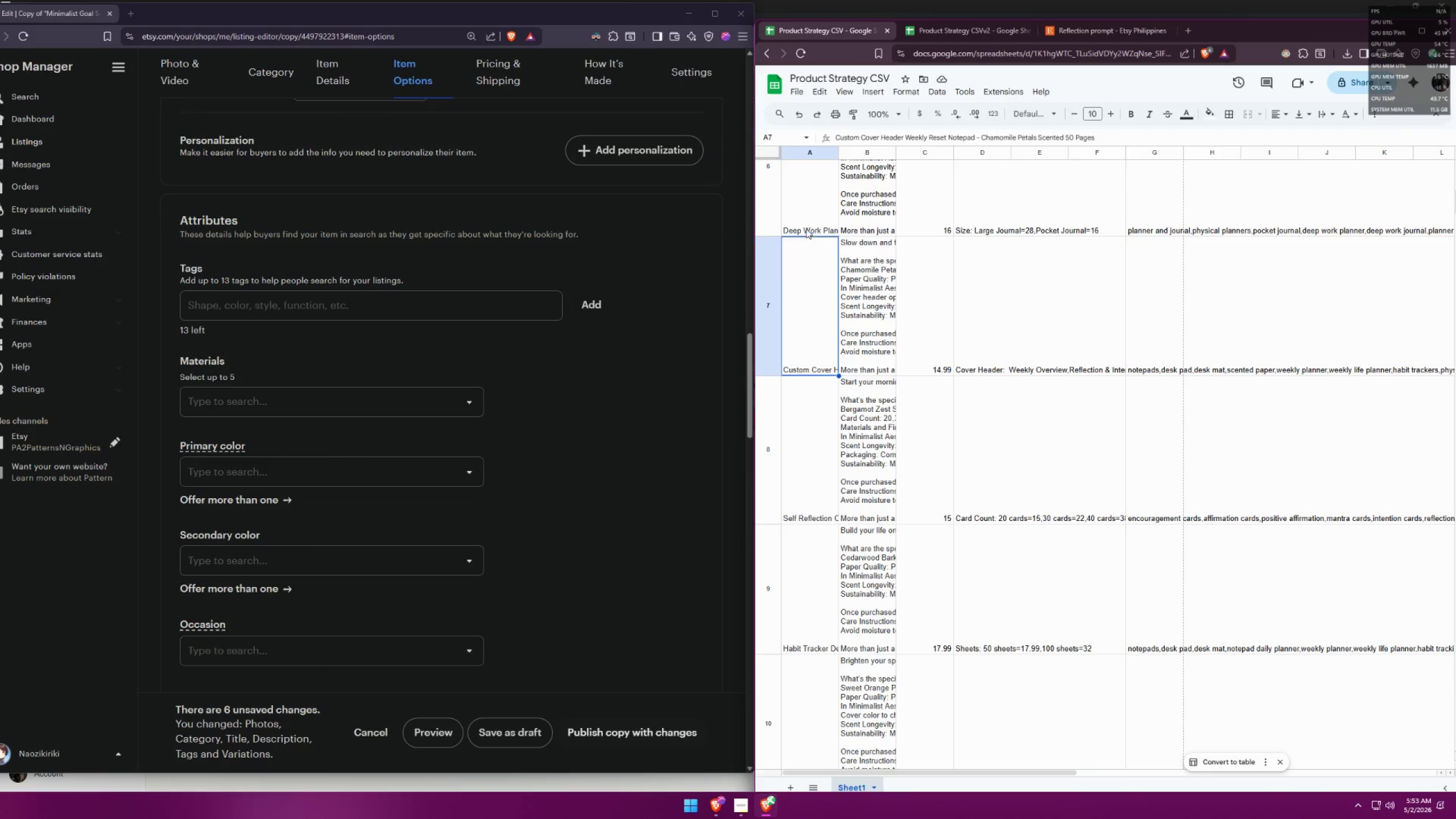 
left_click([808, 210])
 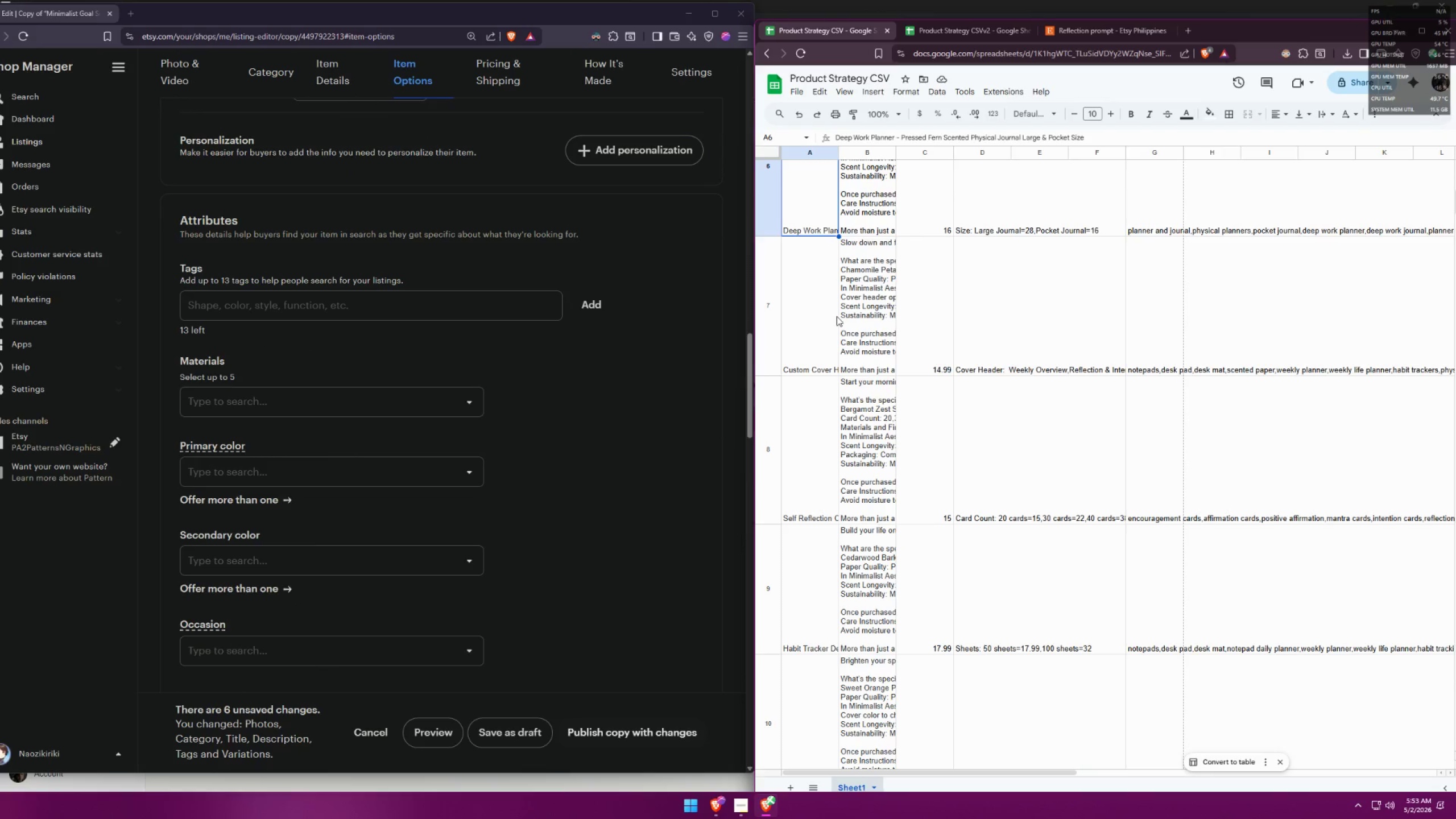 
scroll: coordinate [839, 312], scroll_direction: up, amount: 2.0
 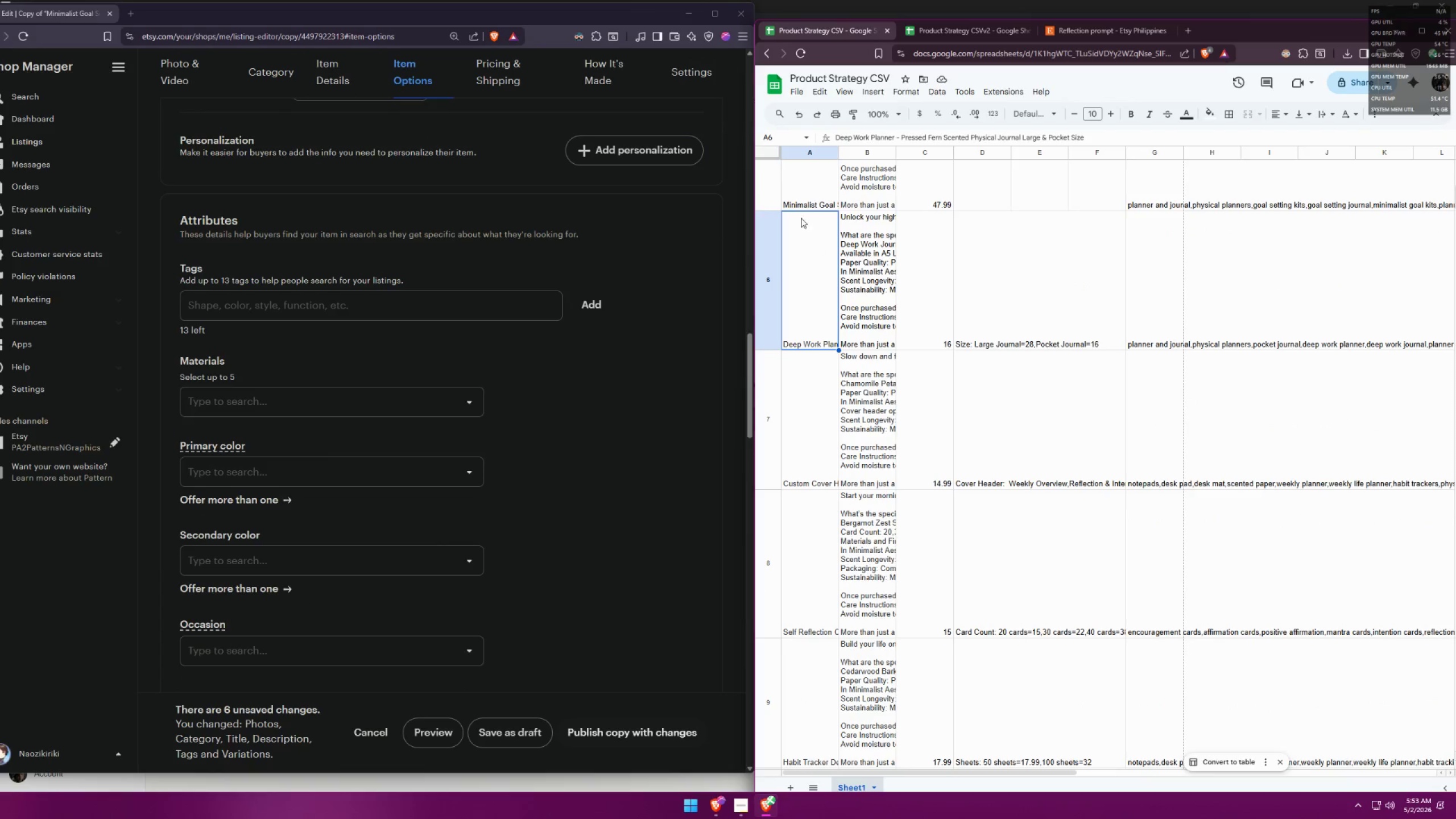 
left_click([800, 195])
 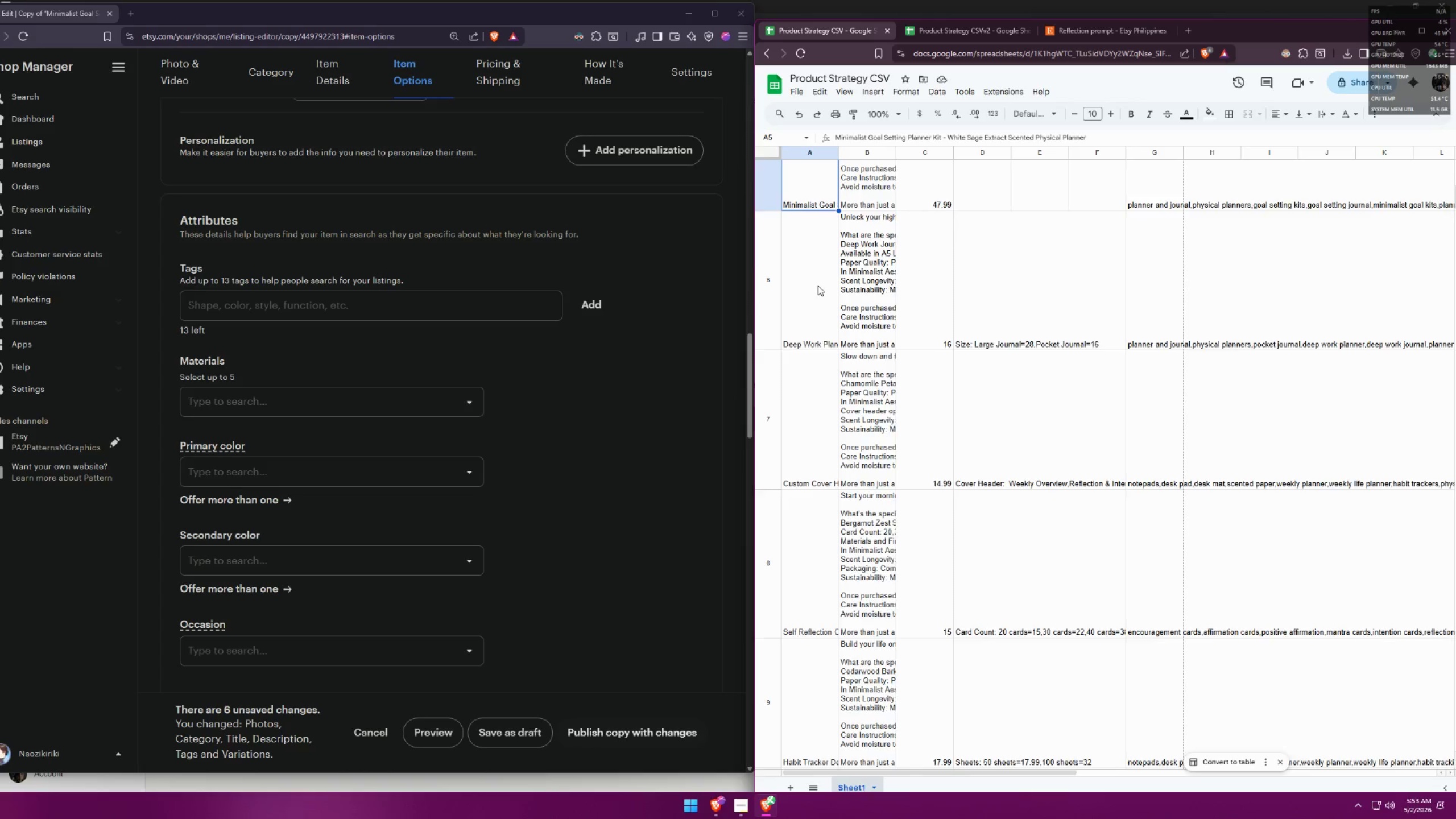 
scroll: coordinate [837, 313], scroll_direction: up, amount: 1.0
 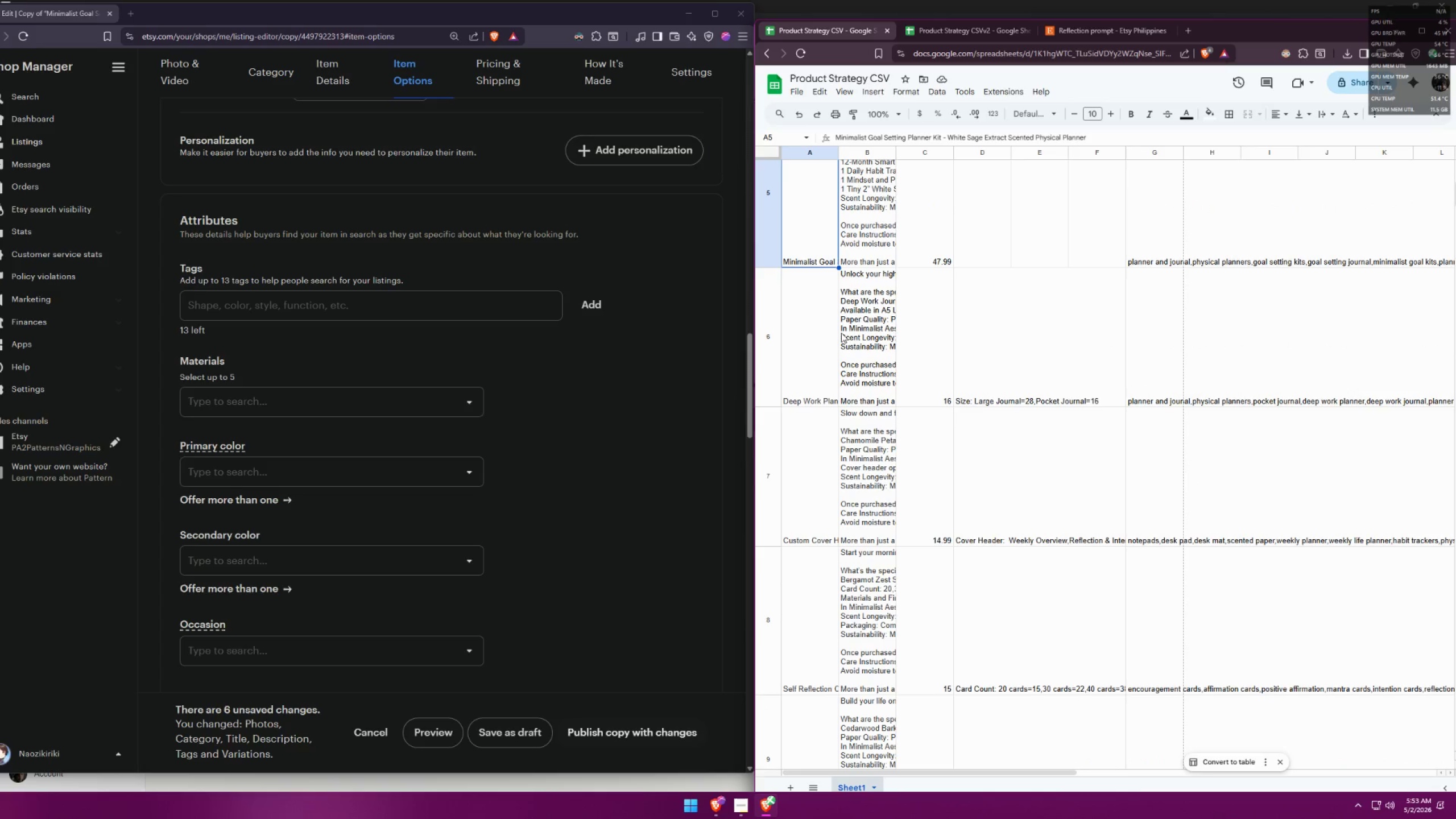 
scroll: coordinate [843, 344], scroll_direction: down, amount: 2.0
 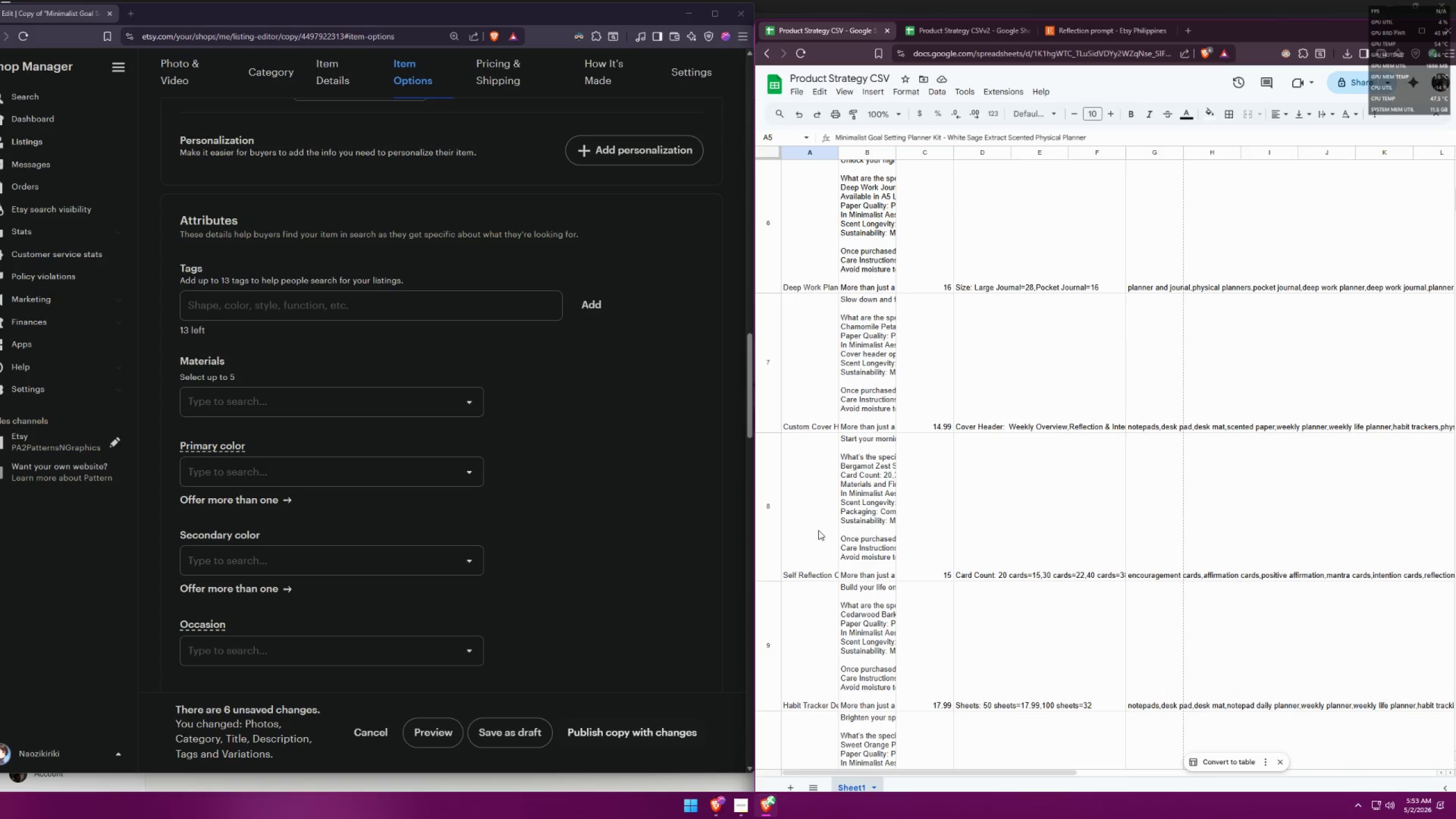 
left_click([819, 530])
 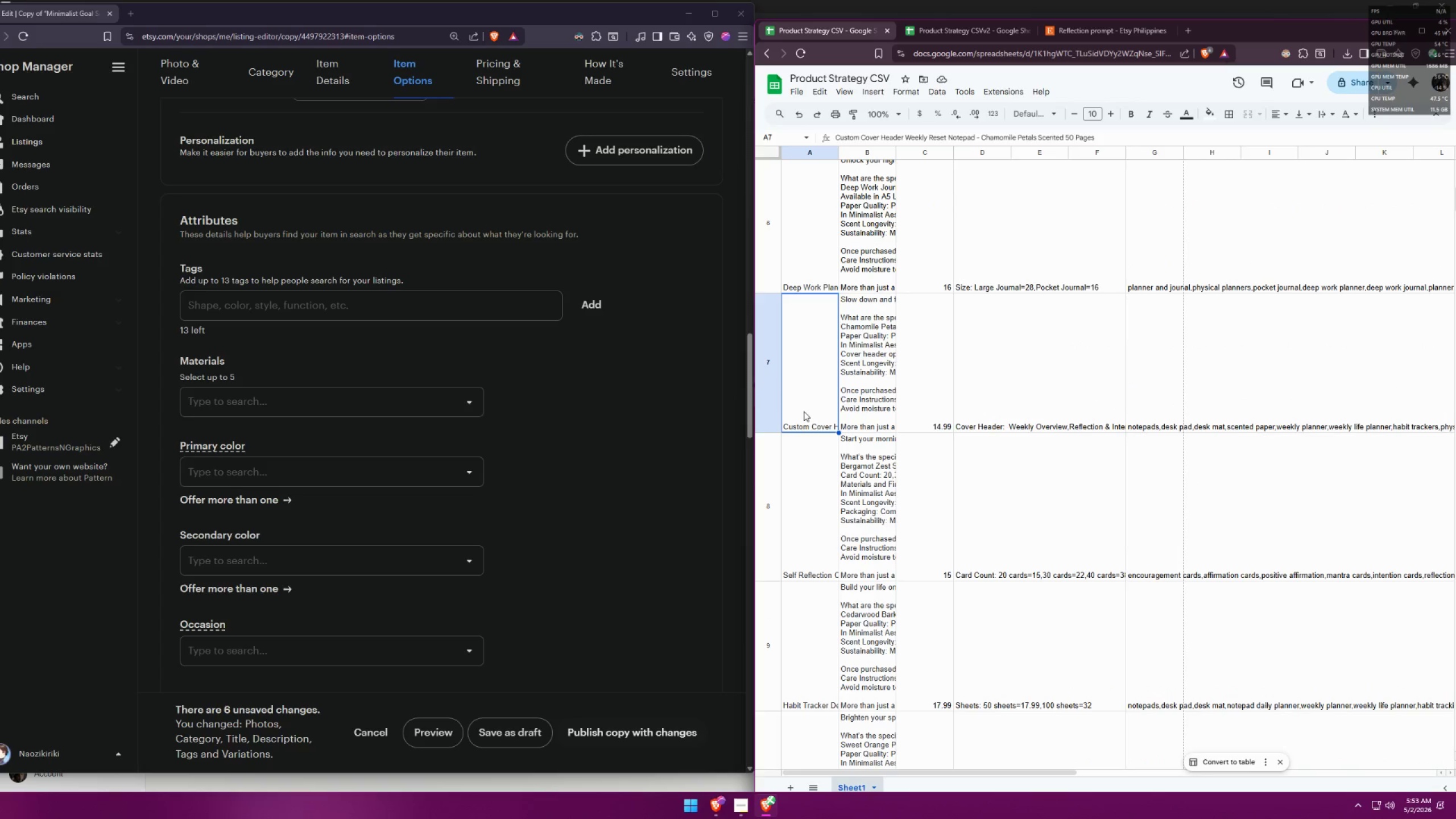 
scroll: coordinate [821, 412], scroll_direction: up, amount: 5.0
 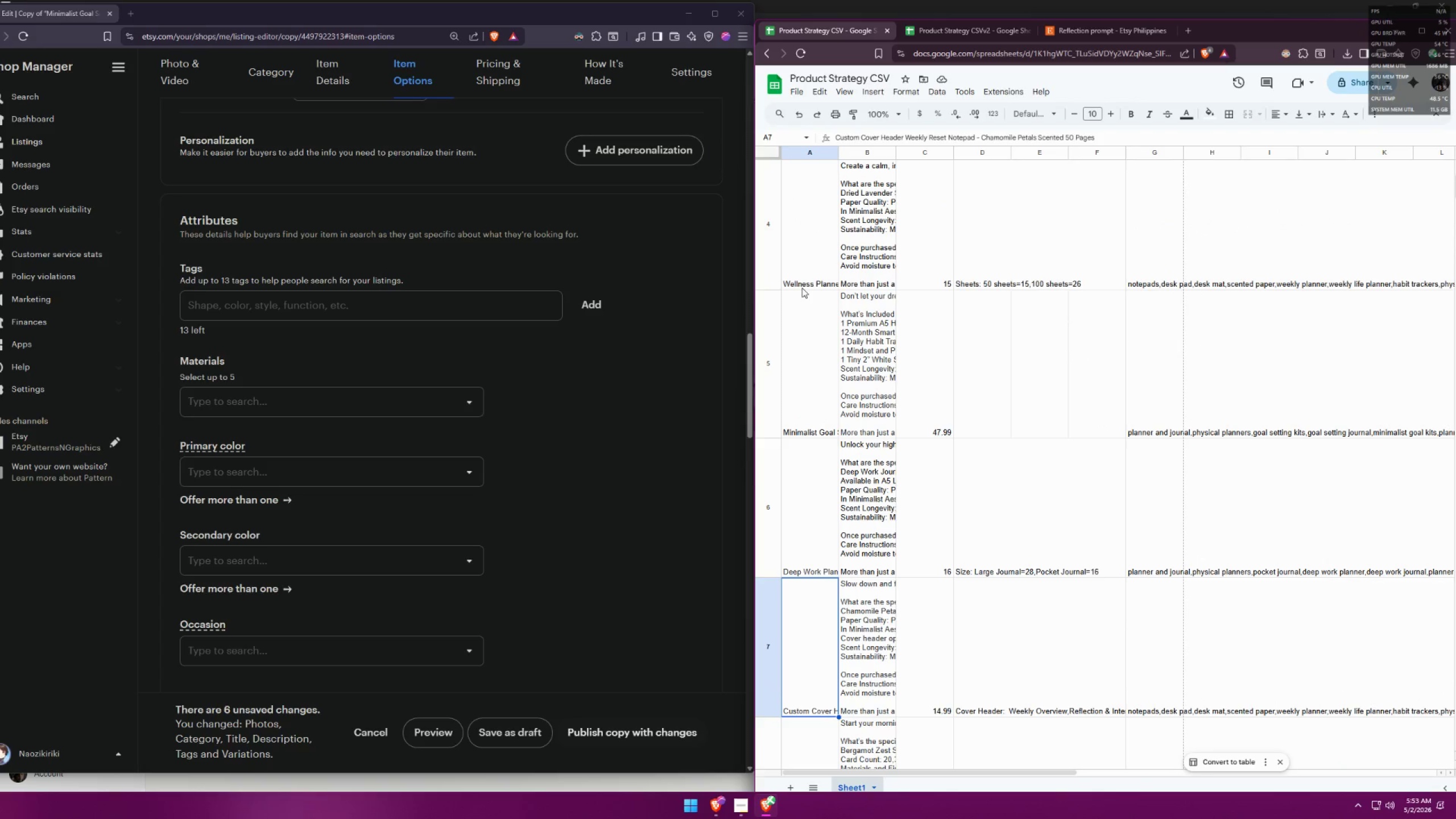 
left_click([805, 344])
 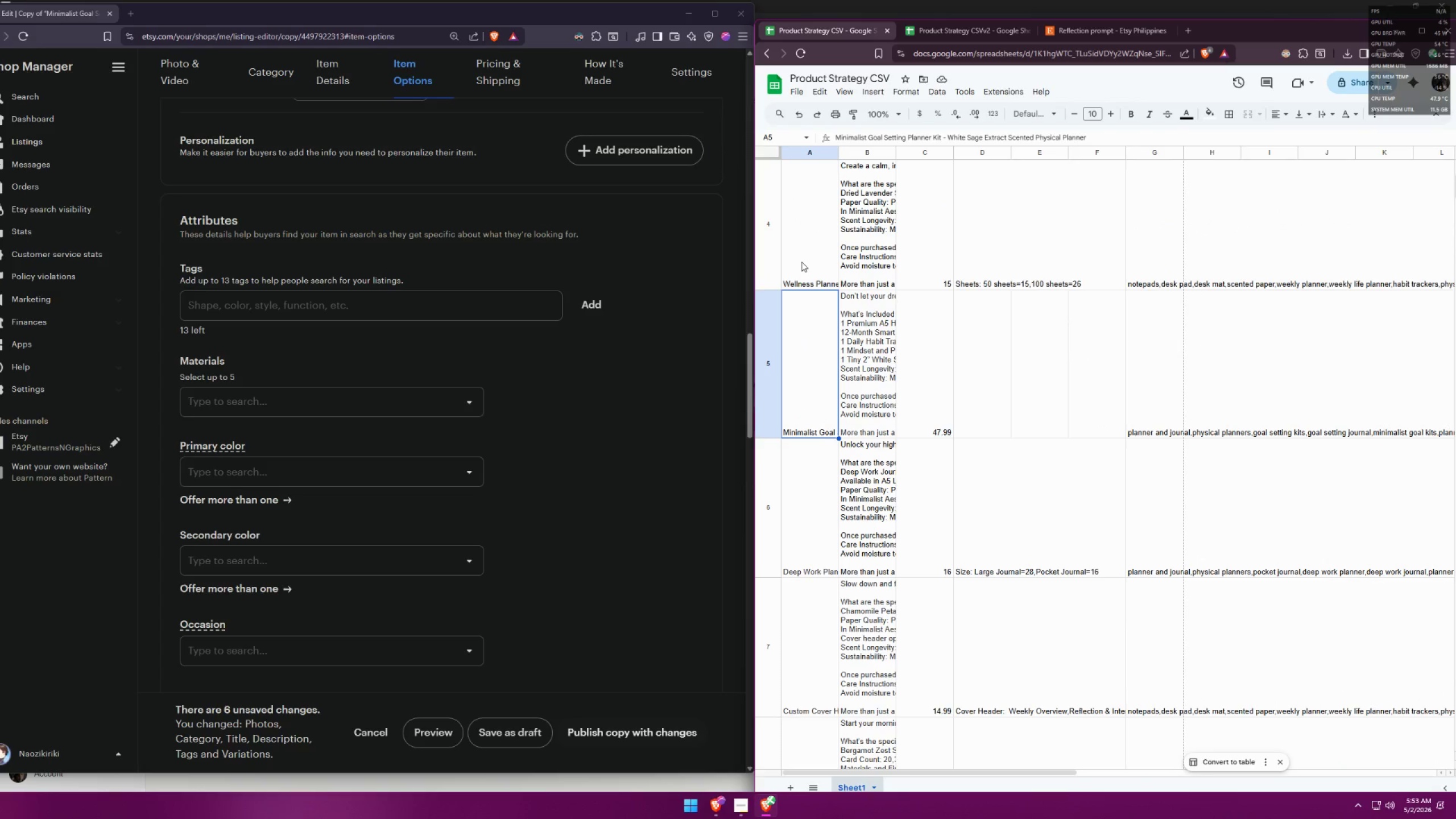 
left_click([801, 262])
 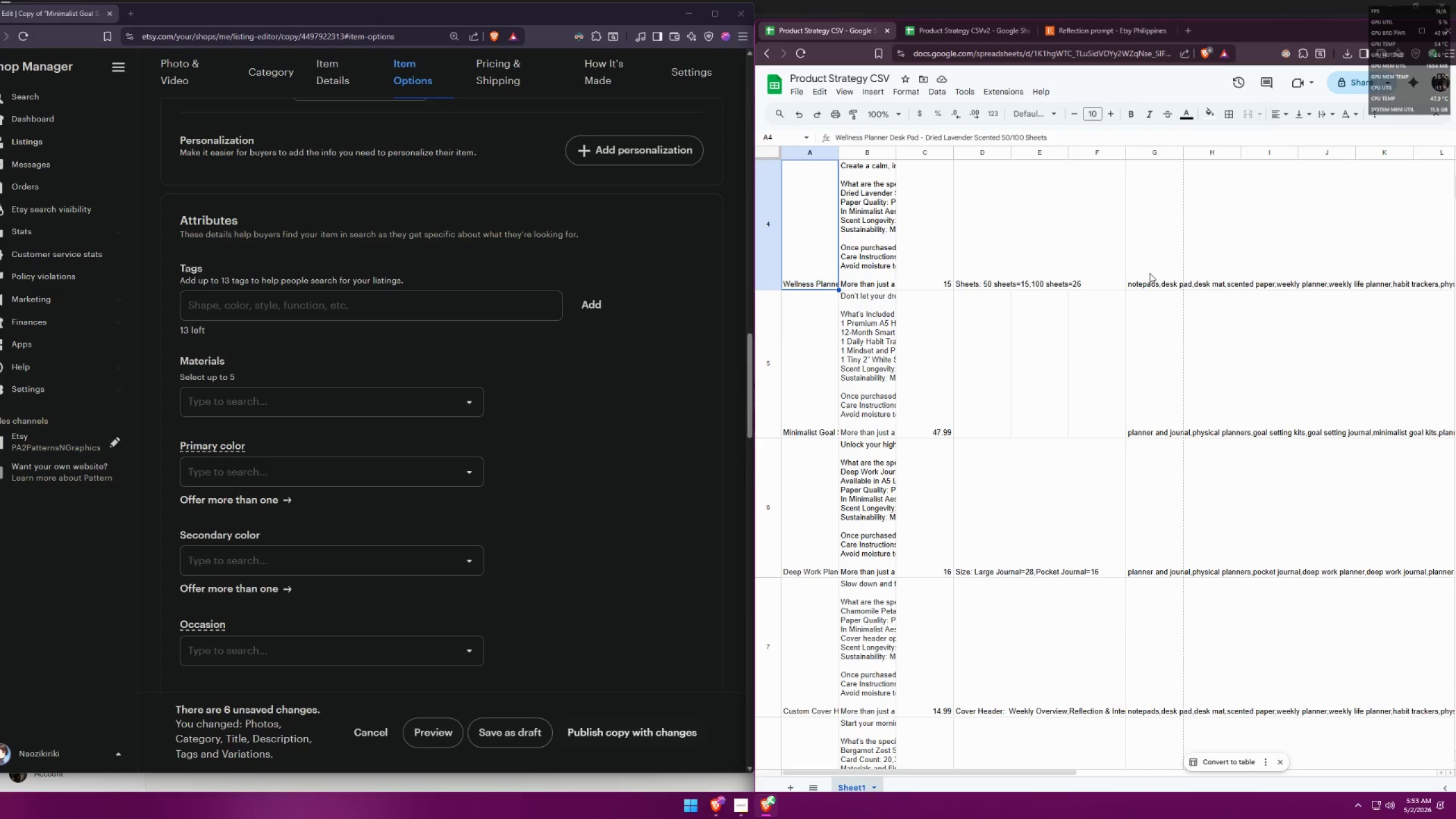 
double_click([1149, 272])
 